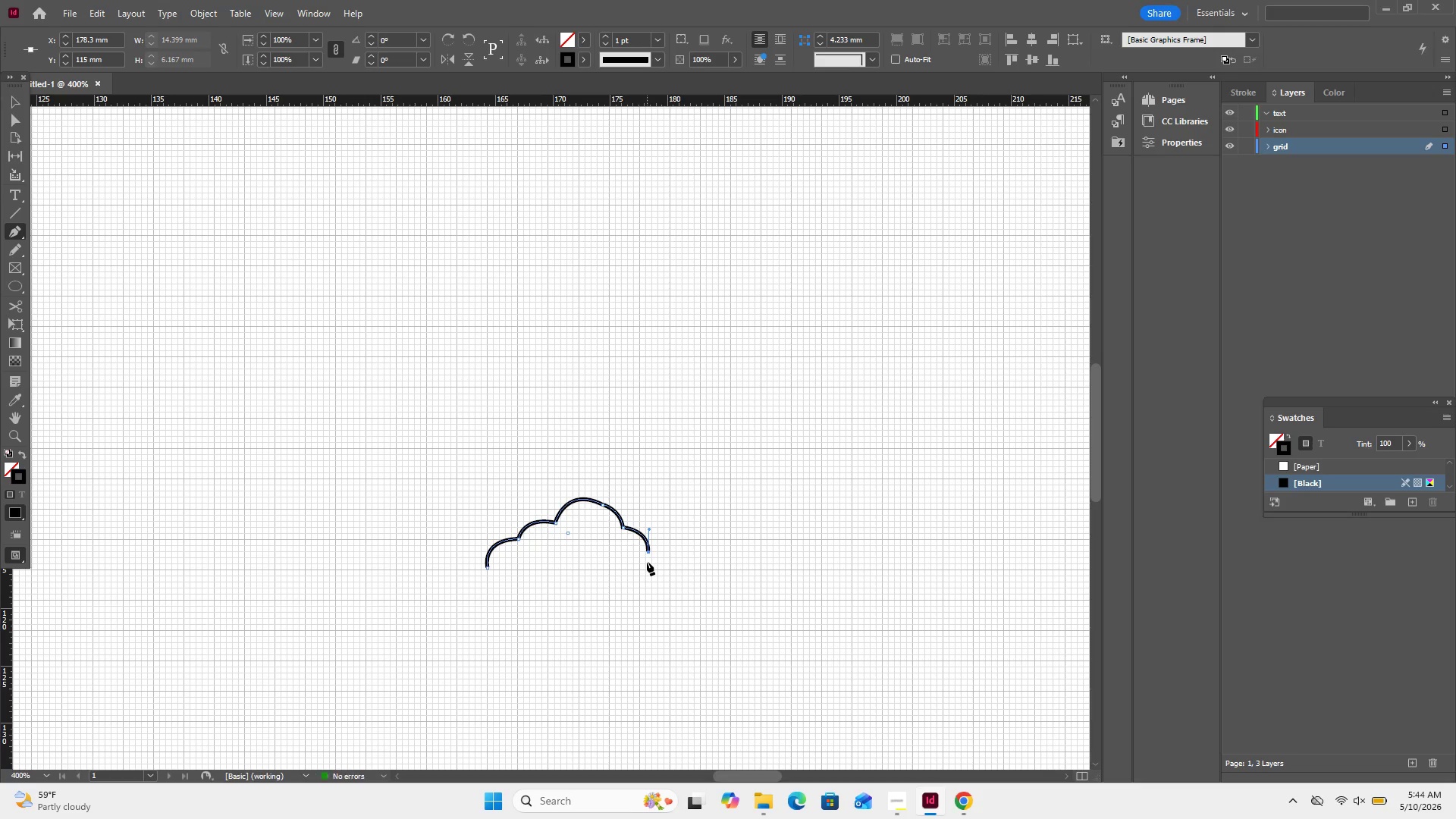 
left_click([647, 563])
 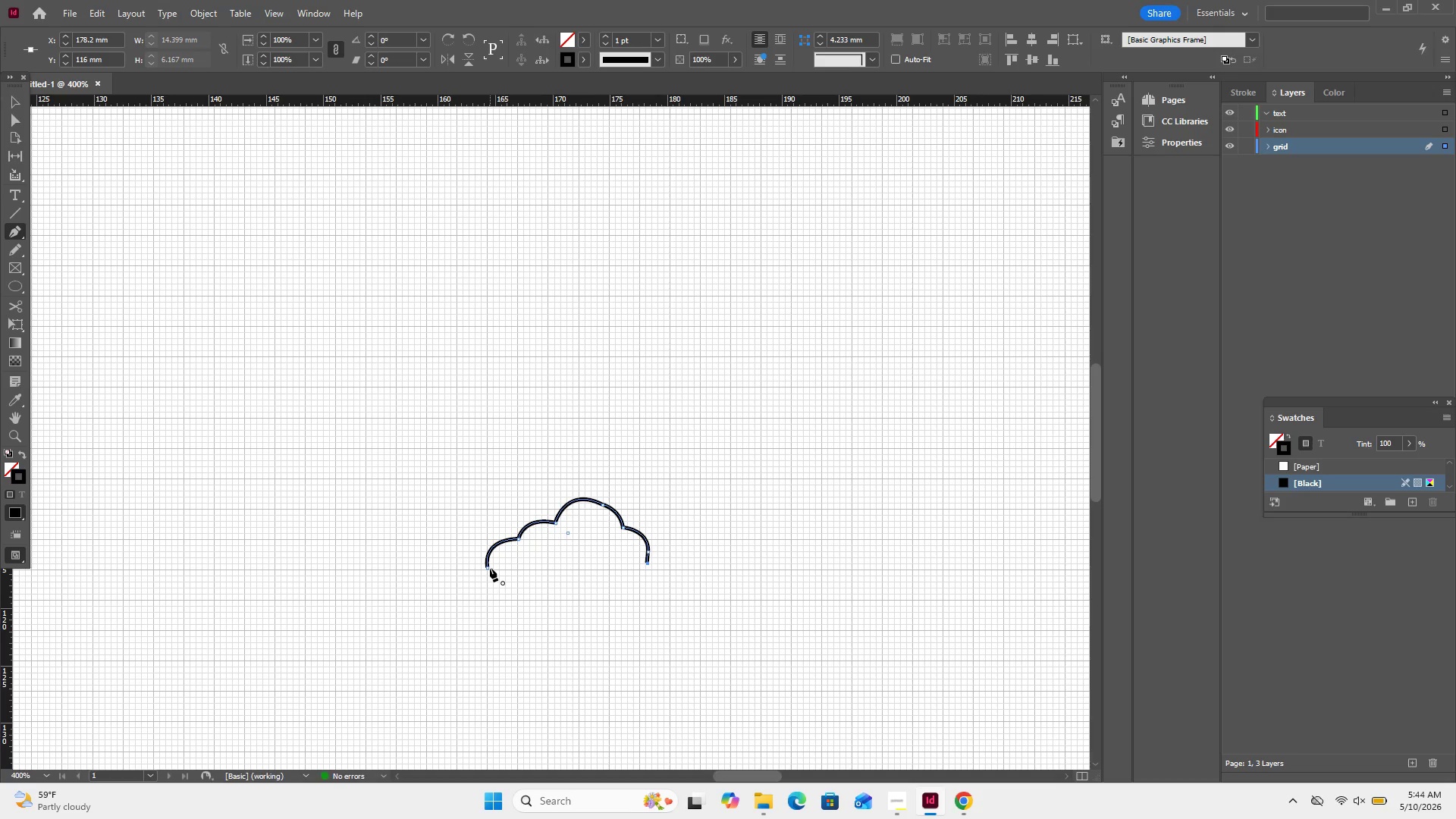 
left_click([489, 569])
 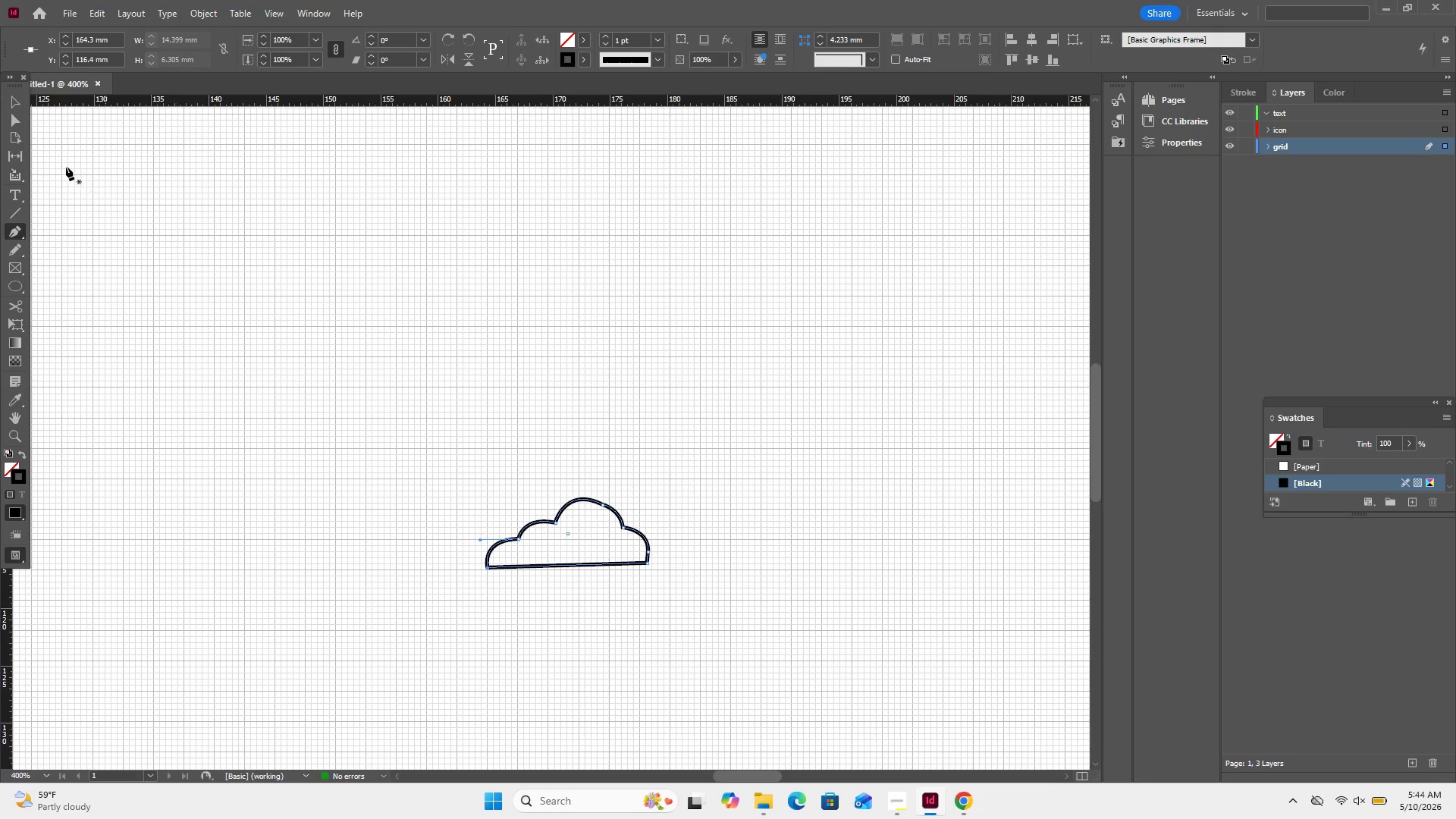 
left_click([10, 119])
 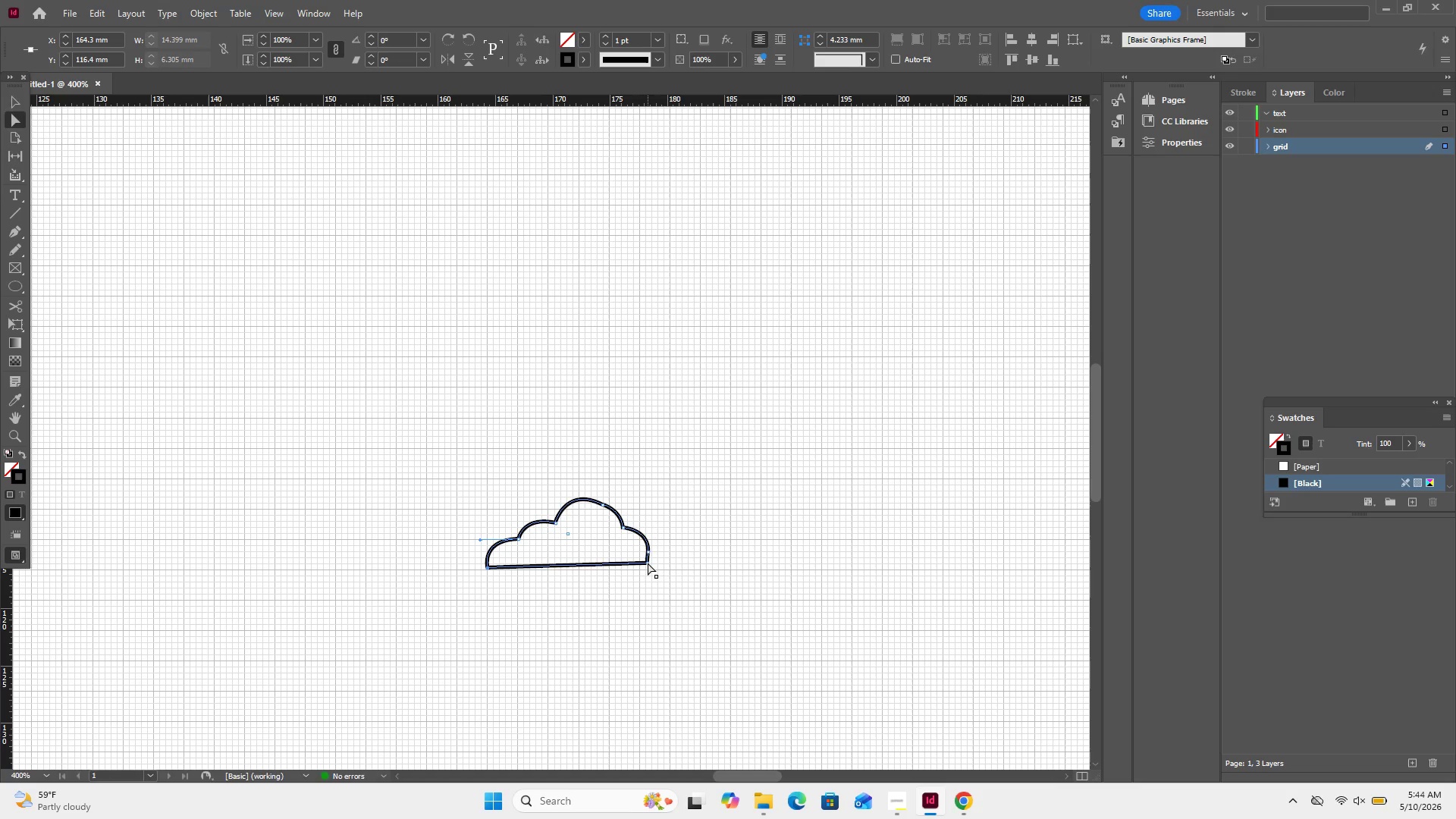 
double_click([648, 563])
 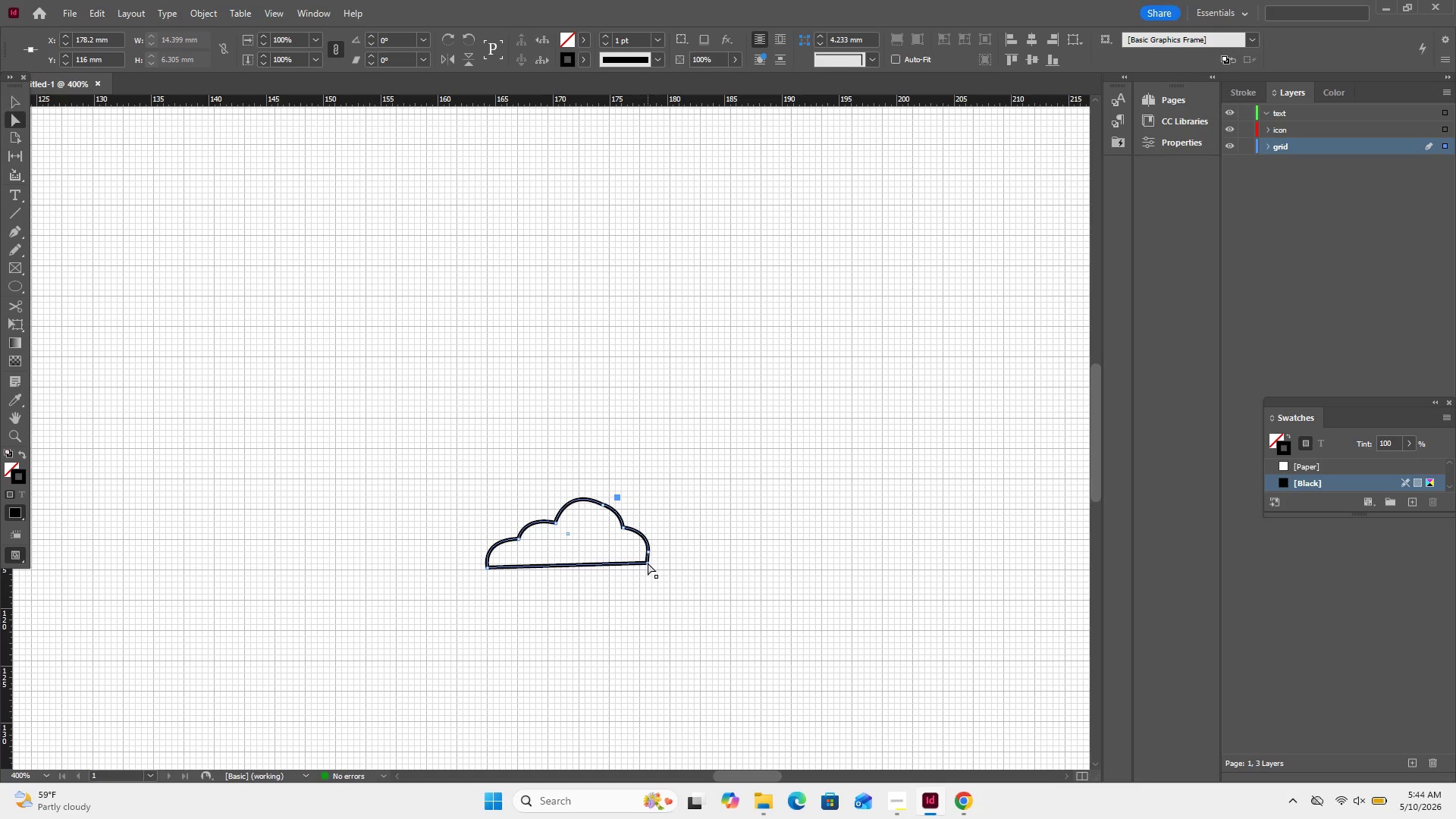 
left_click_drag(start_coordinate=[648, 563], to_coordinate=[646, 572])
 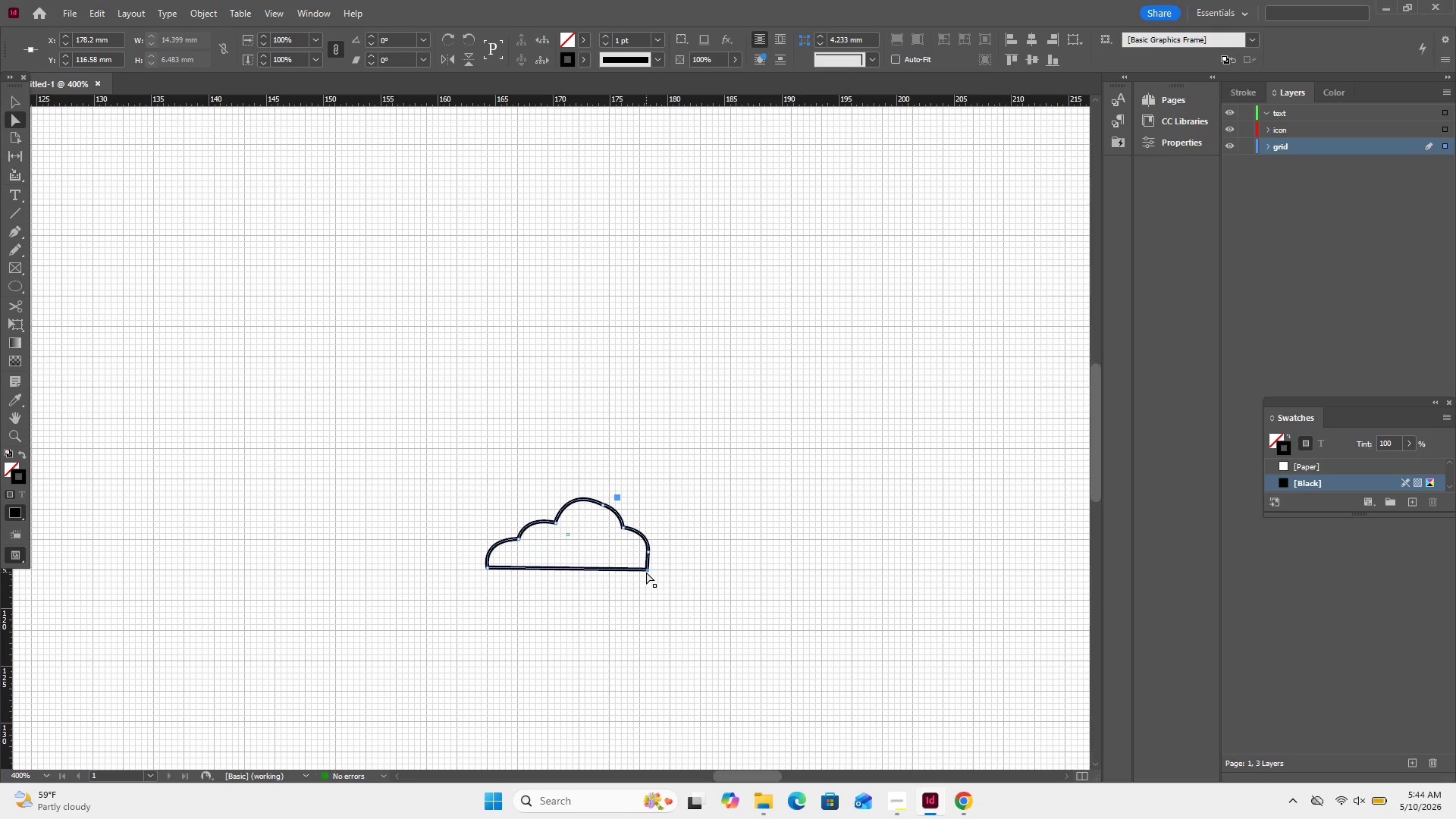 
hold_key(key=ShiftLeft, duration=1.19)
 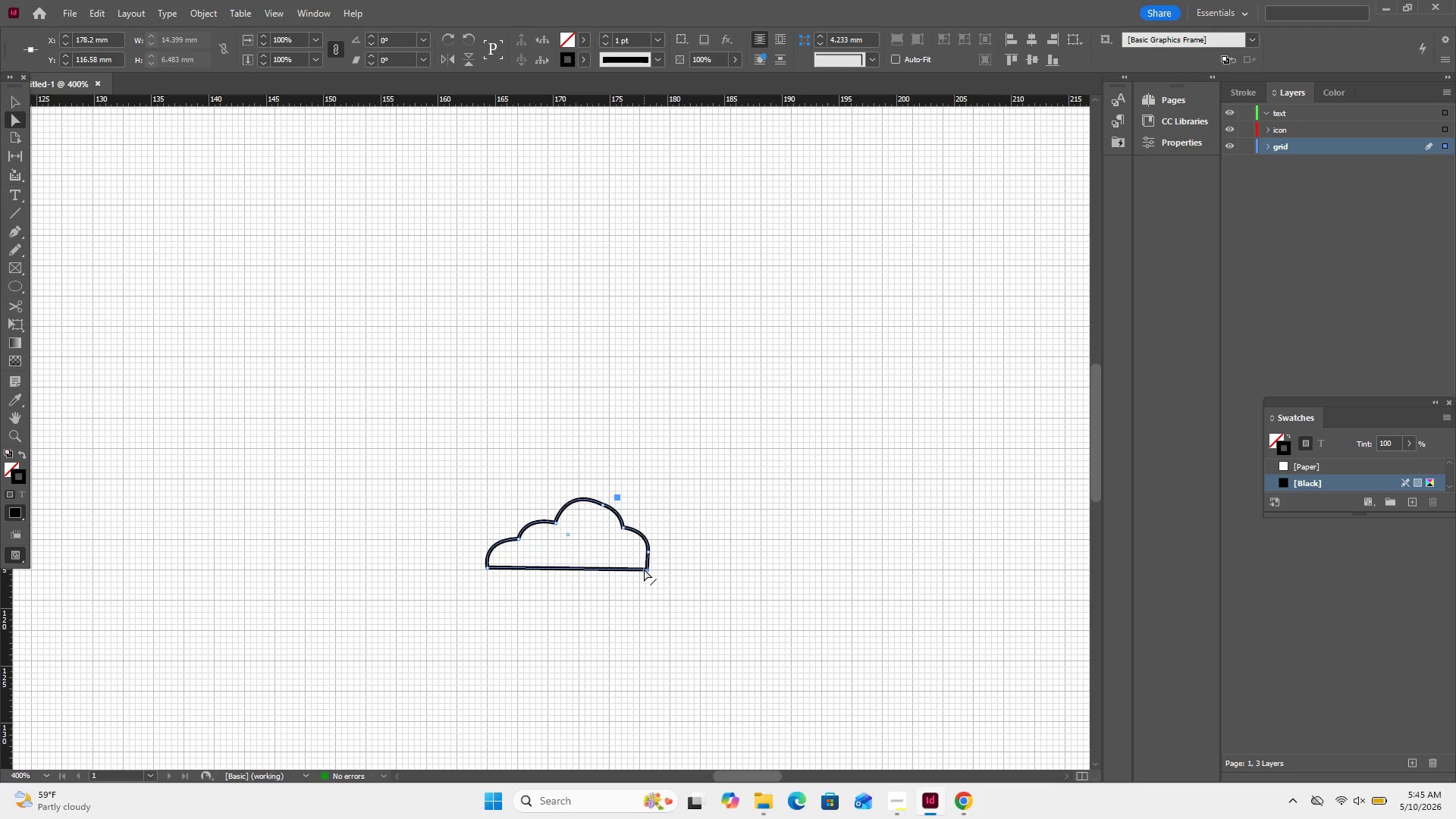 
left_click([647, 568])
 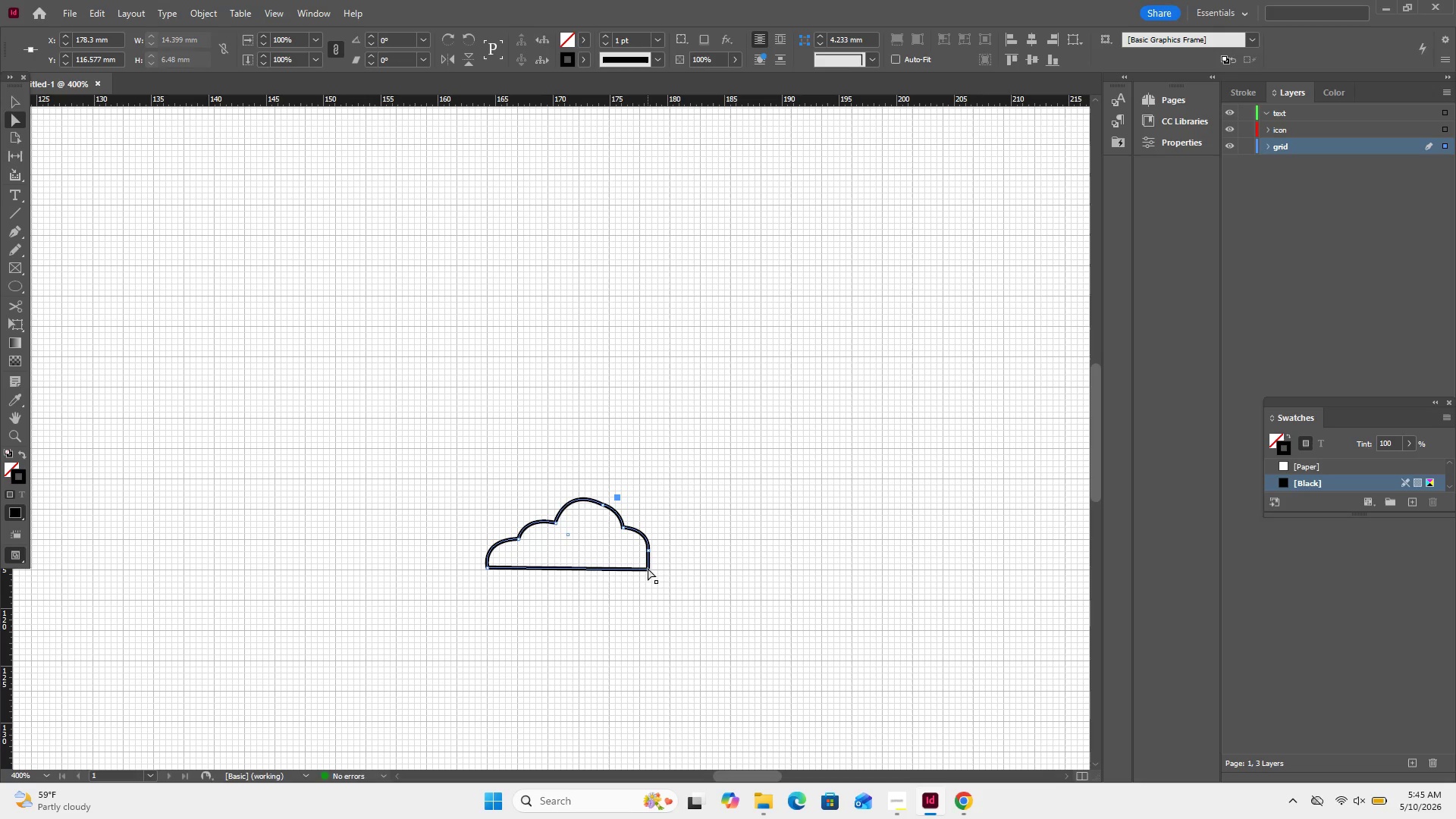 
wait(18.73)
 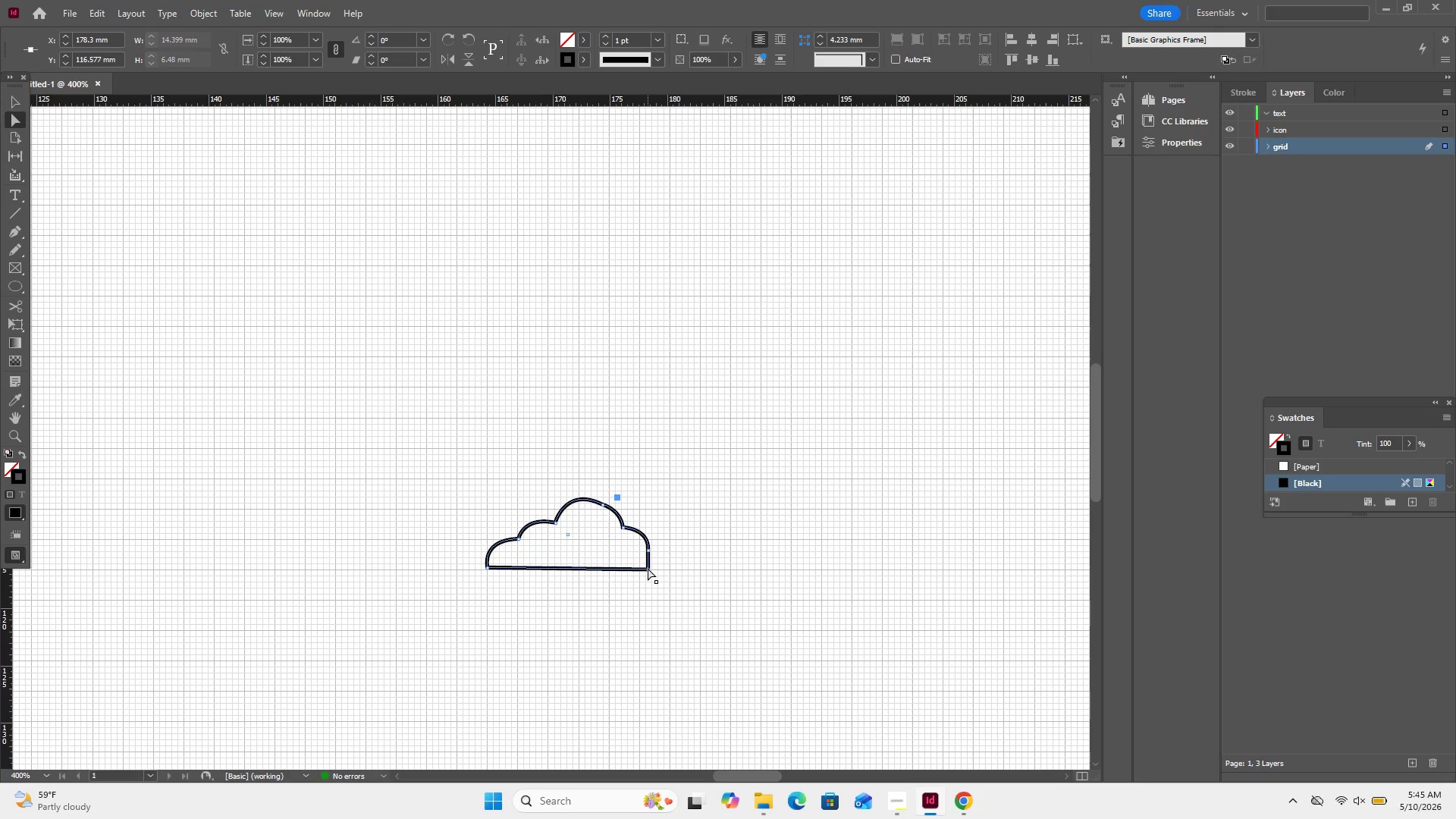 
left_click([671, 563])
 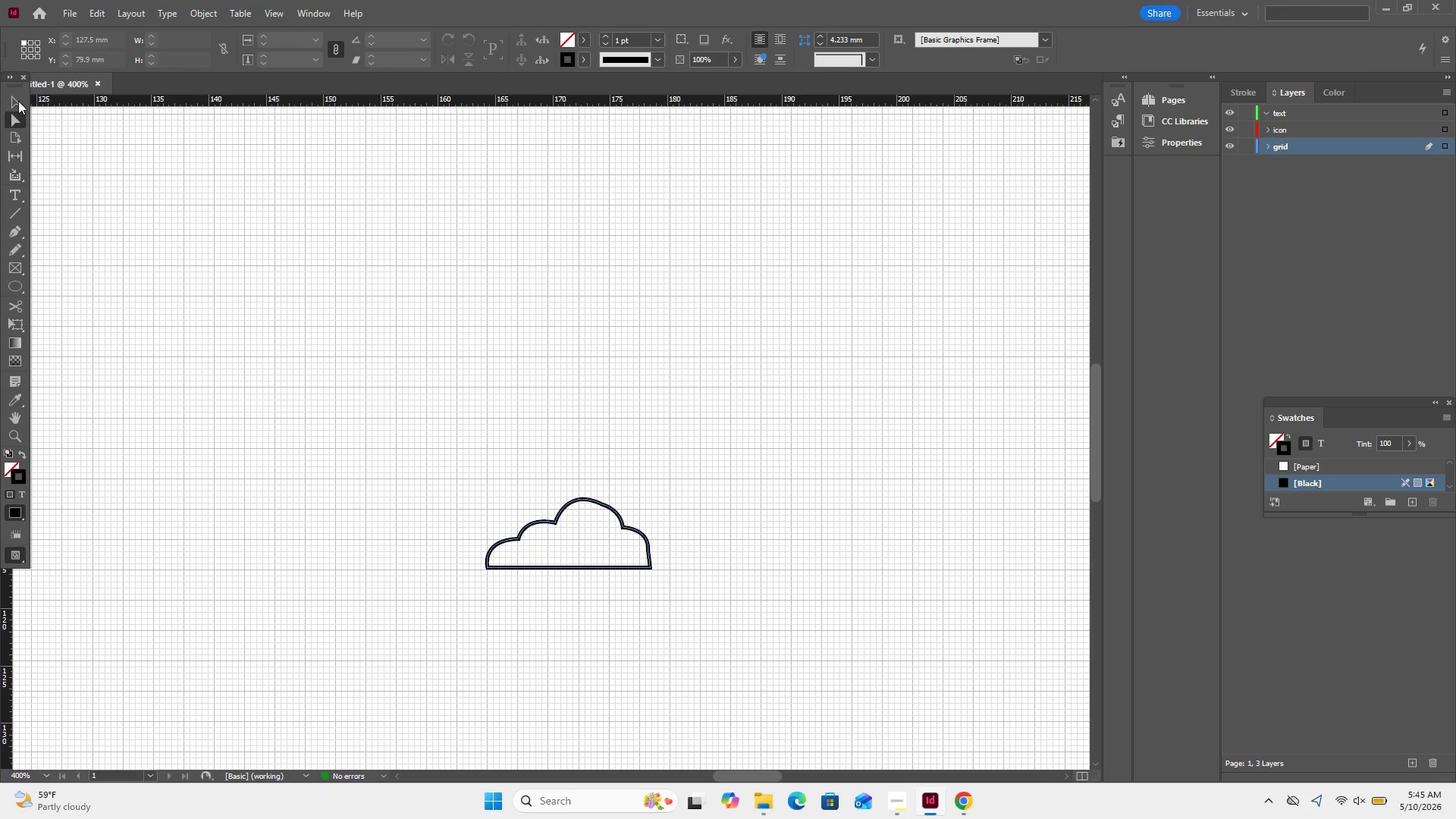 
left_click([19, 103])
 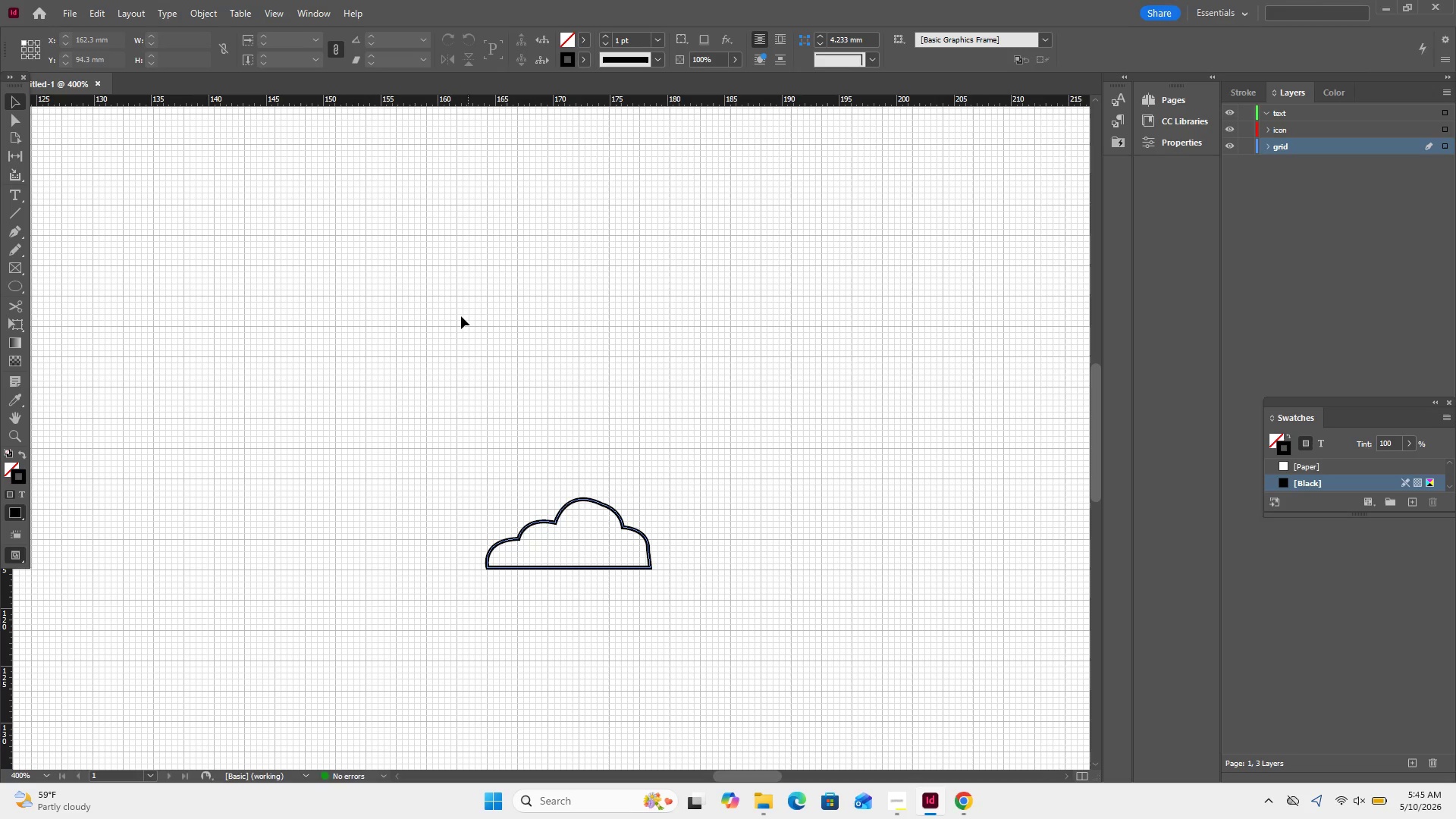 
left_click_drag(start_coordinate=[544, 457], to_coordinate=[637, 601])
 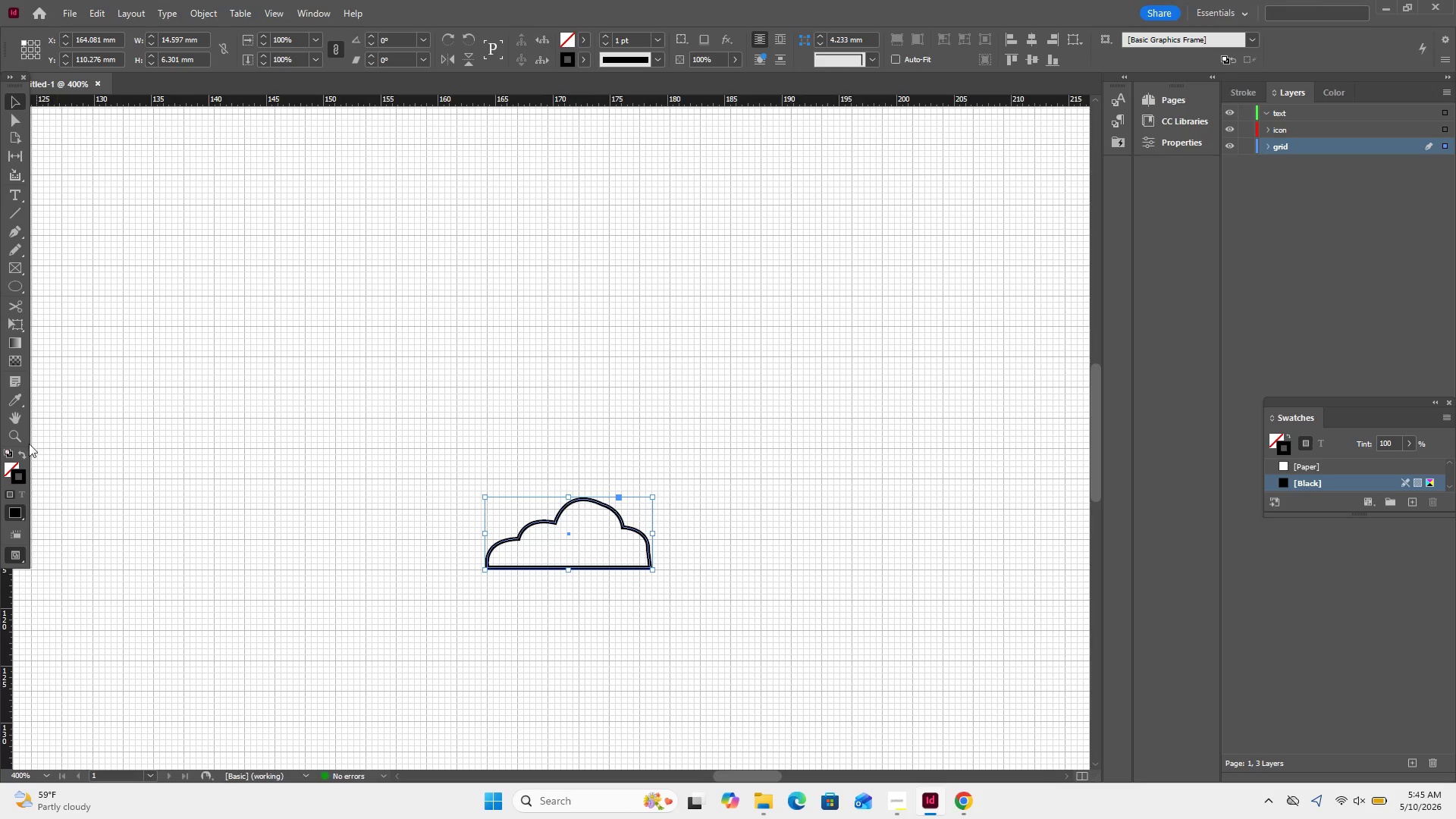 
left_click([20, 450])
 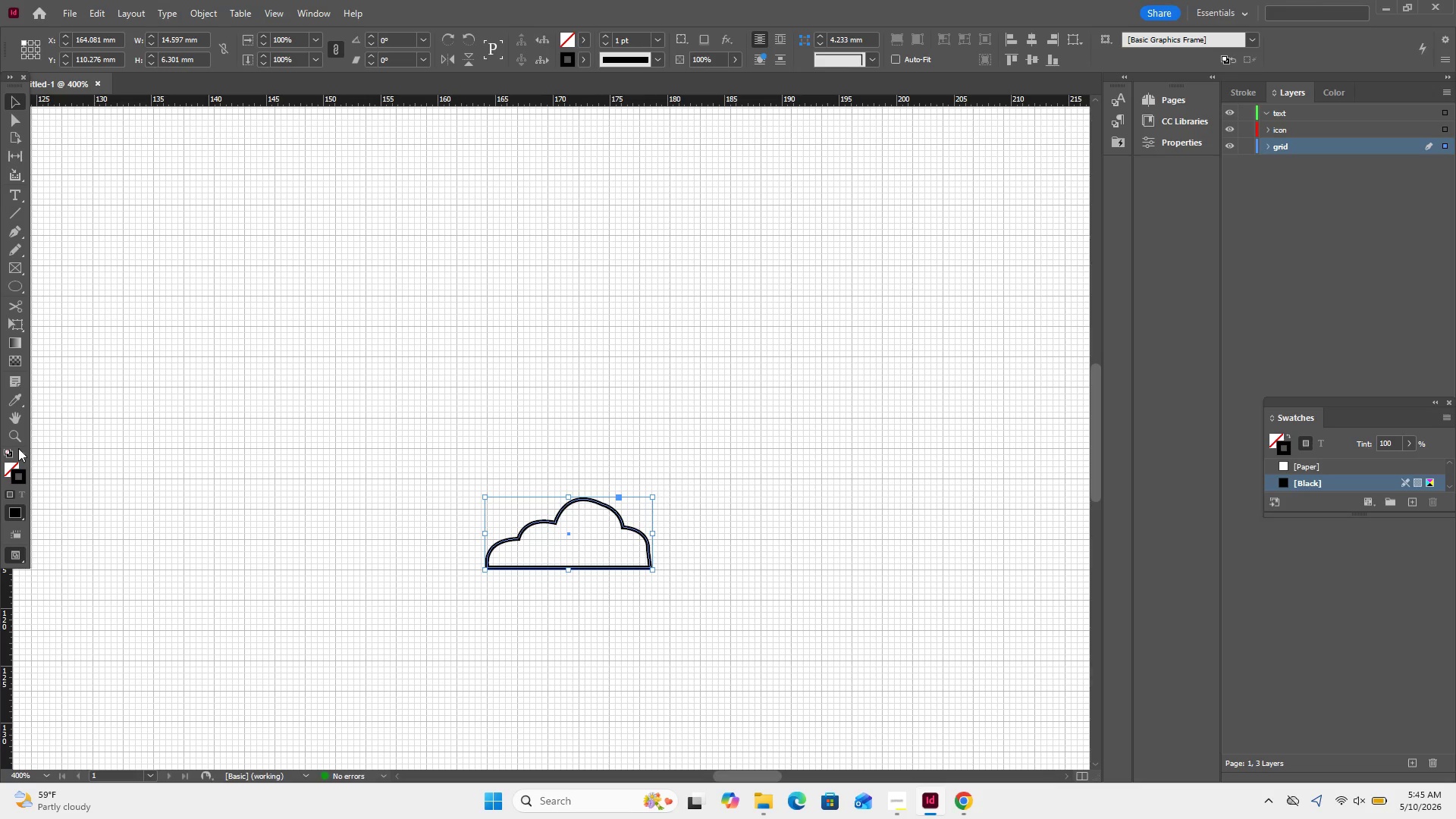 
left_click([20, 455])
 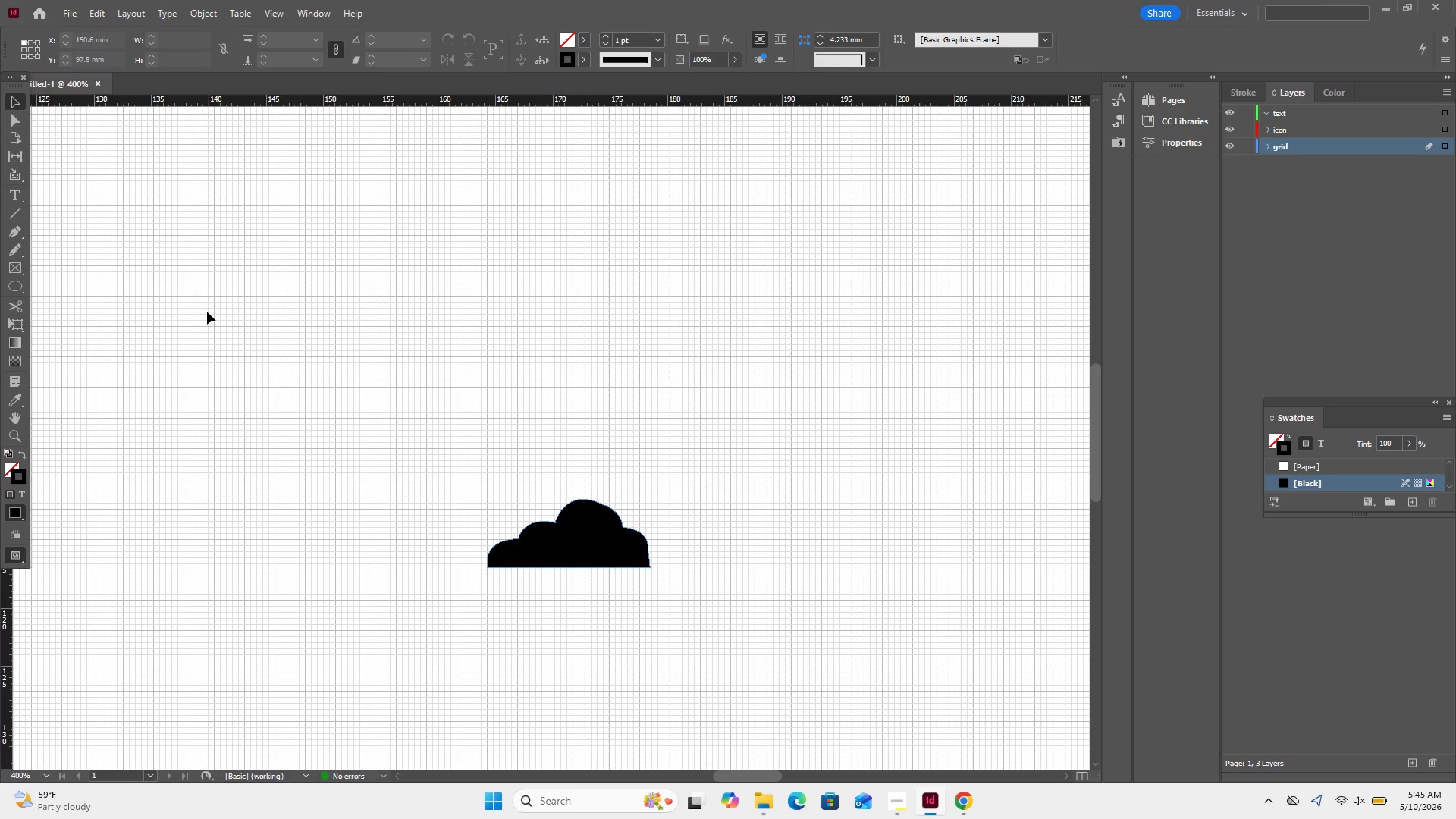 
wait(5.01)
 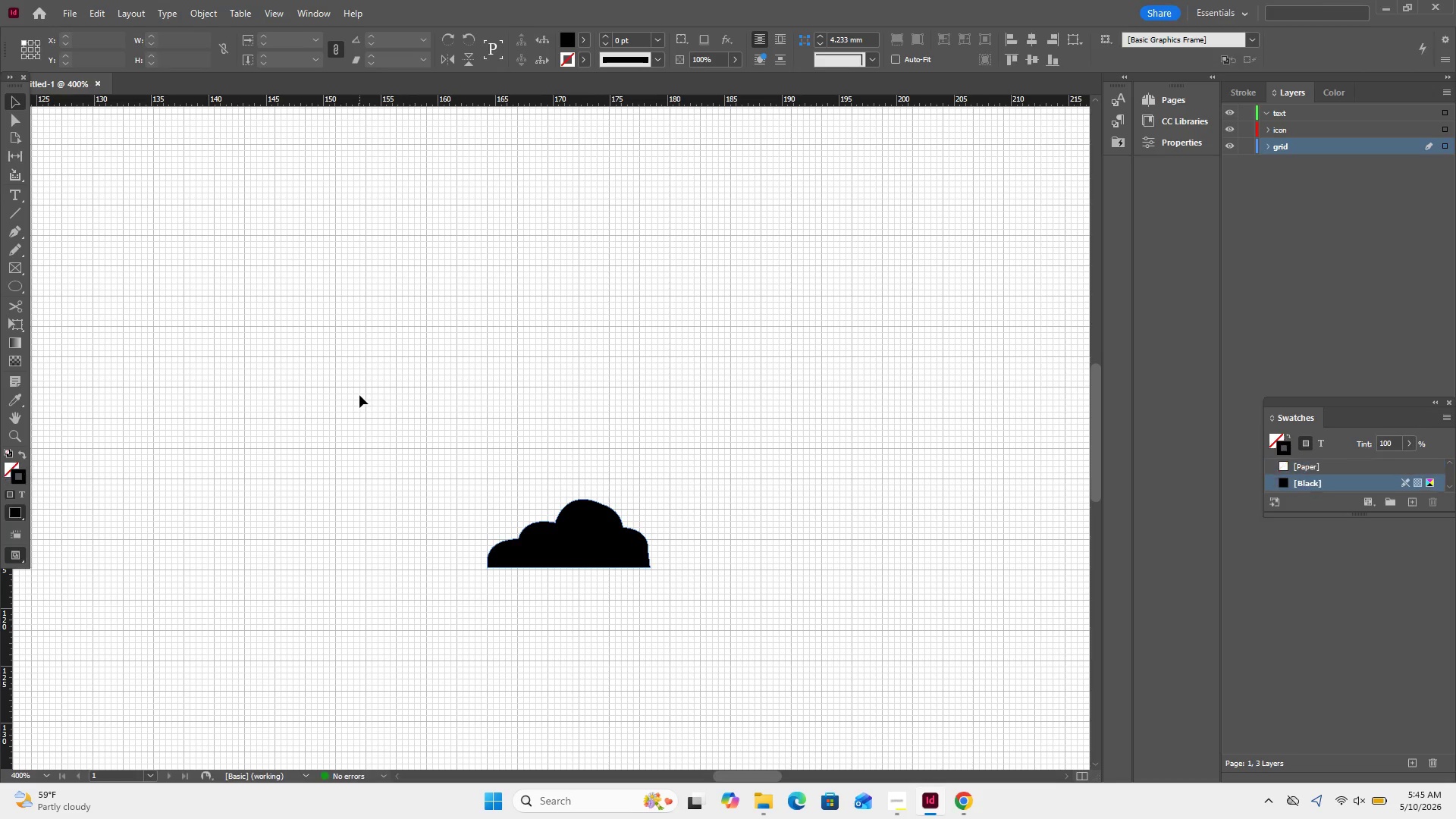 
scroll: coordinate [117, 314], scroll_direction: none, amount: 0.0
 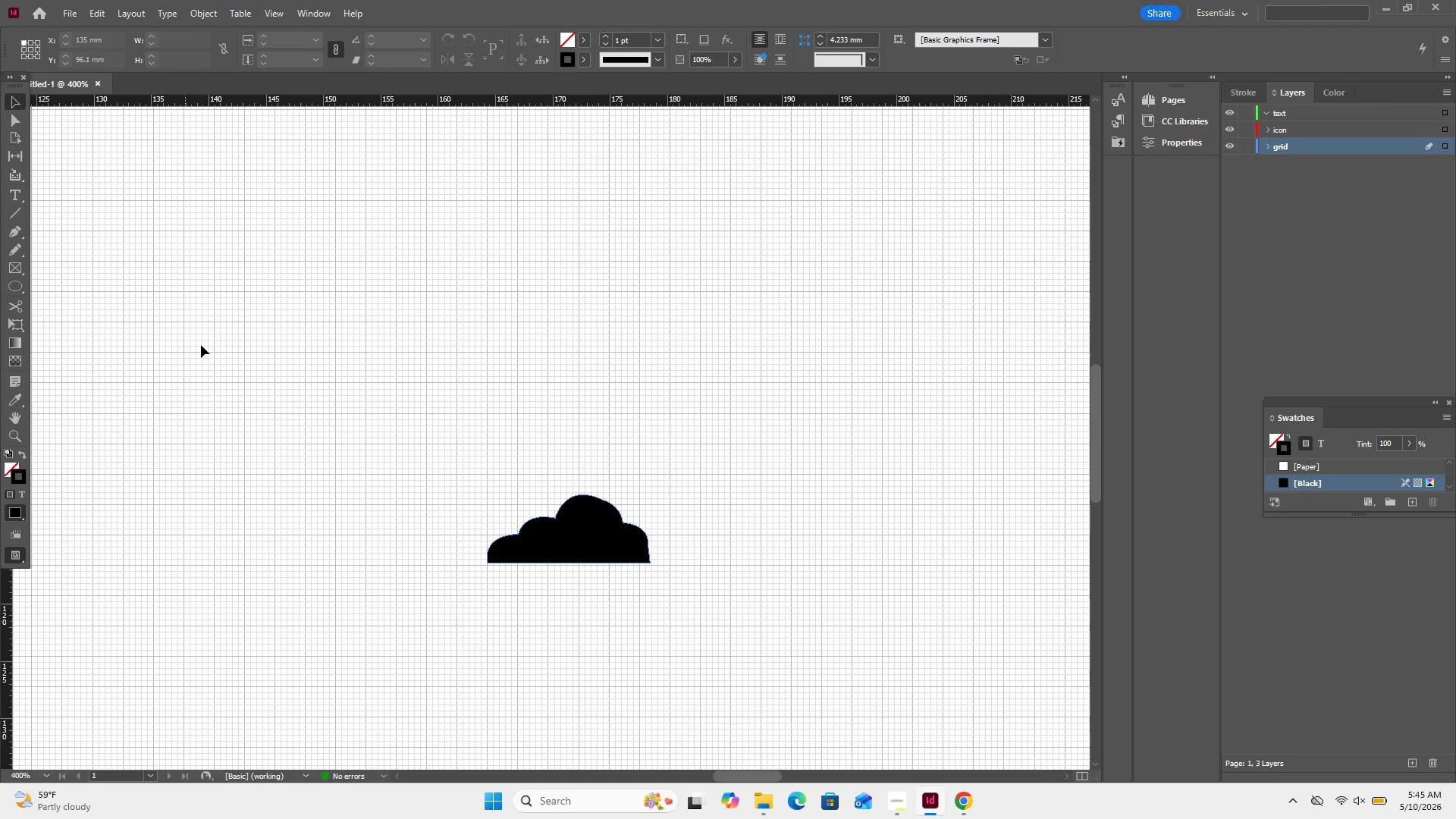 
left_click_drag(start_coordinate=[215, 356], to_coordinate=[582, 683])
 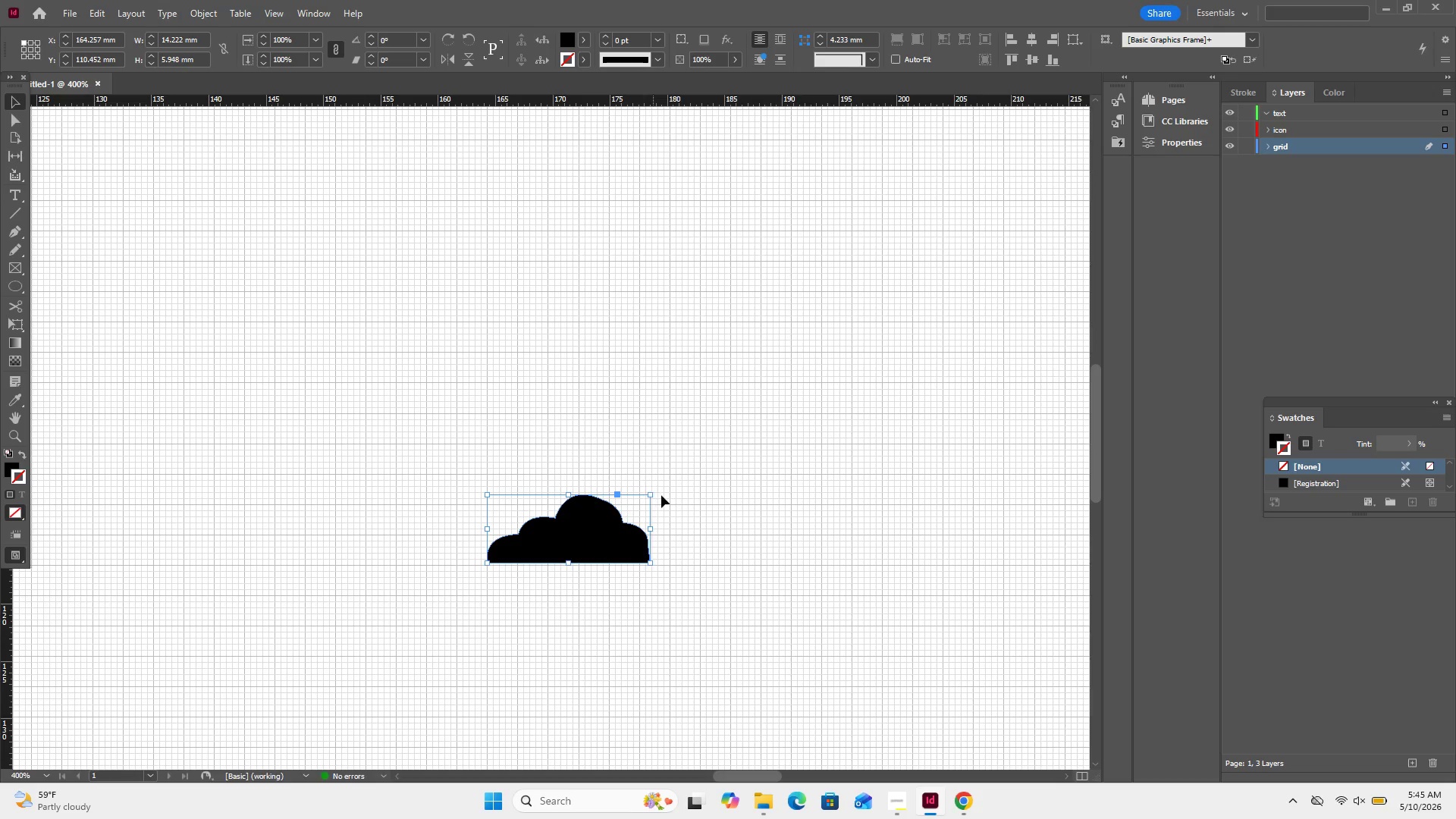 
hold_key(key=ShiftLeft, duration=0.8)
left_click_drag(start_coordinate=[651, 492], to_coordinate=[769, 432])
 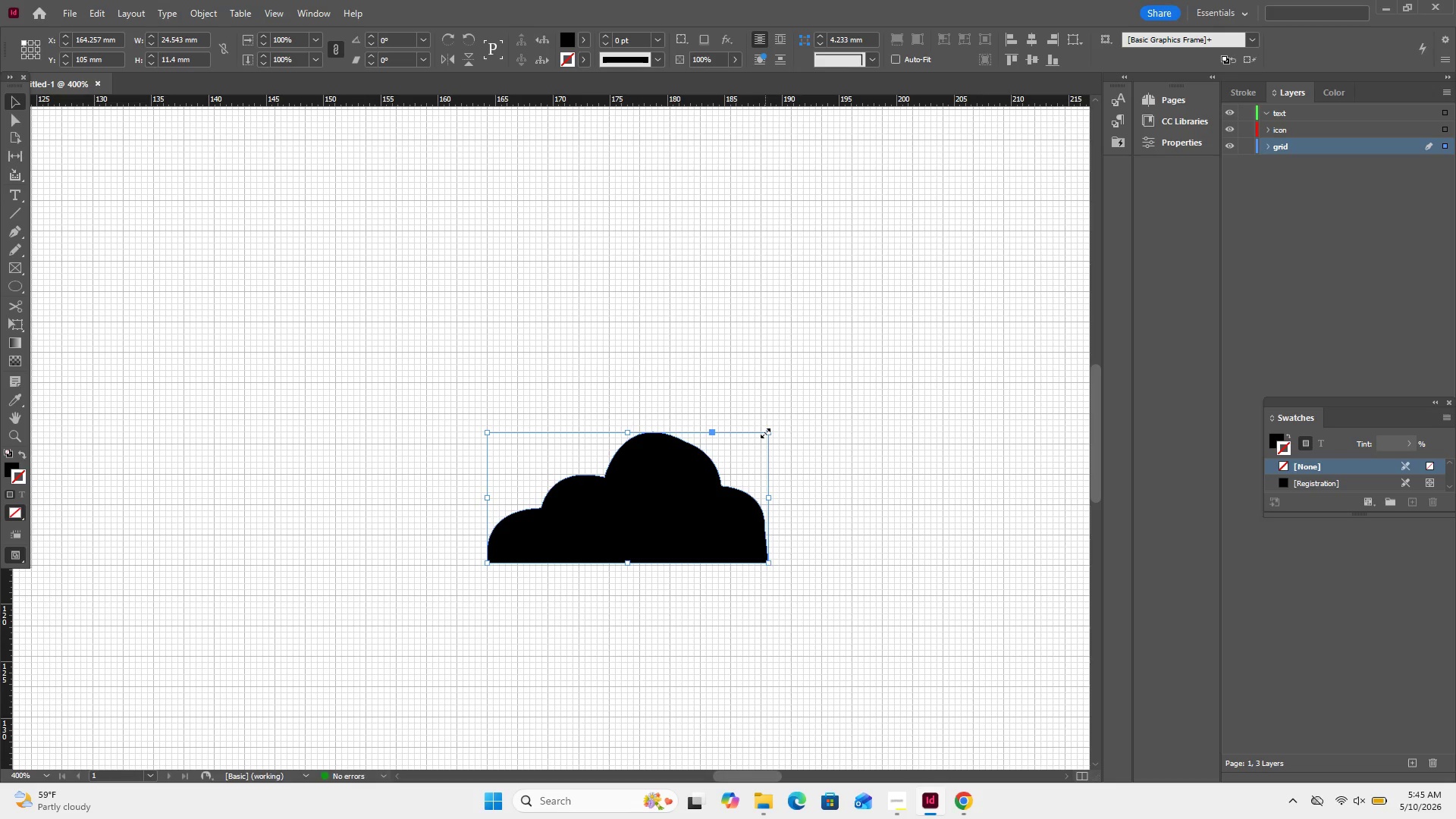 
key(Control+Minus)
 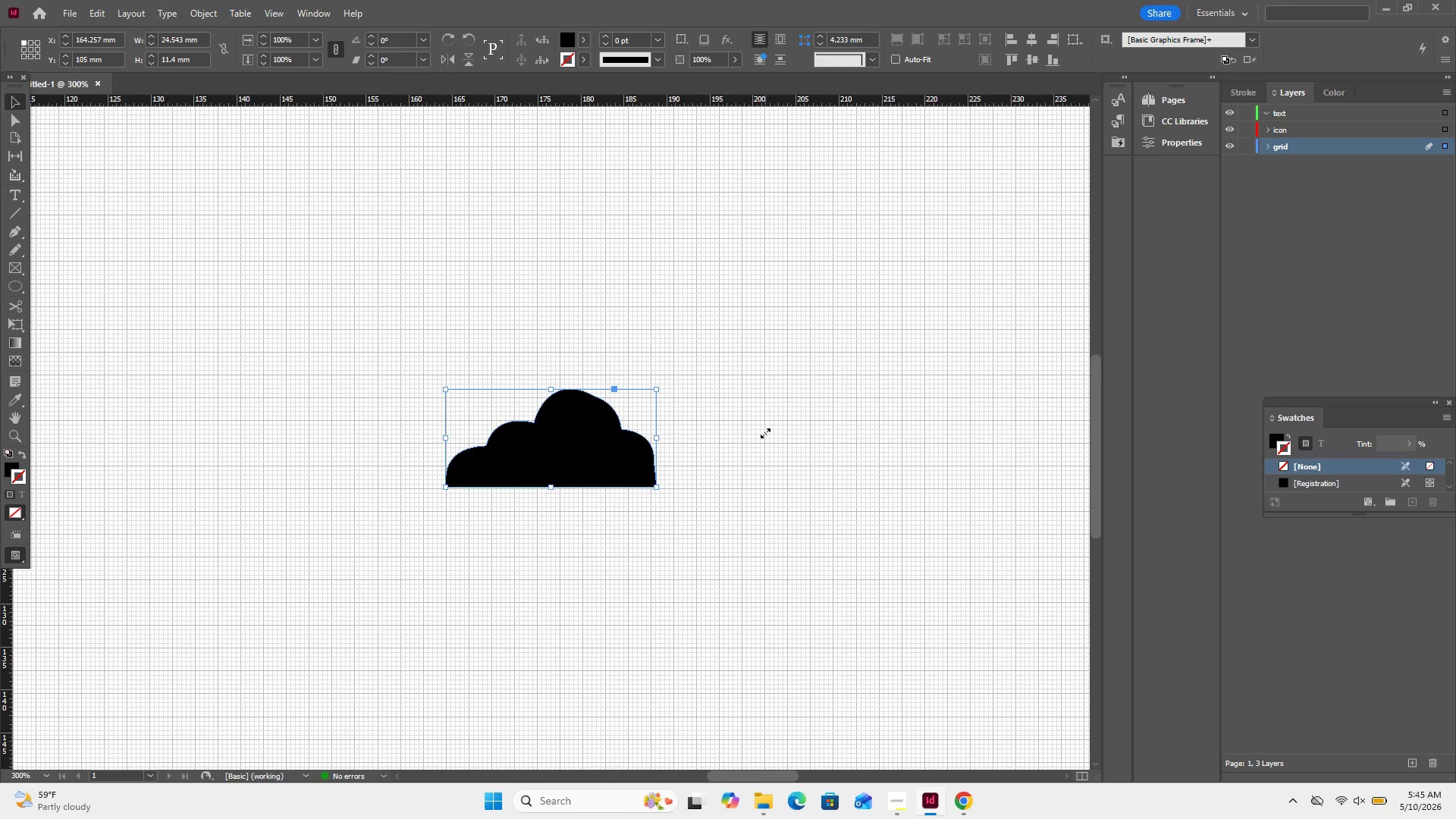 
key(Control+Minus)
 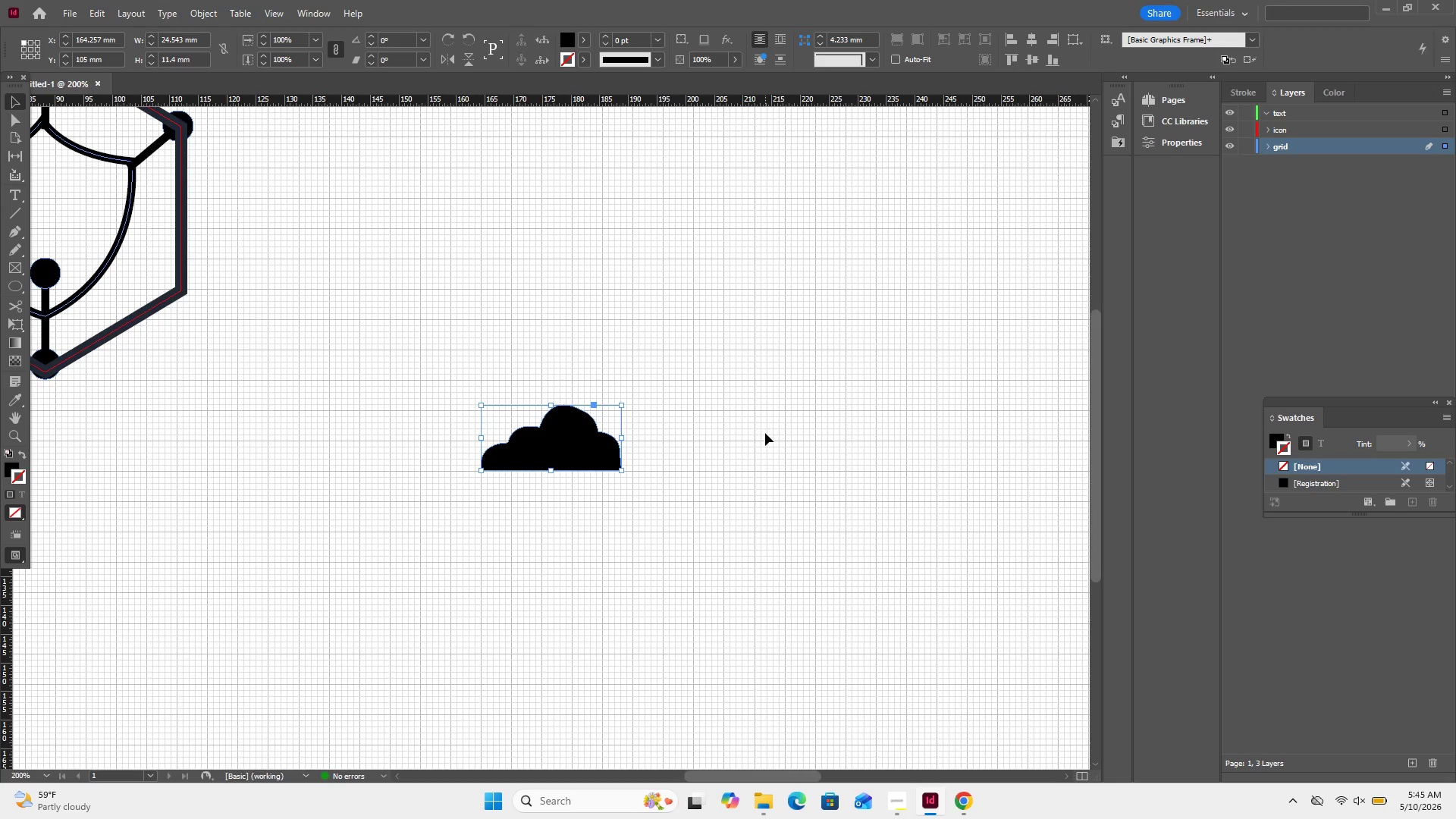 
key(Control+ControlRight)
 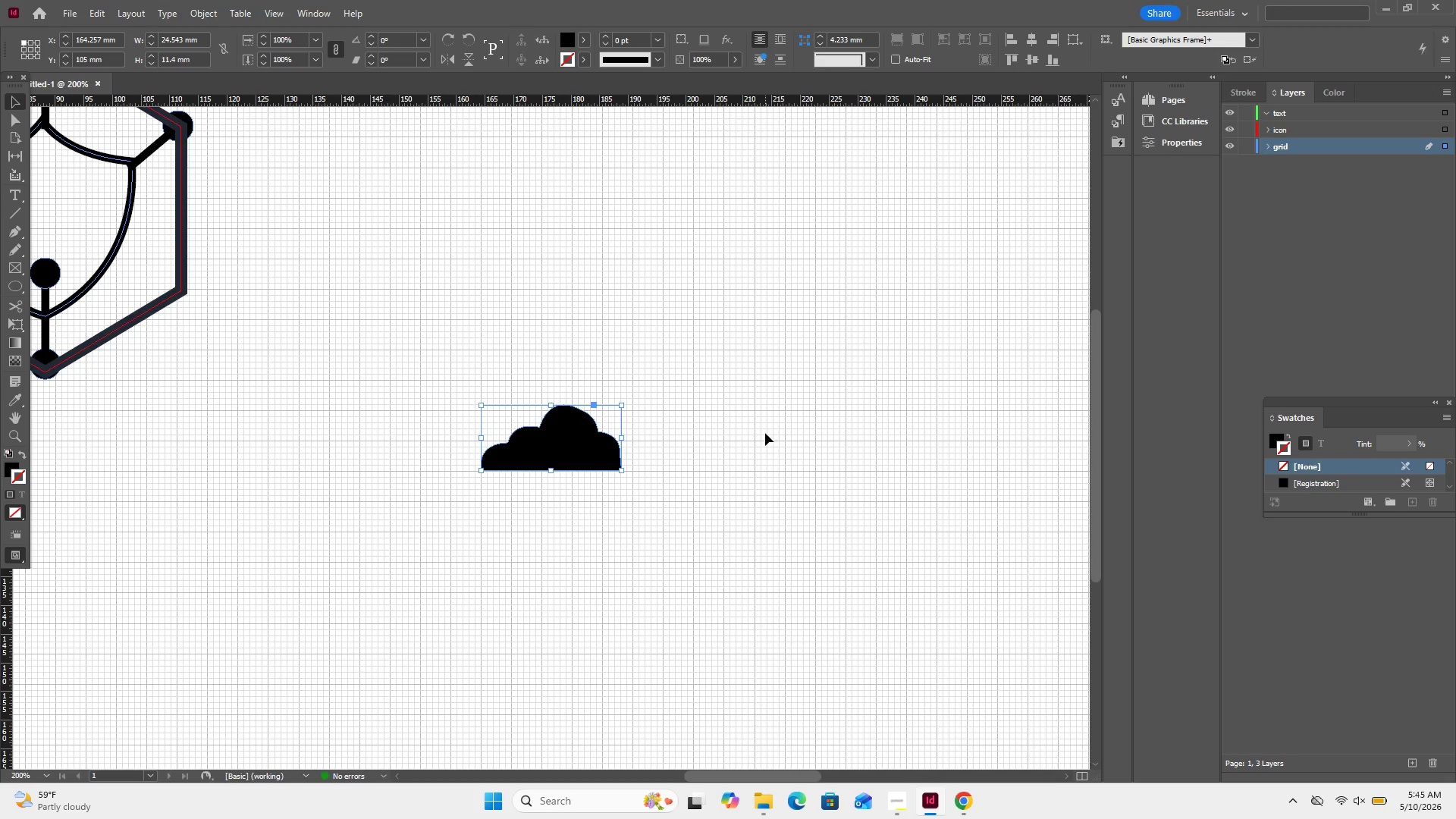 
key(Control+Minus)
 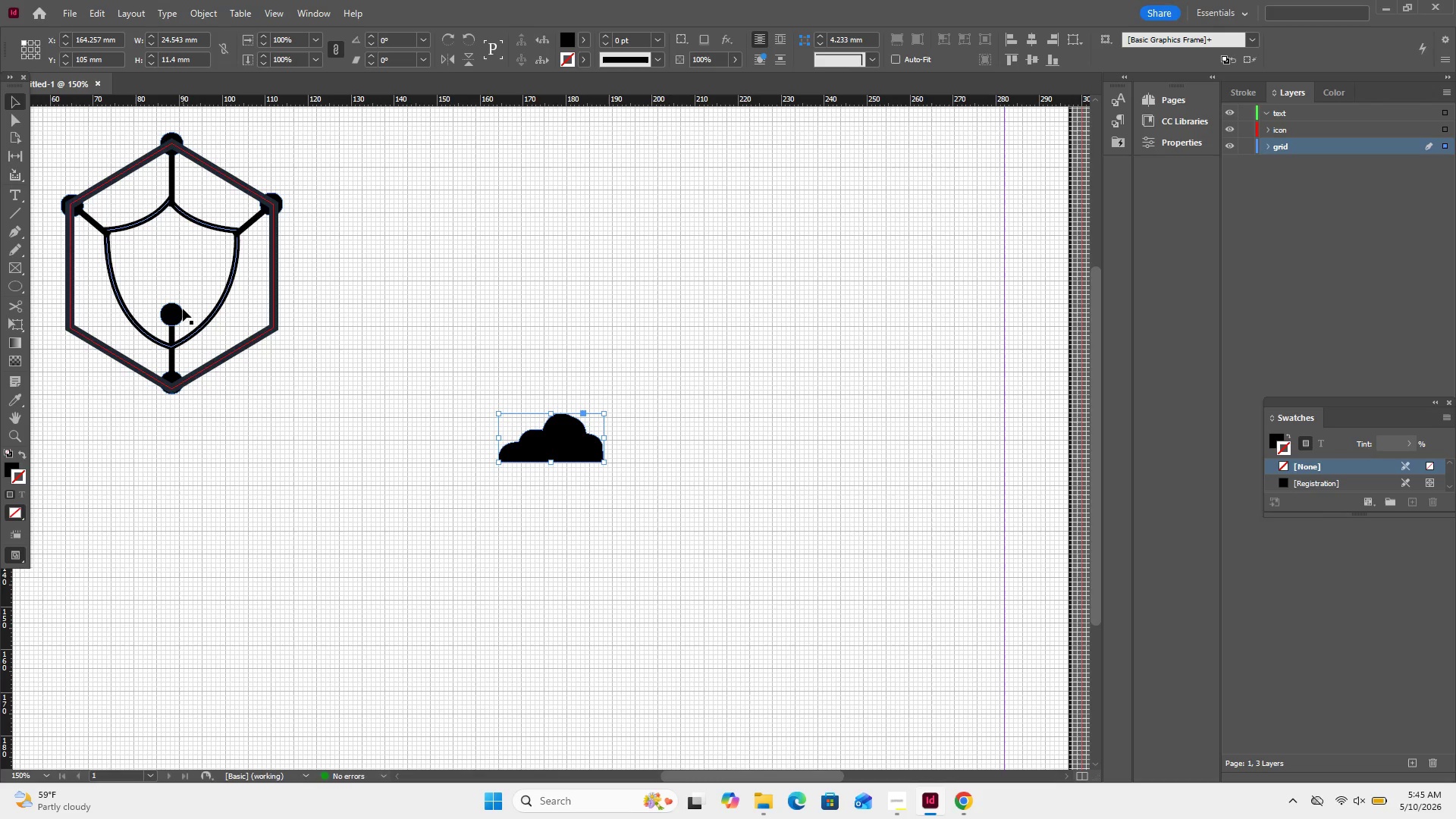 
left_click([182, 309])
 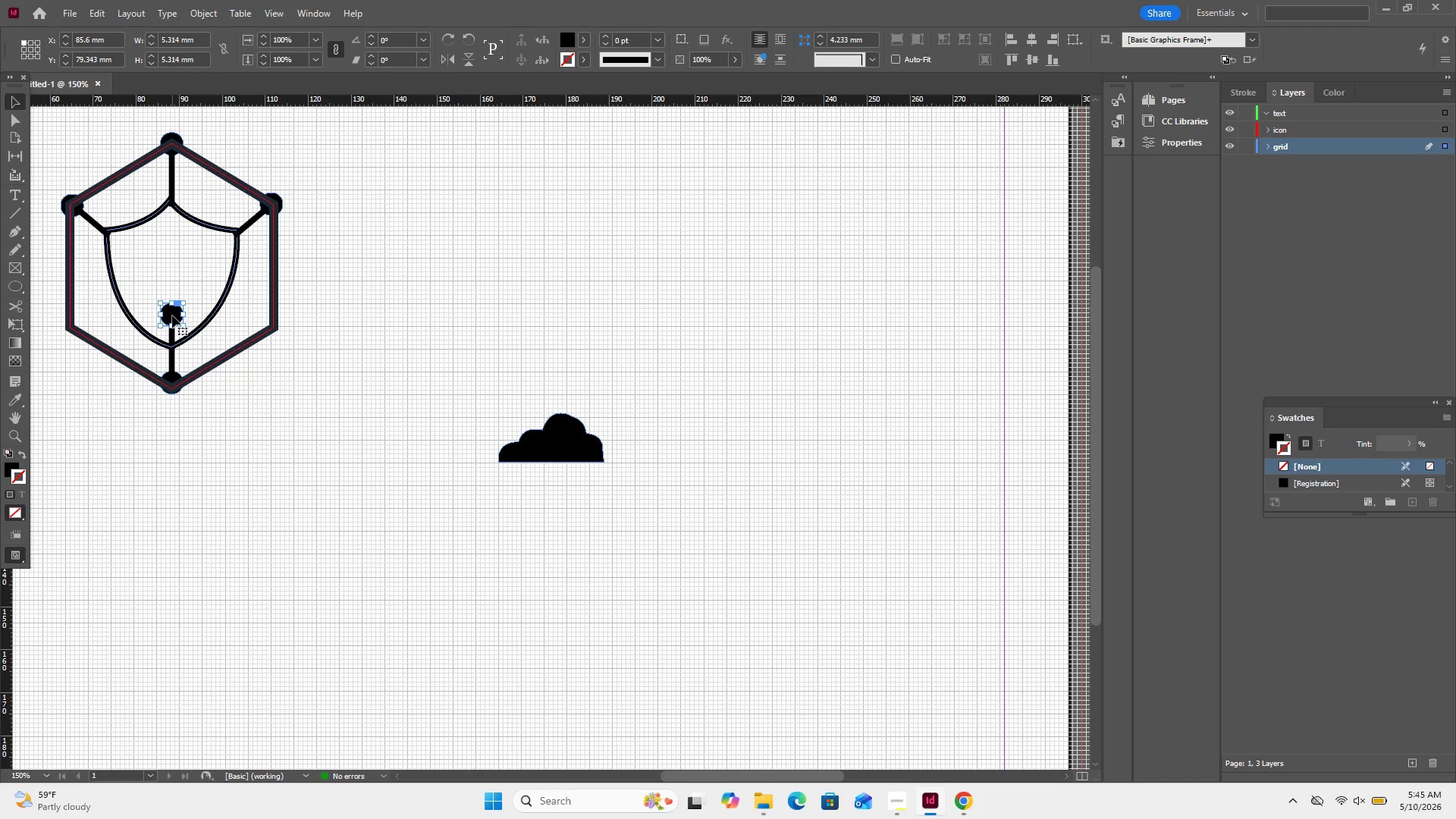 
left_click([172, 315])
 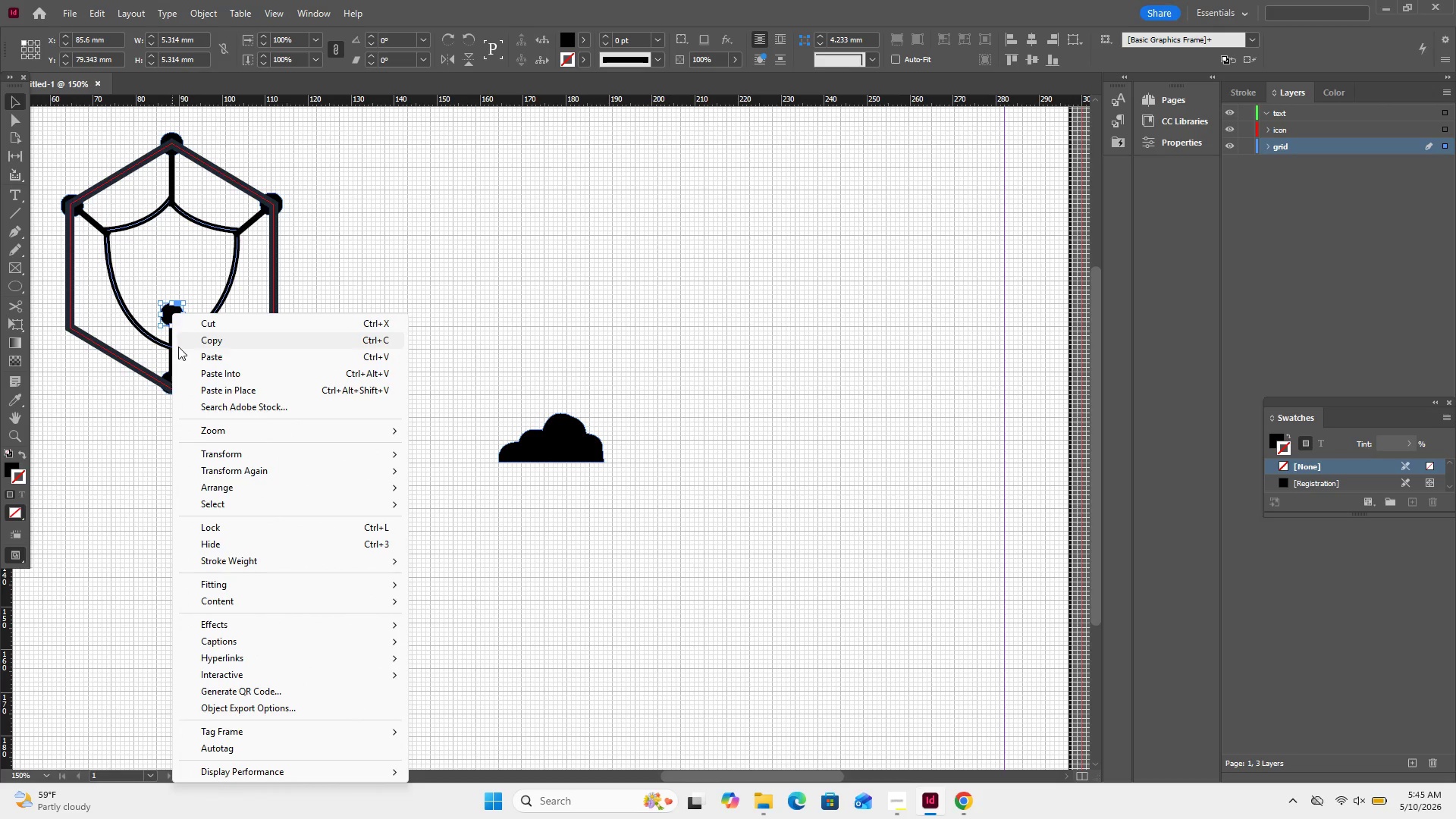 
right_click([172, 315])
 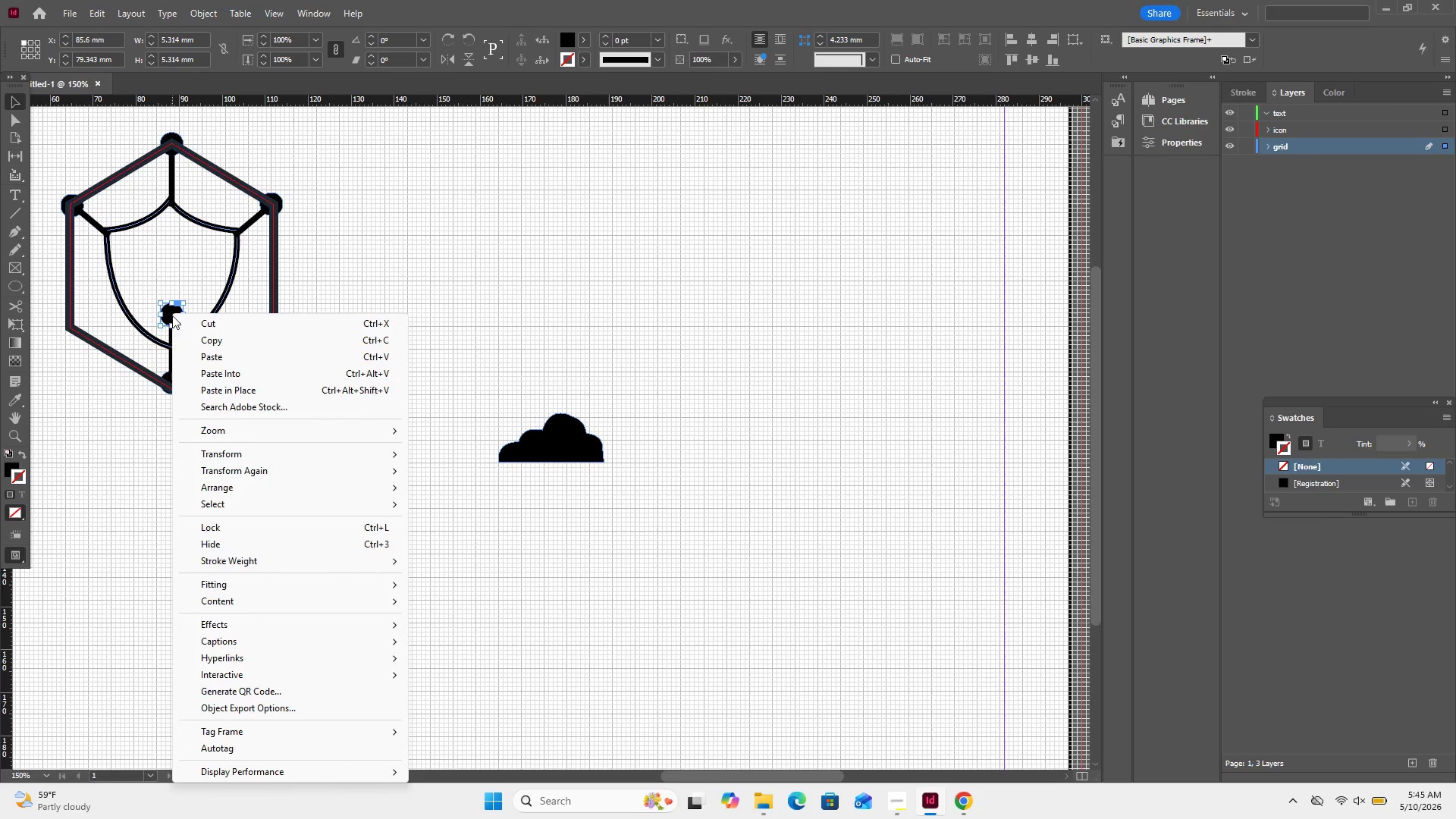 
left_click([184, 347])
 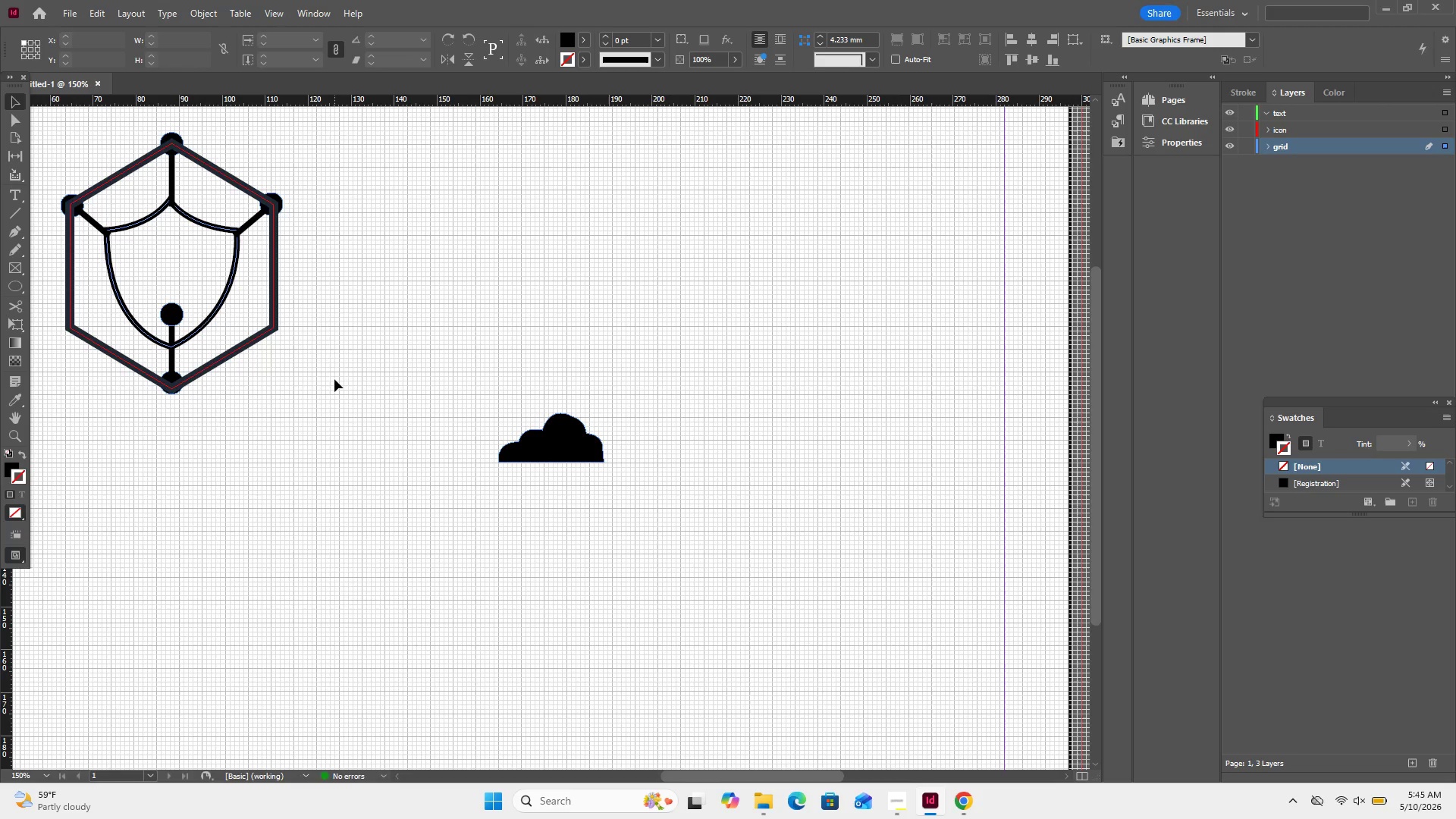 
right_click([334, 379])
 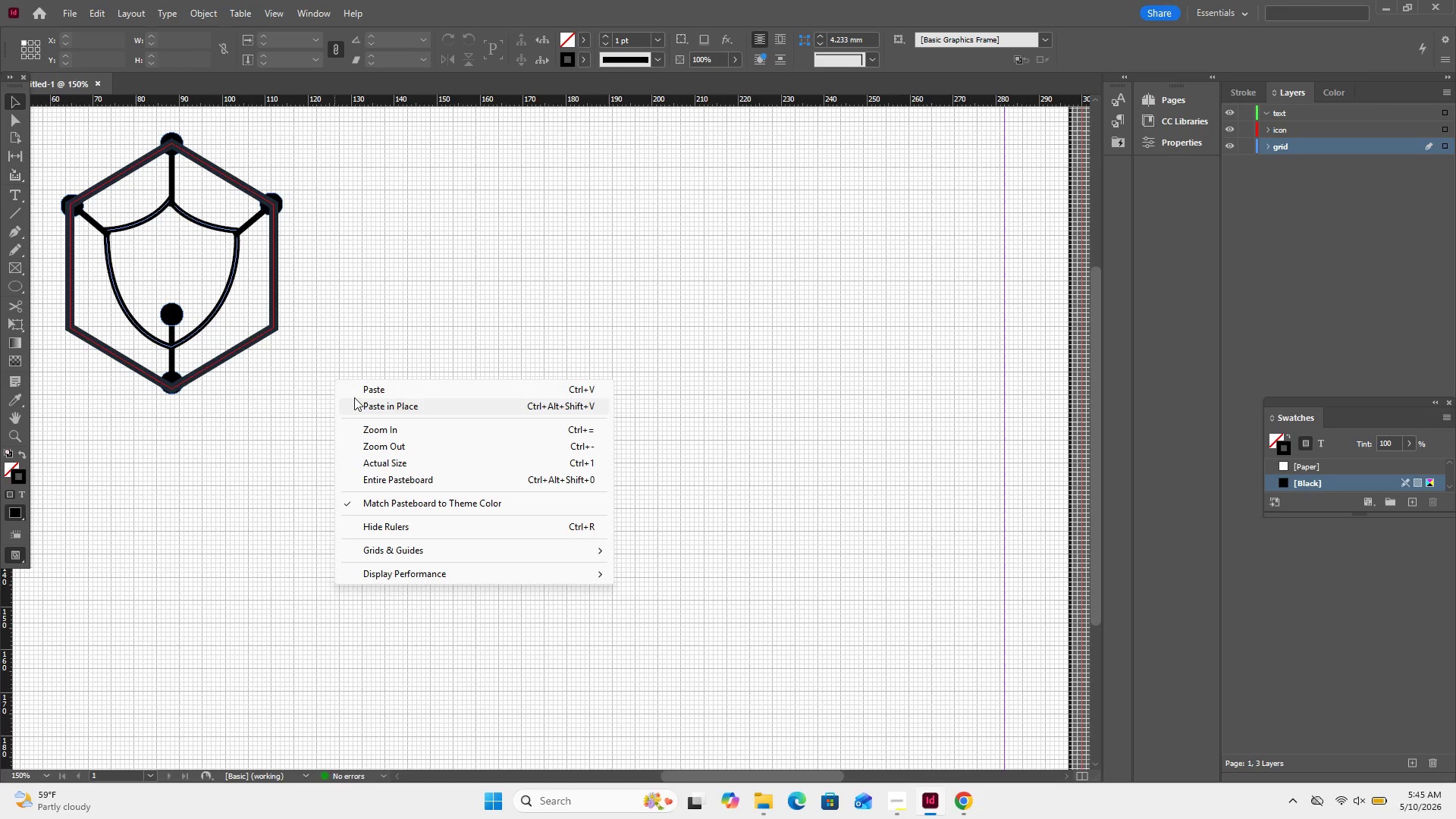 
left_click([360, 387])
 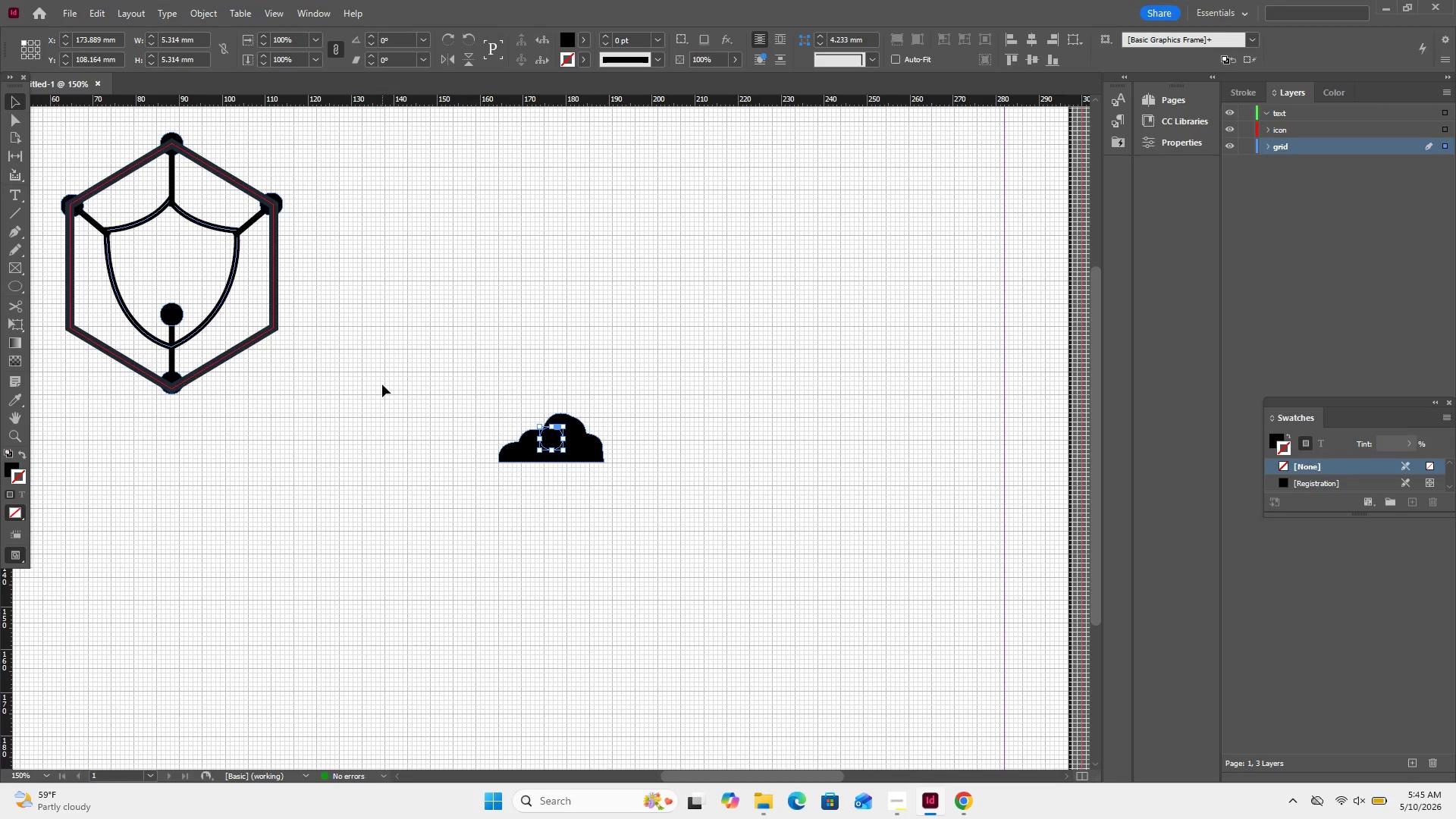 
left_click([5, 462])
 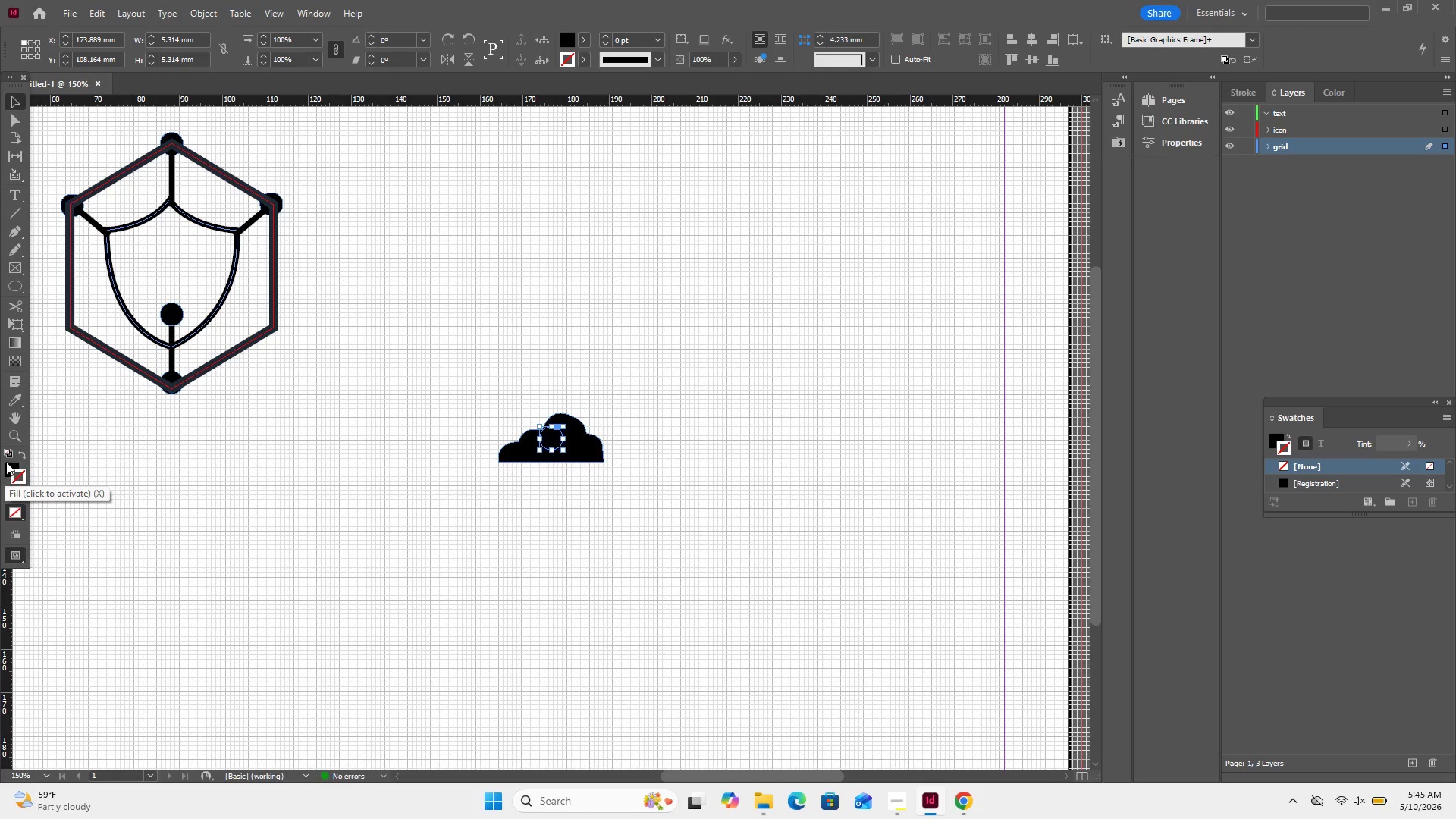 
left_click([6, 462])
 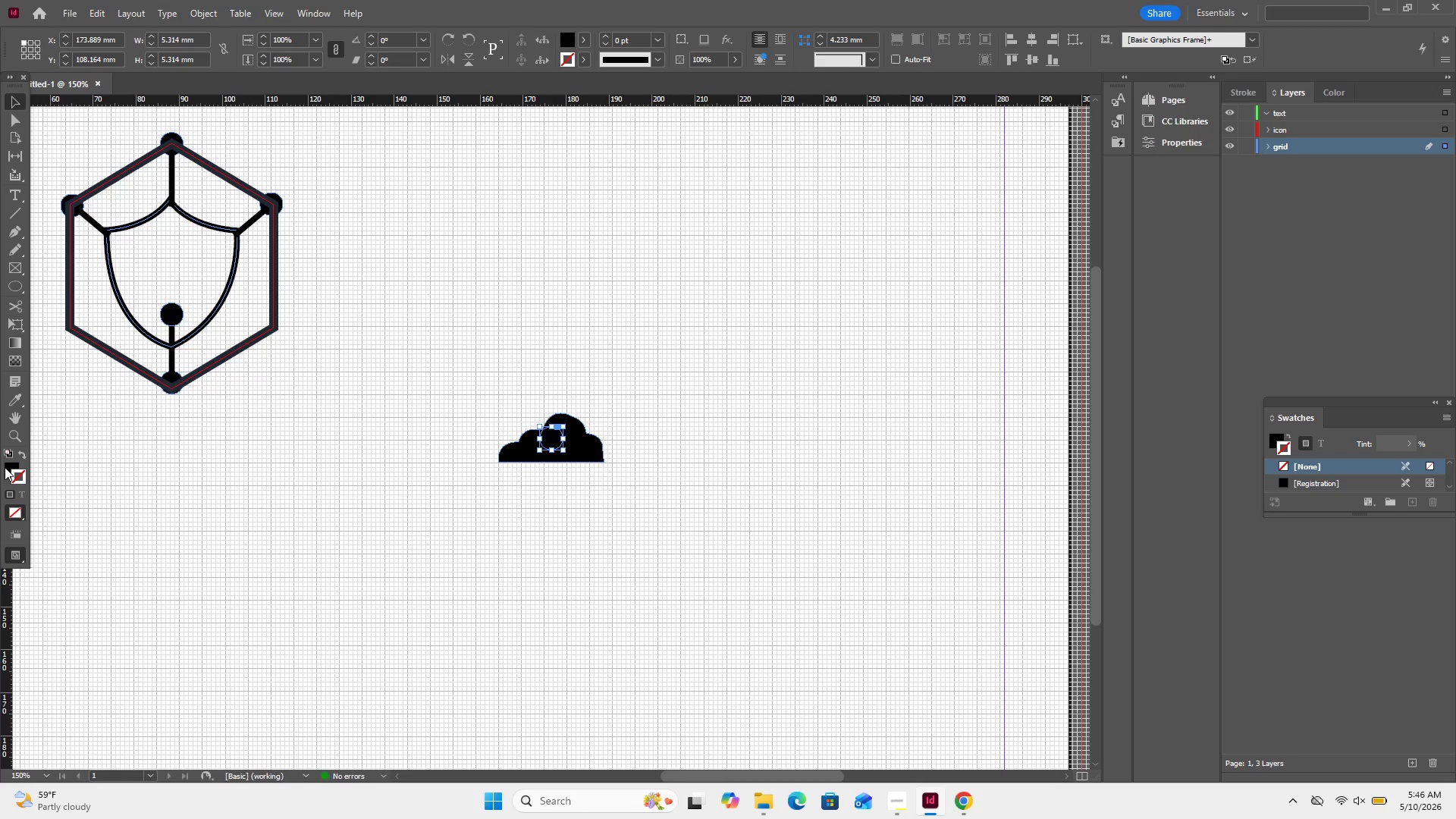 
left_click([5, 467])
 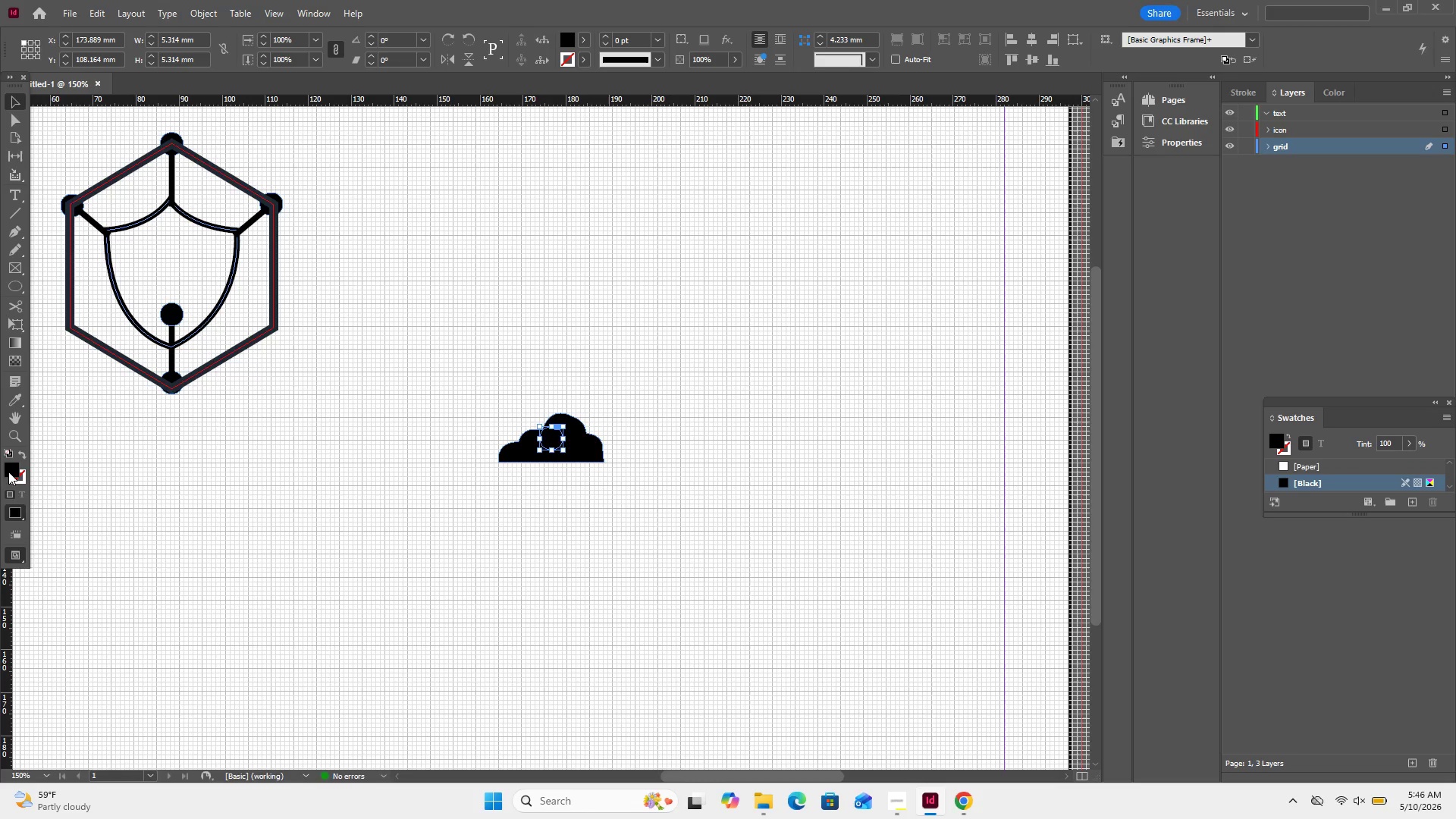 
double_click([8, 472])
 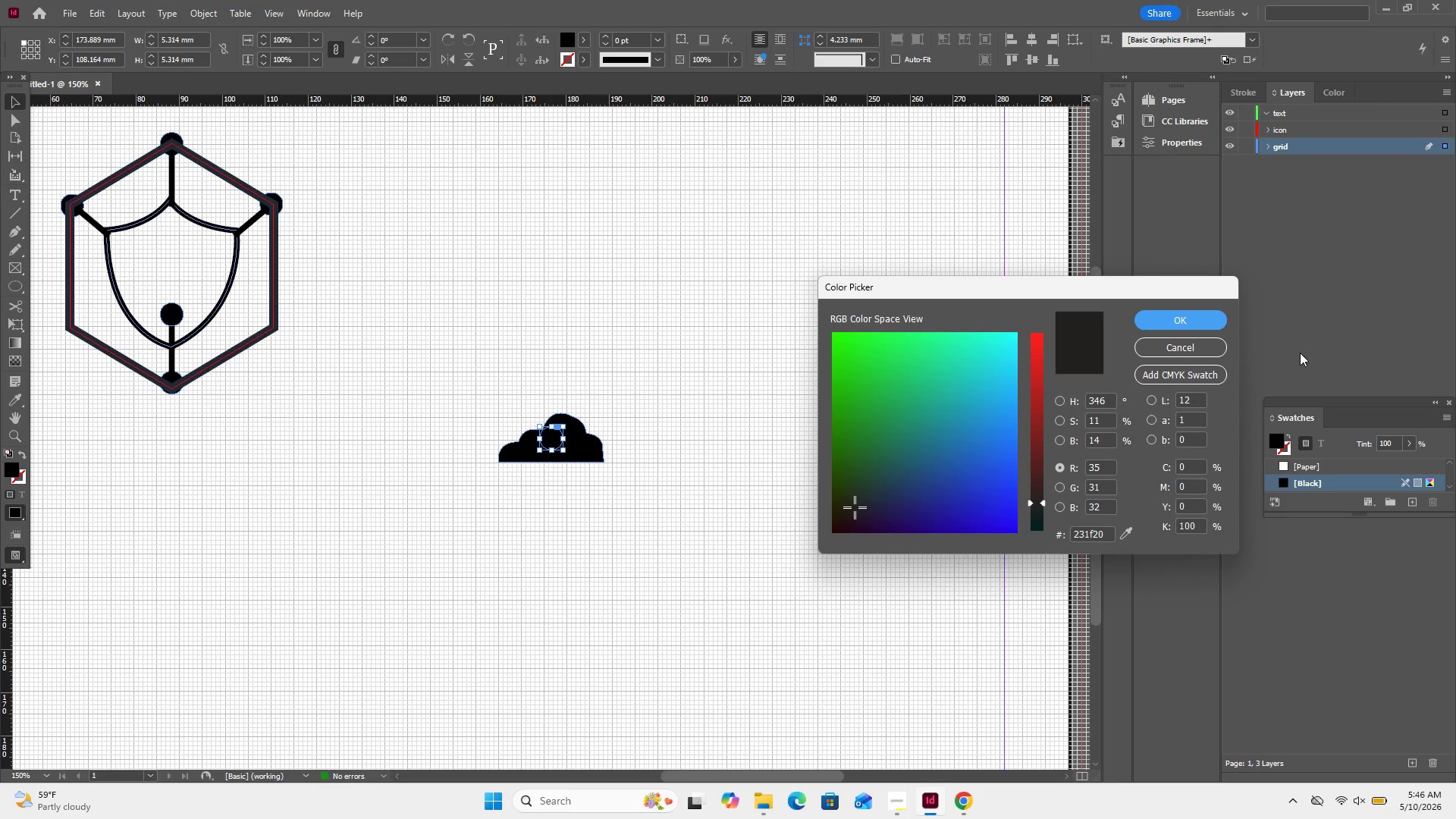 
wait(7.58)
 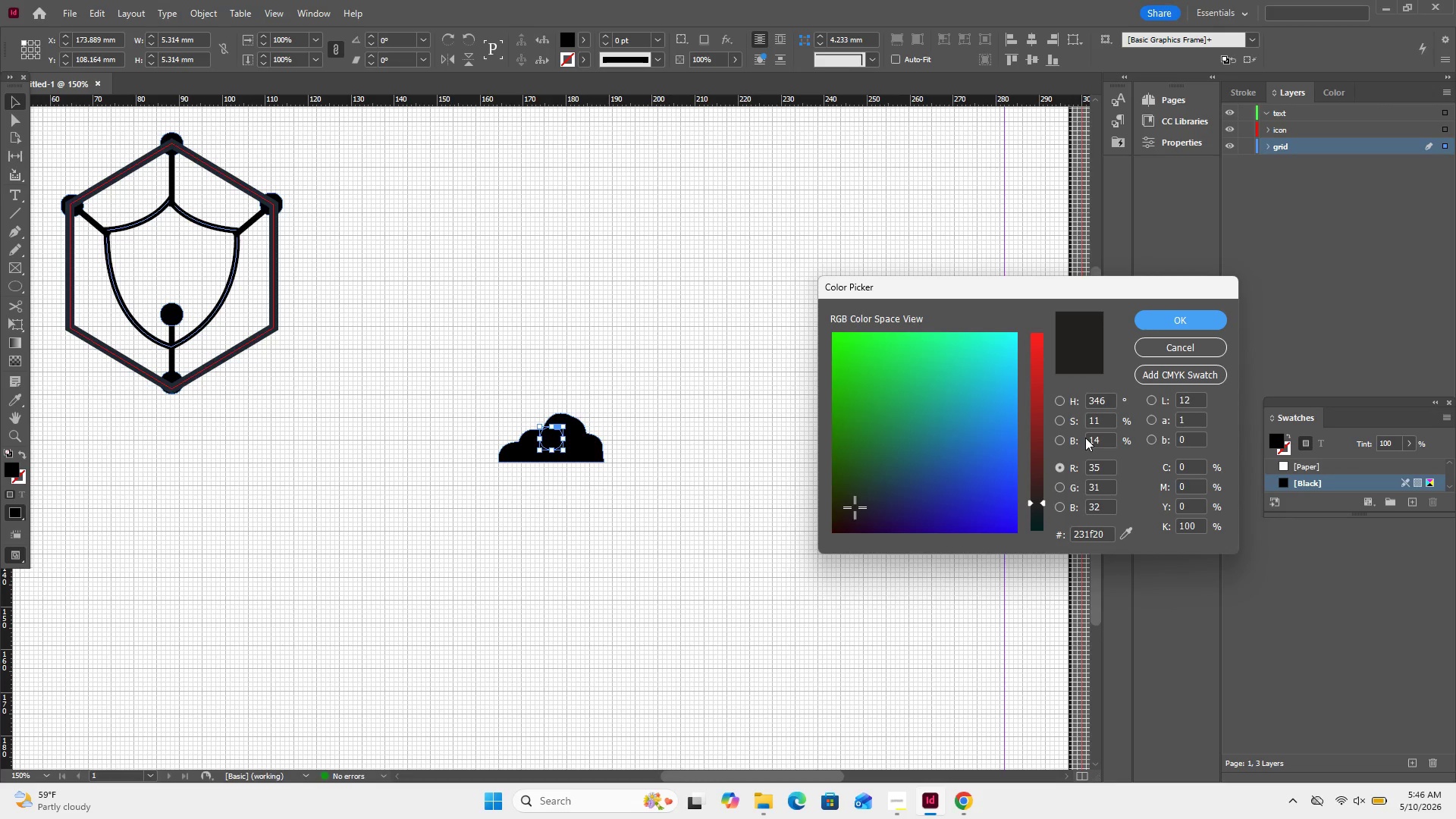 
left_click([1101, 539])
 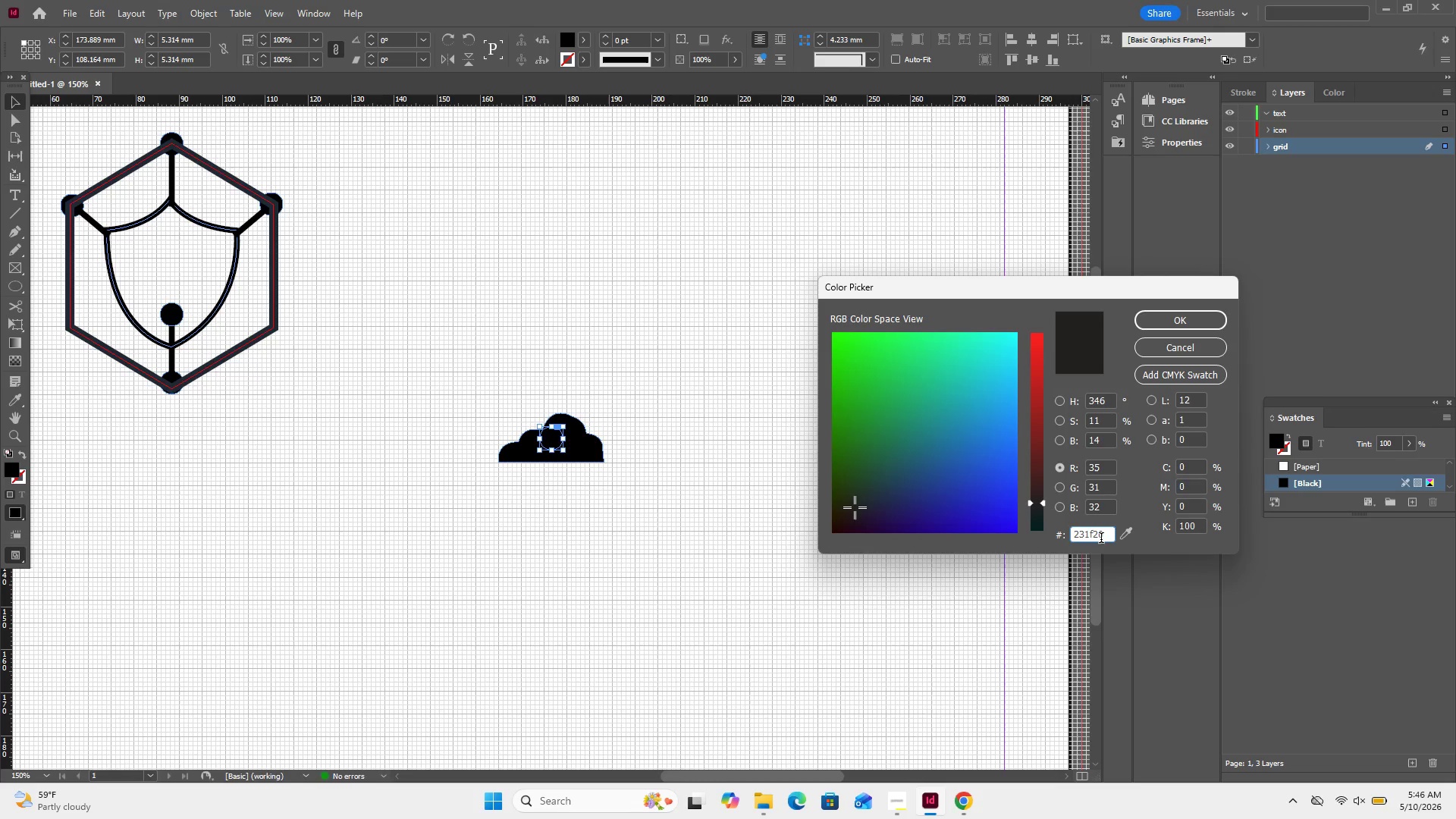 
left_click_drag(start_coordinate=[1101, 539], to_coordinate=[1074, 541])
 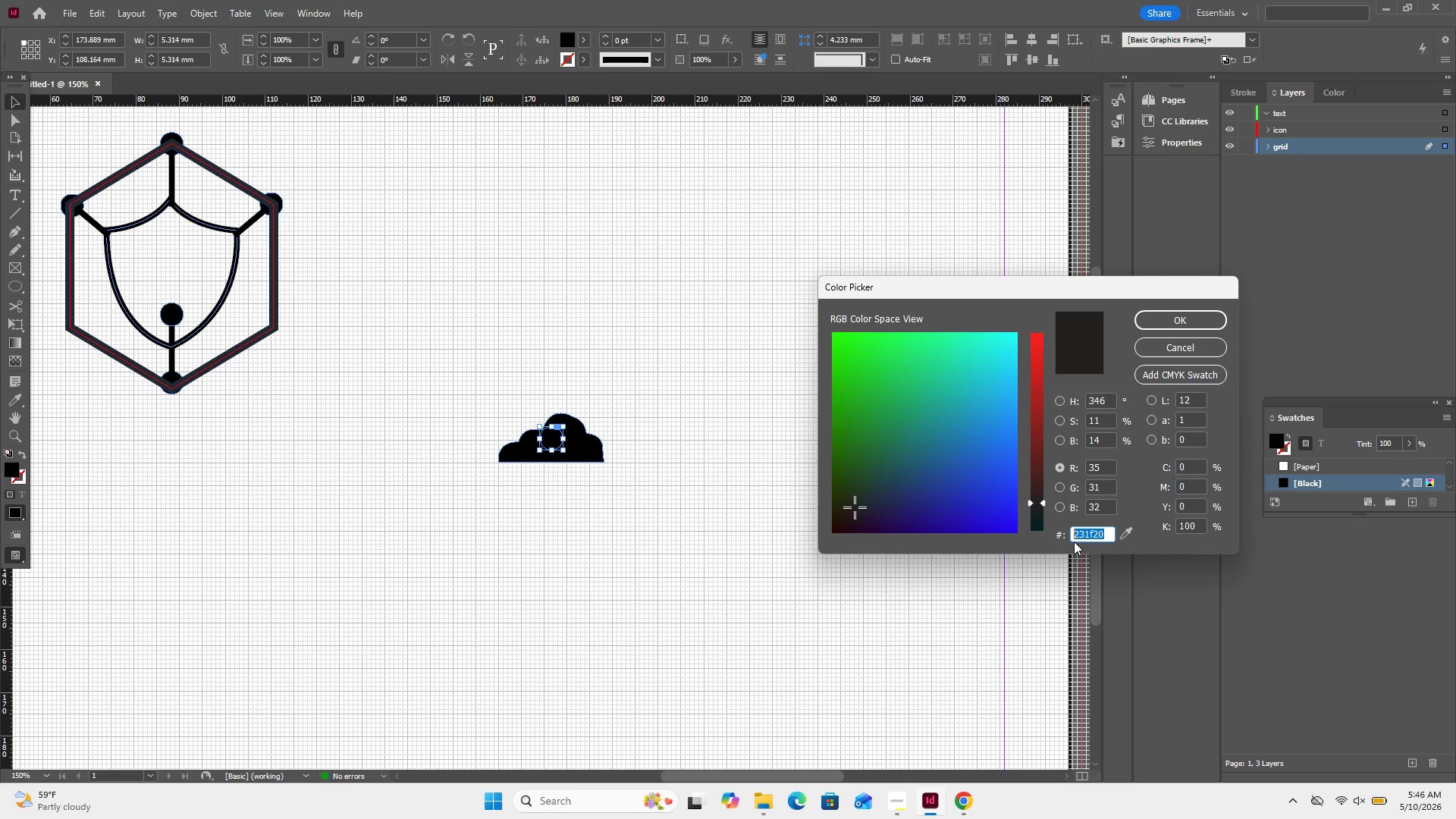 
type(ffffff)
 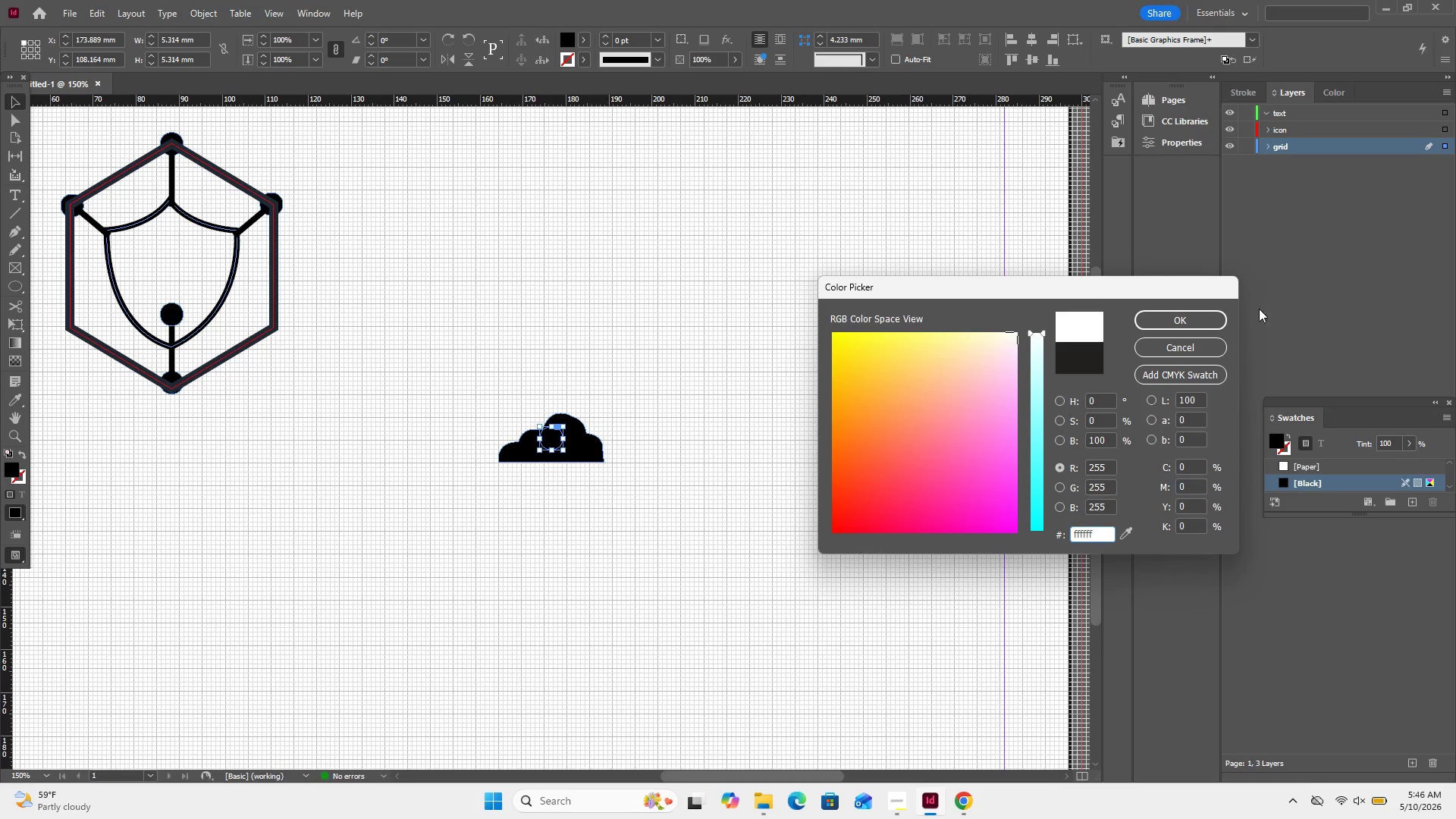 
left_click([1181, 317])
 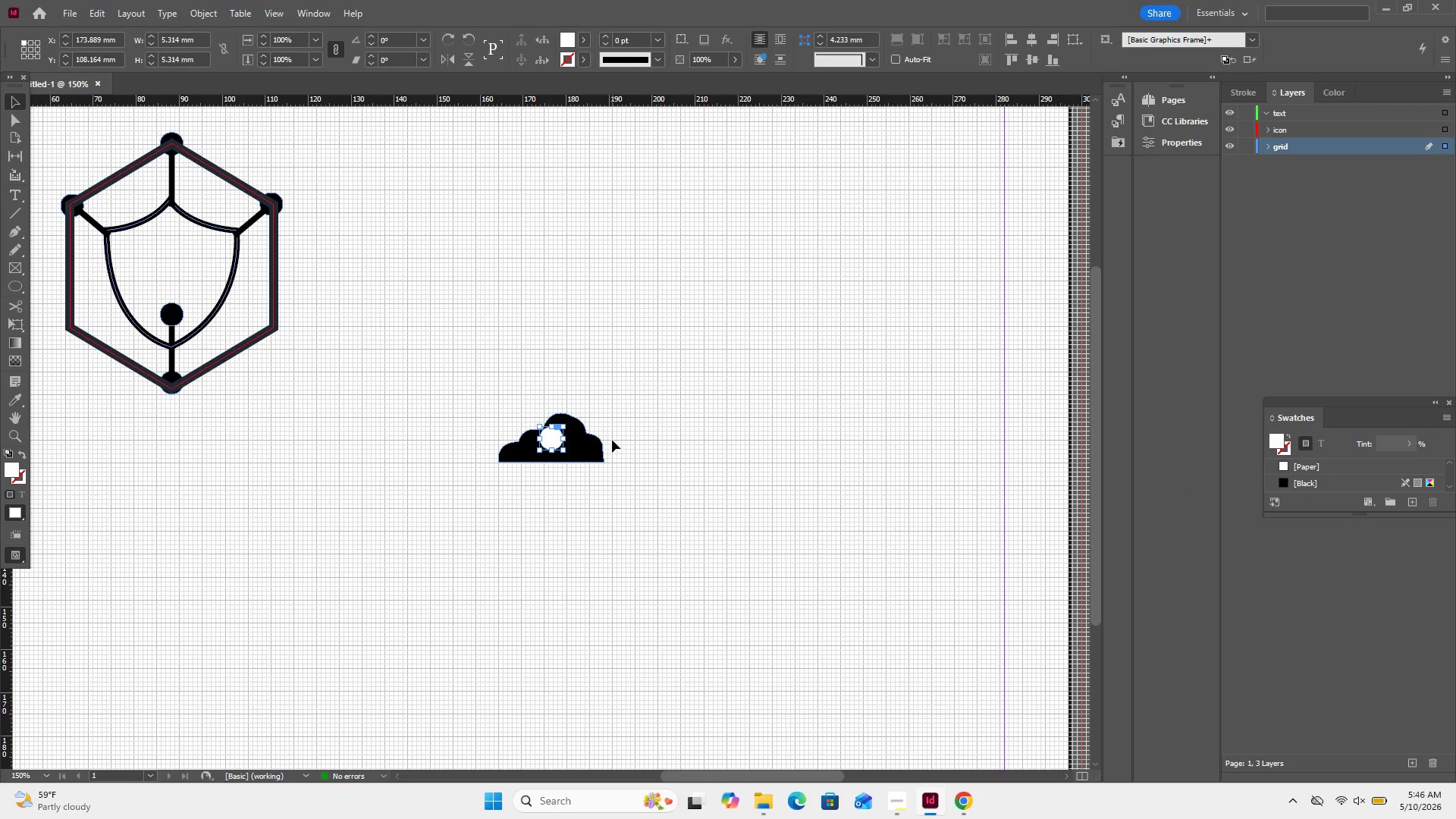 
key(Control+Equal)
 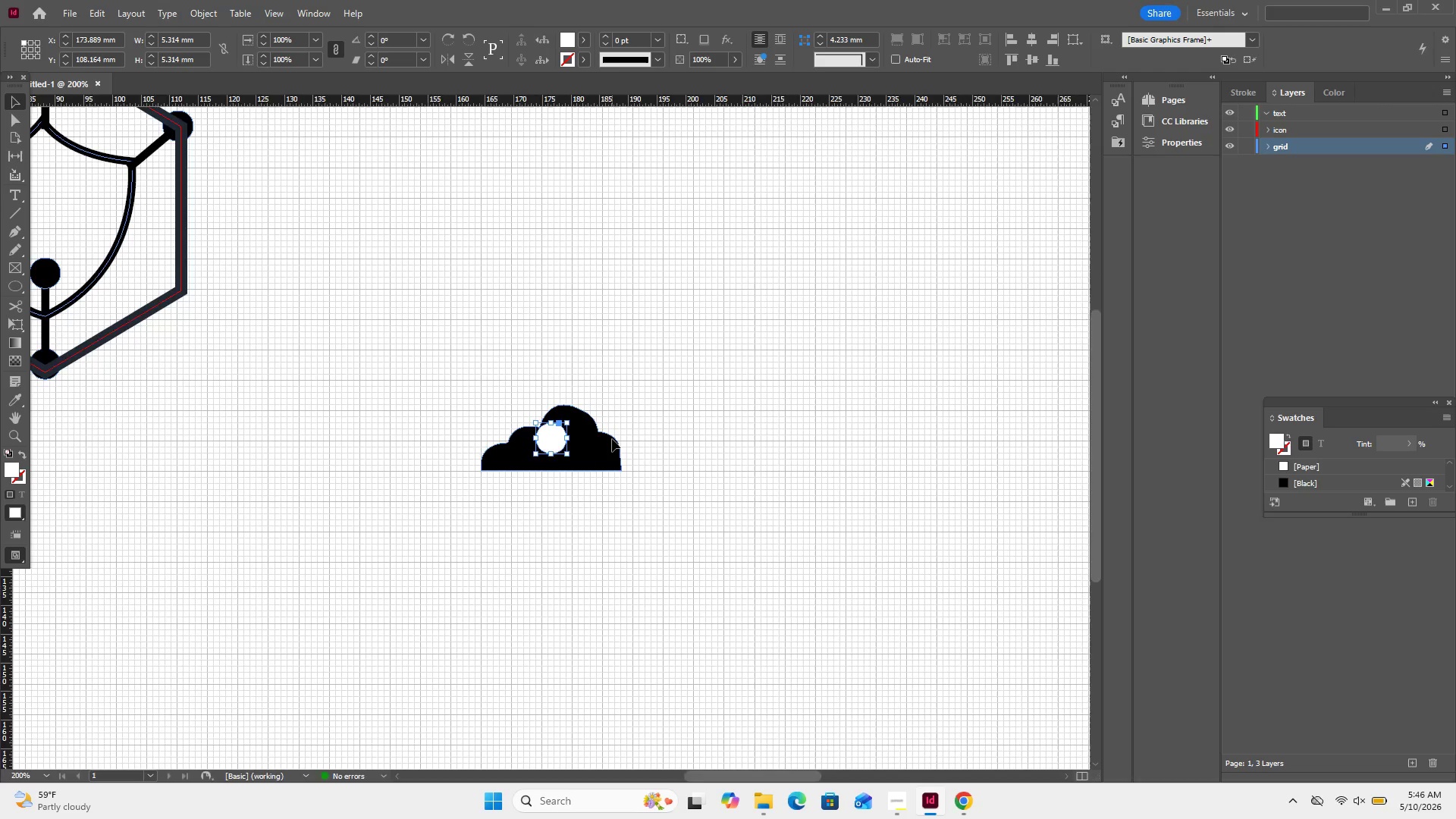 
key(Control+Equal)
 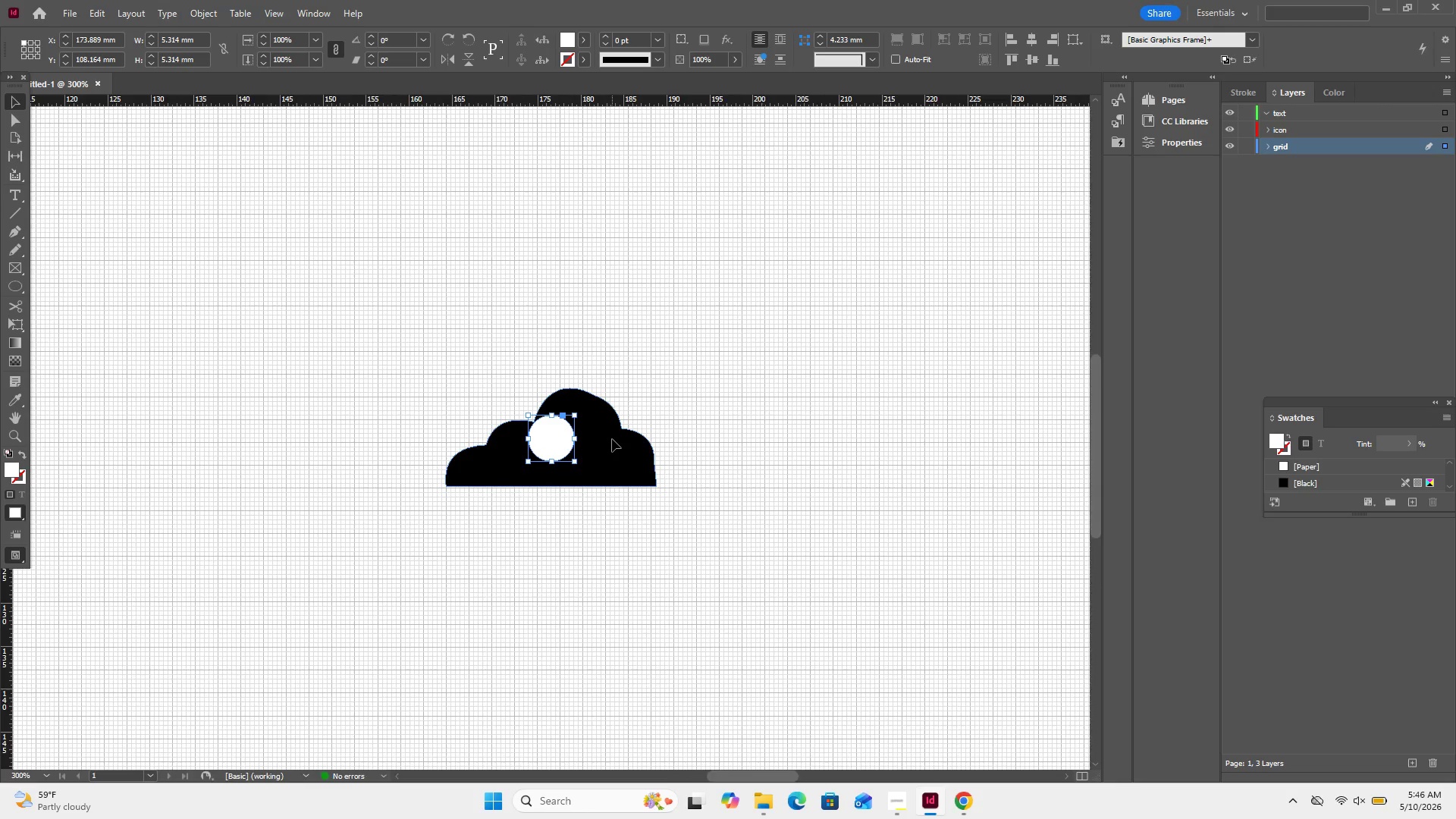 
key(Control+Equal)
 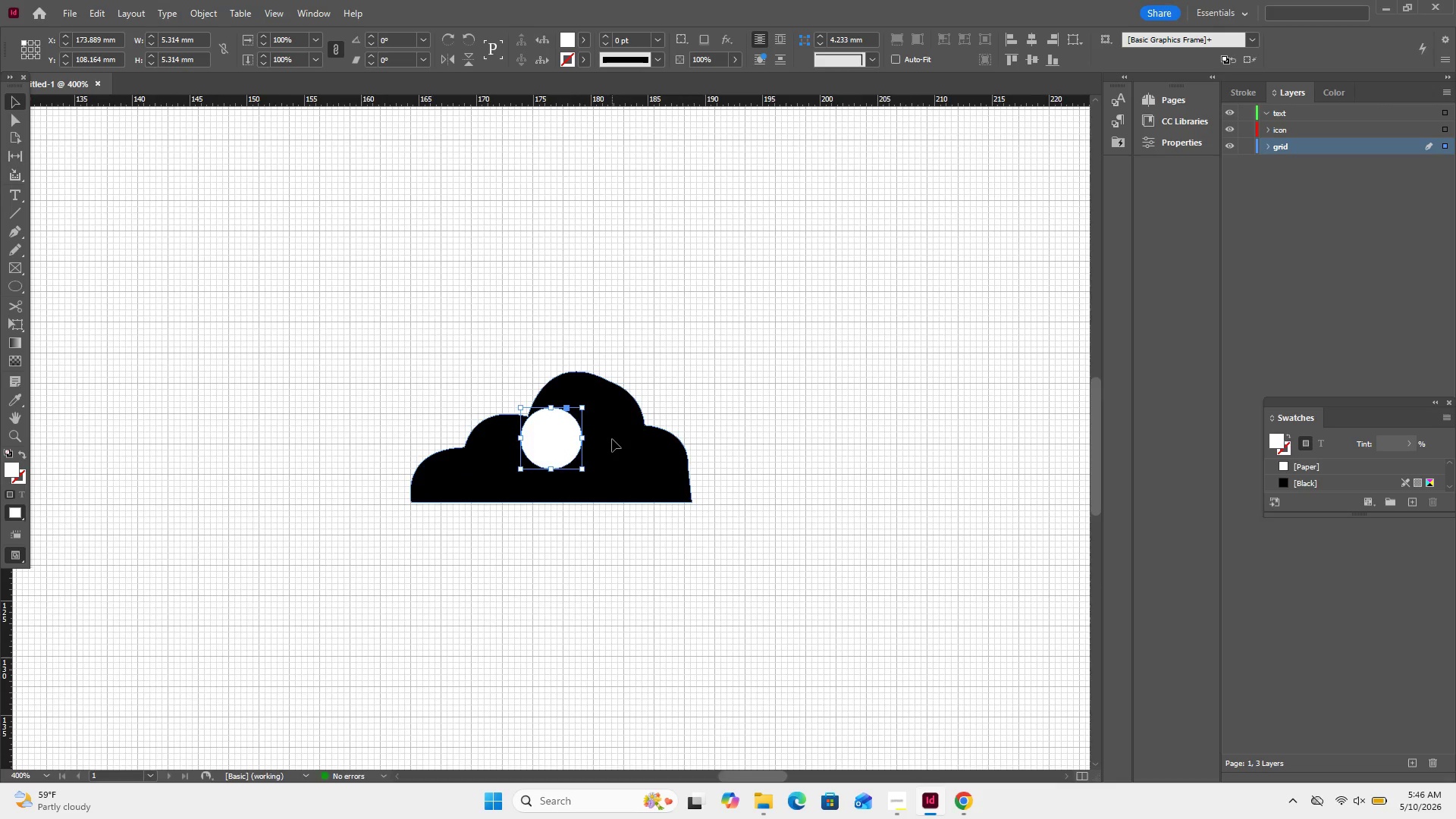 
key(Control+Equal)
 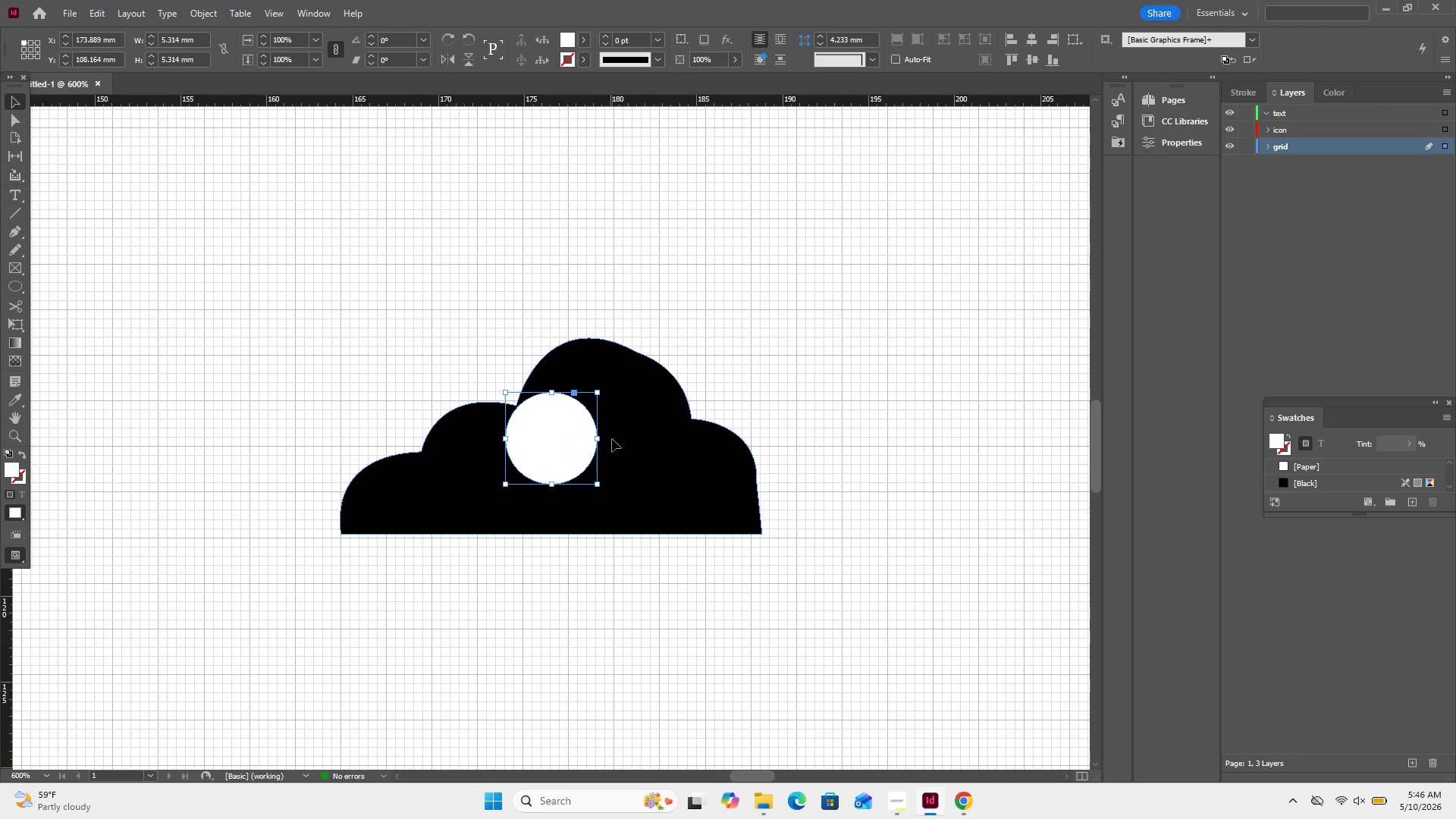 
key(Control+Equal)
 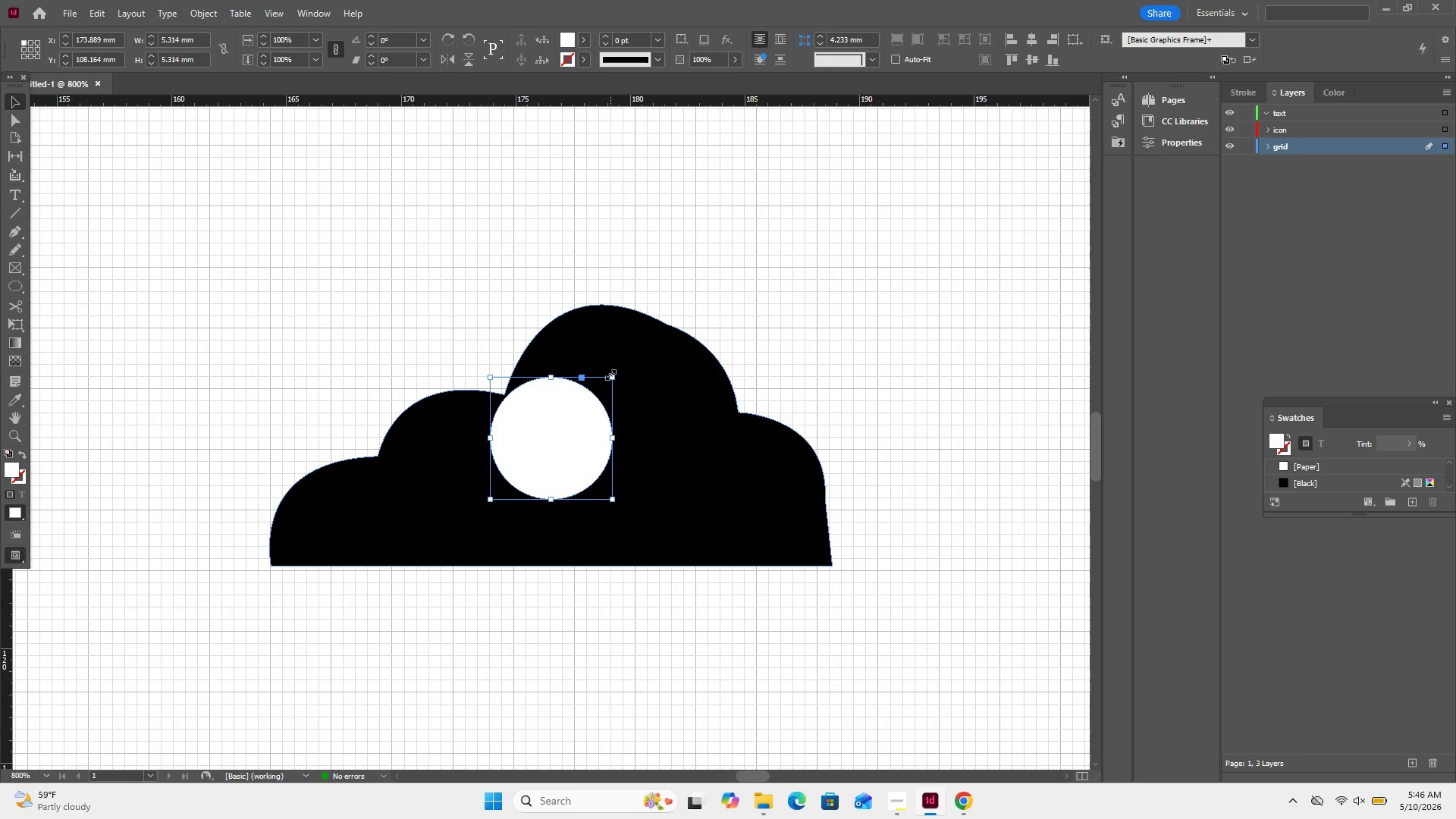 
key(Shift+ShiftLeft)
 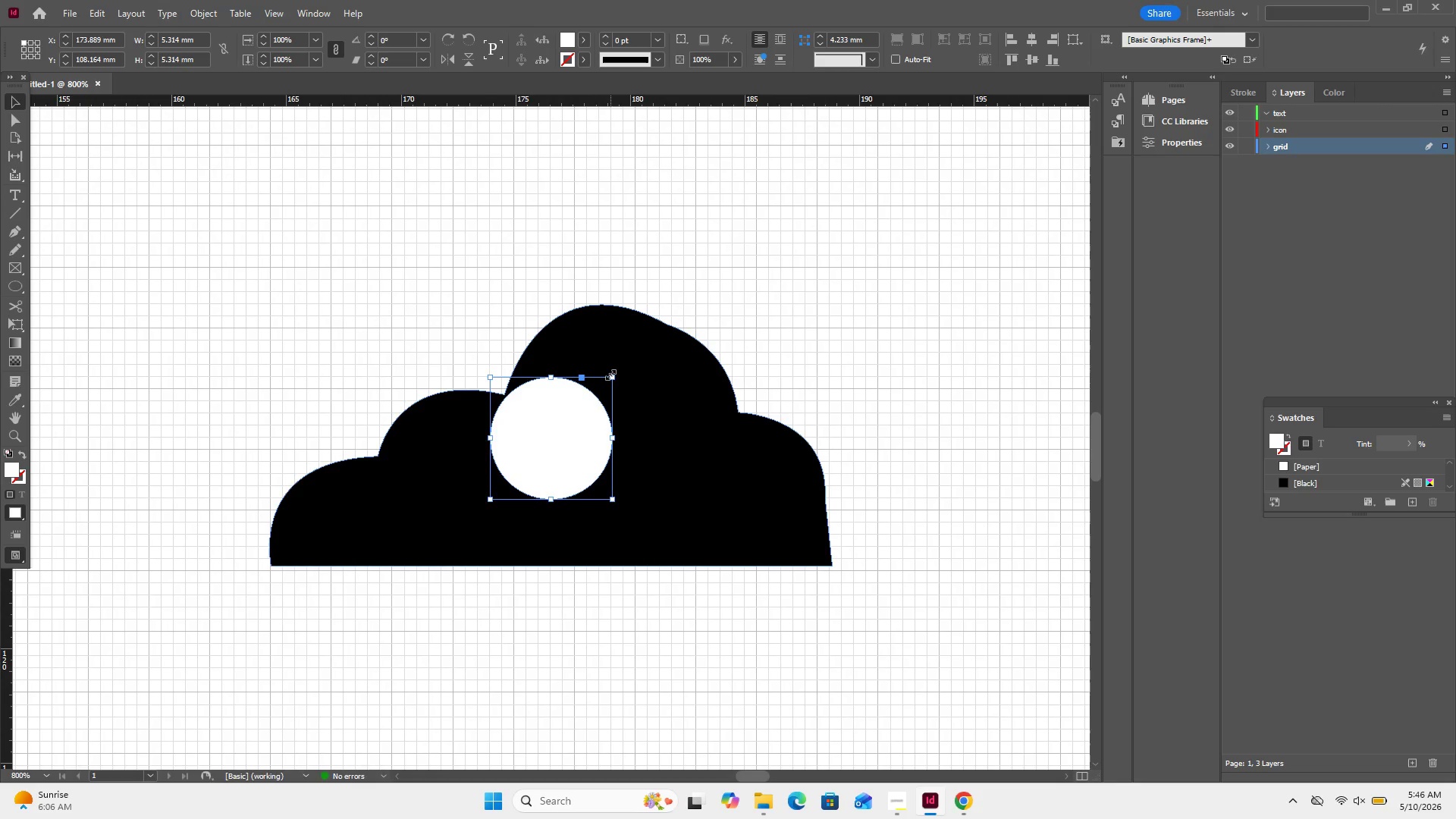 
hold_key(key=ShiftLeft, duration=1.89)
left_click_drag(start_coordinate=[610, 375], to_coordinate=[551, 444])
 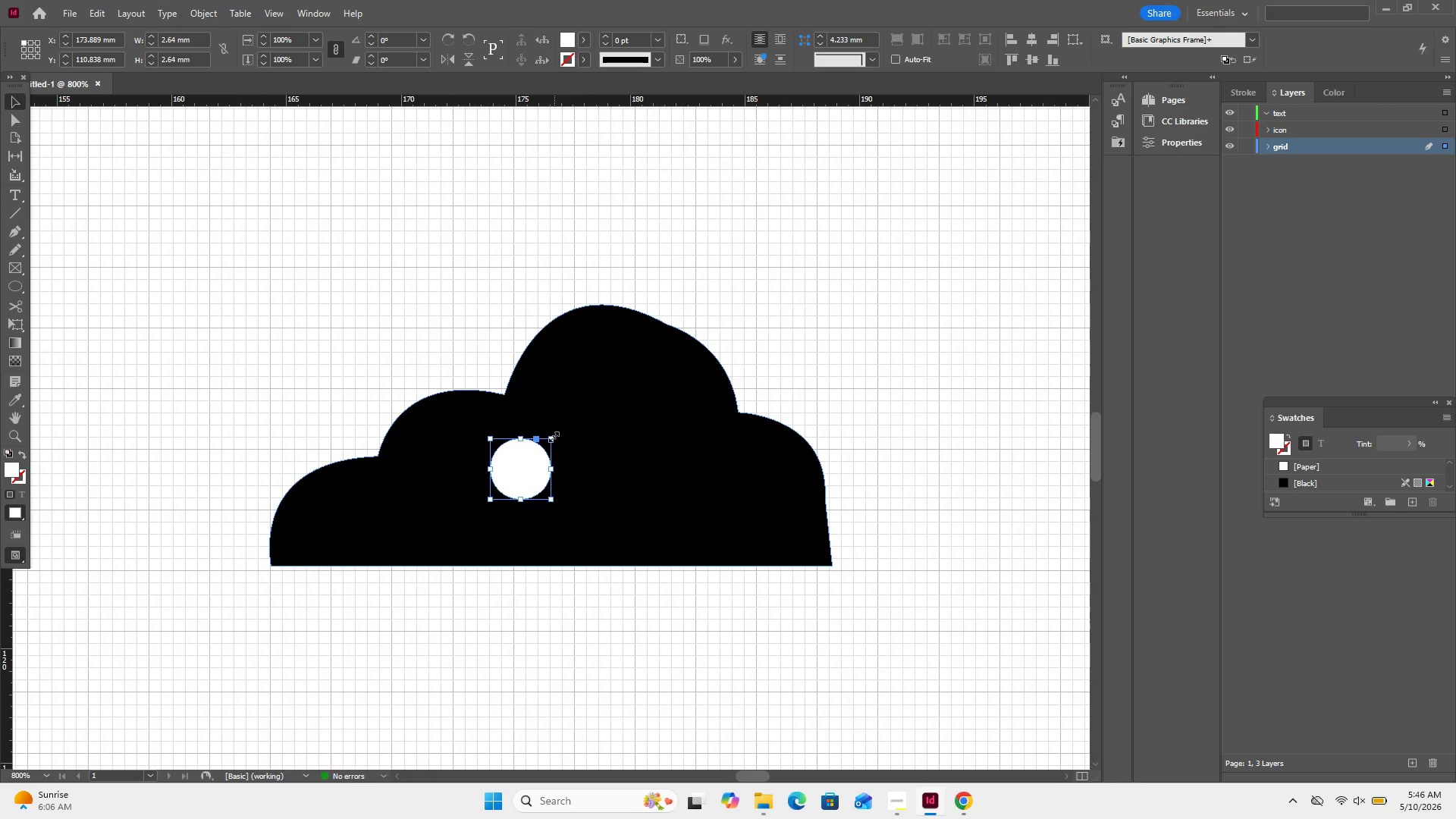 
hold_key(key=ShiftLeft, duration=3.33)
left_click_drag(start_coordinate=[554, 438], to_coordinate=[531, 466])
 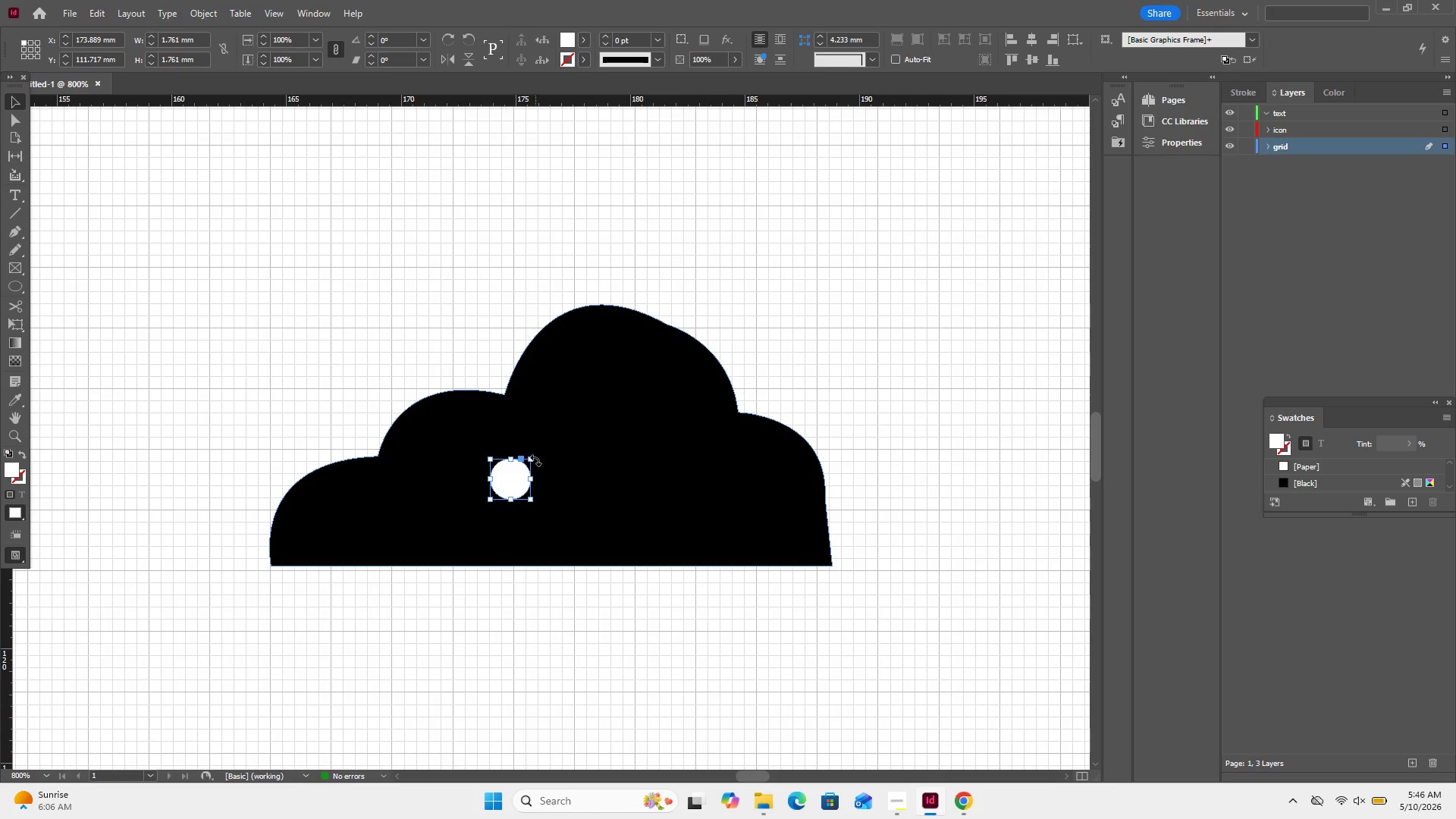 
hold_key(key=ShiftLeft, duration=1.7)
left_click_drag(start_coordinate=[532, 460], to_coordinate=[524, 470])
 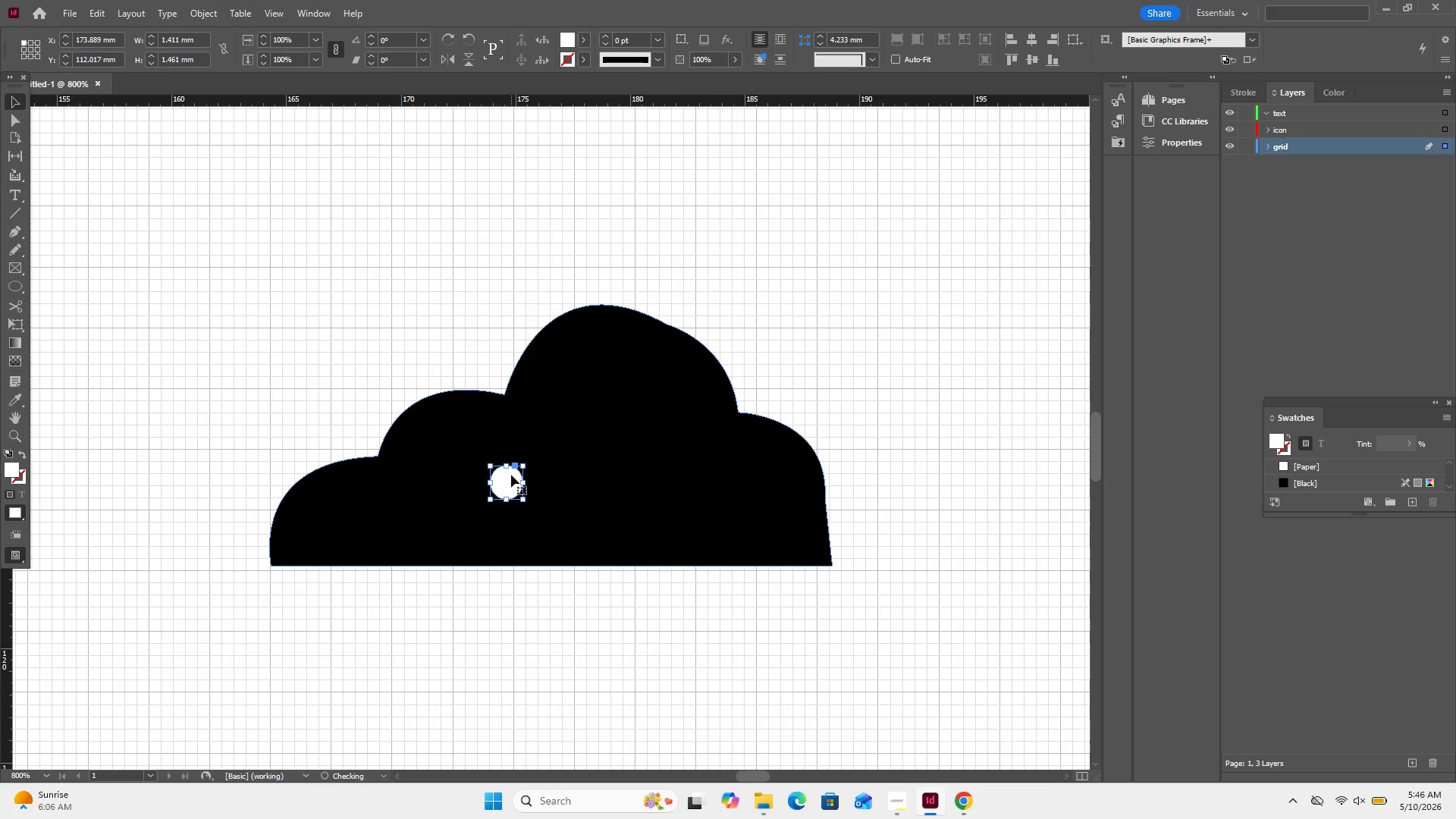 
left_click_drag(start_coordinate=[511, 475], to_coordinate=[408, 489])
 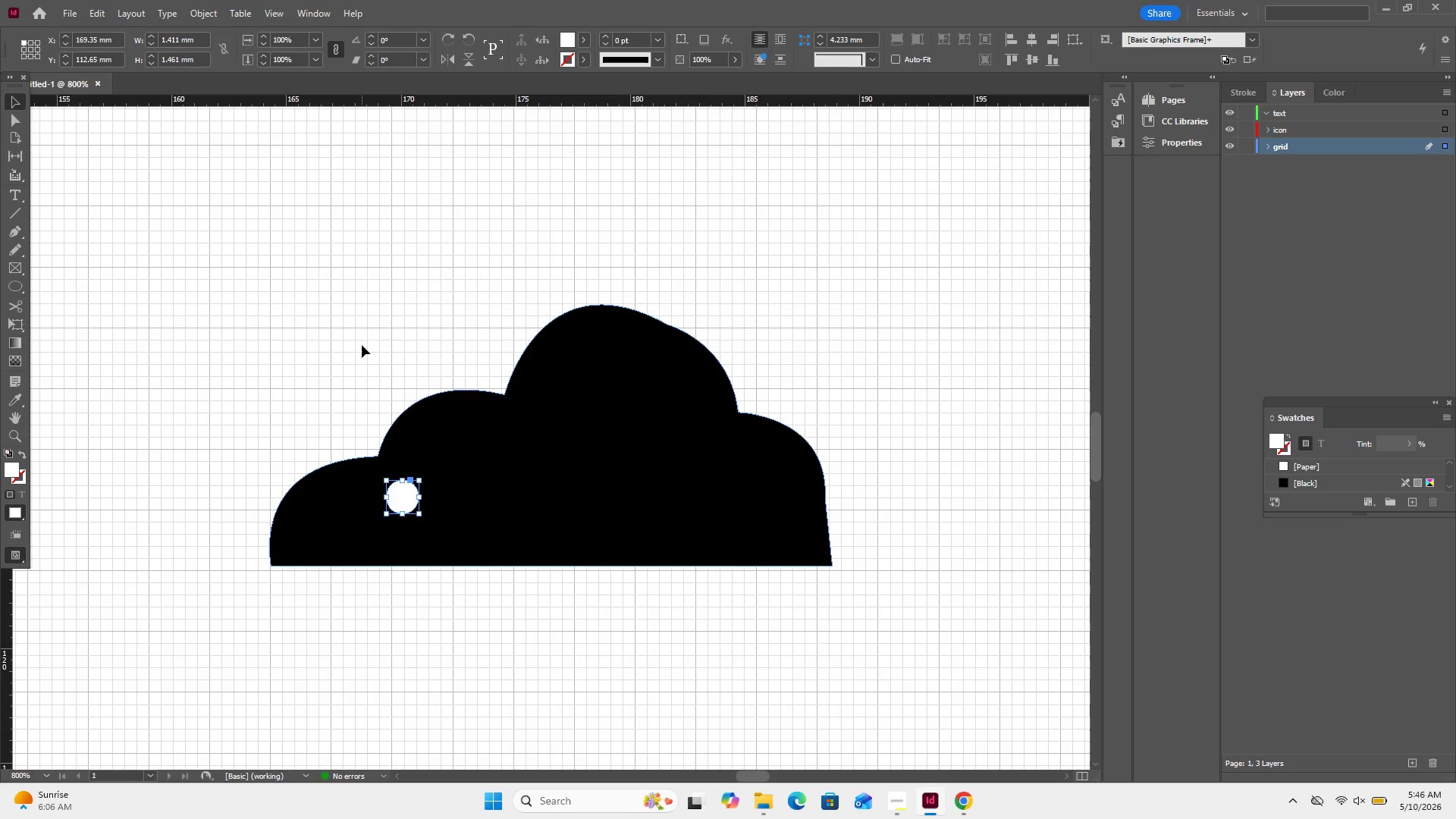 
wait(11.94)
 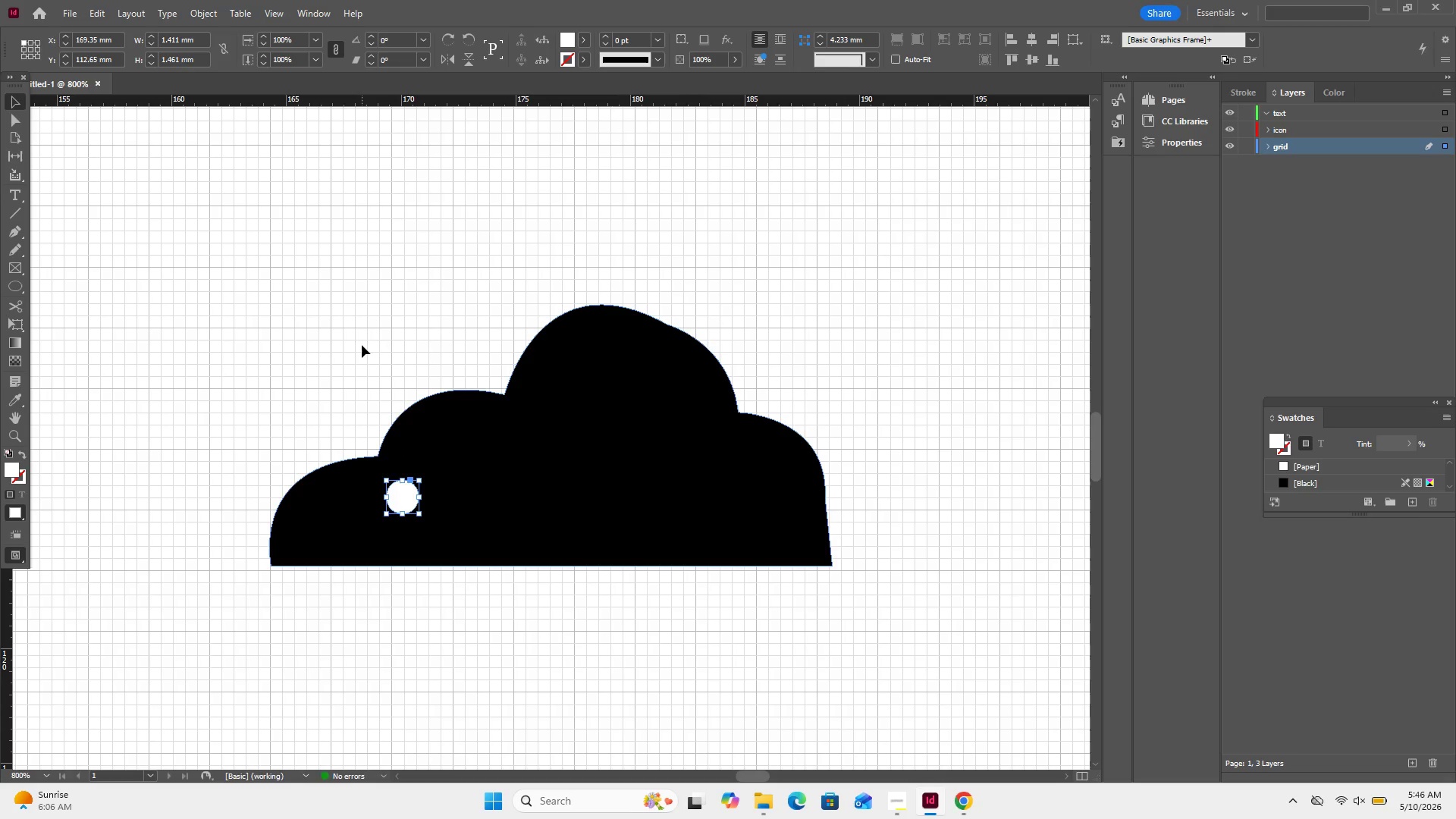 
left_click([5, 215])
 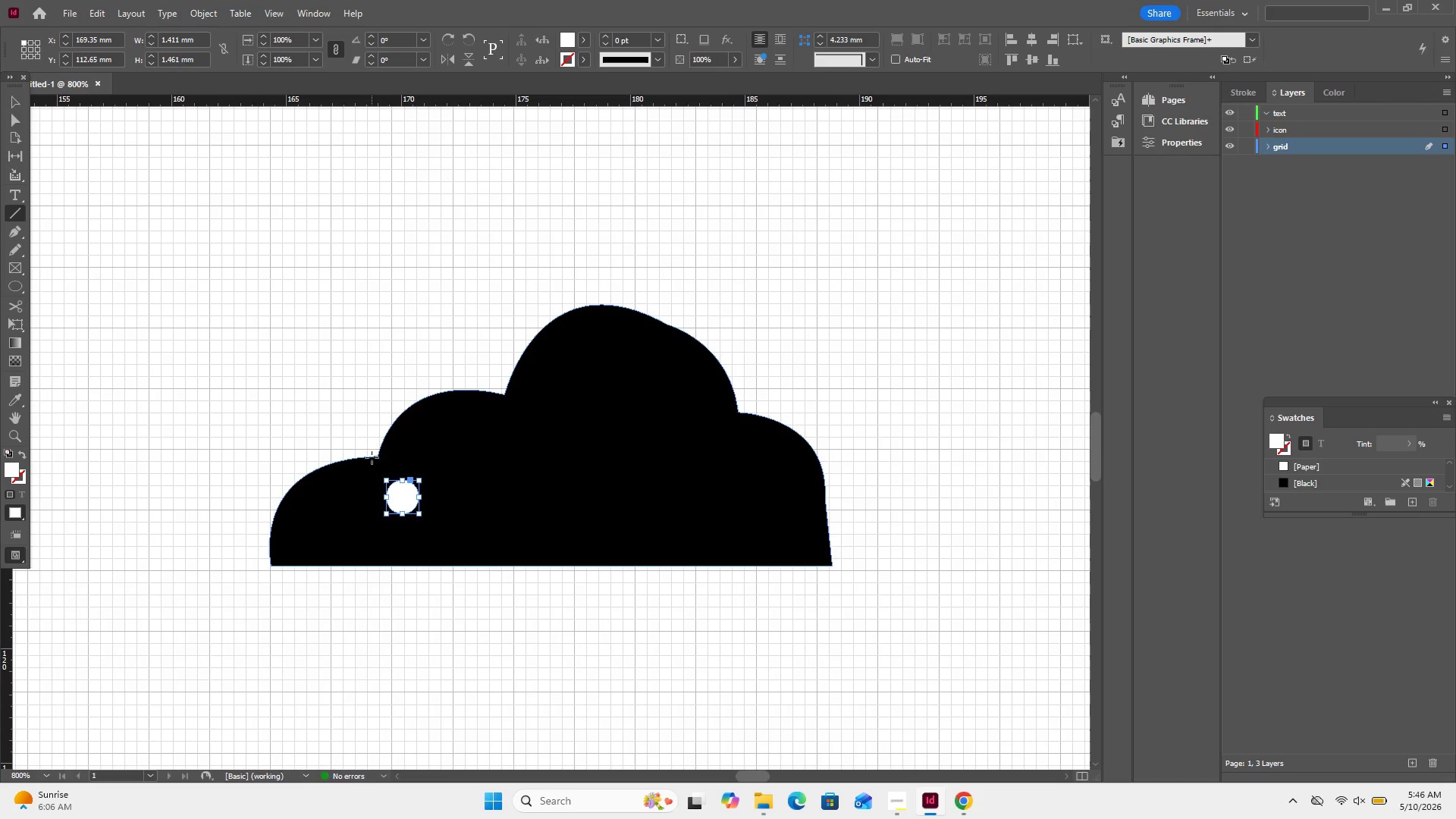 
wait(6.62)
 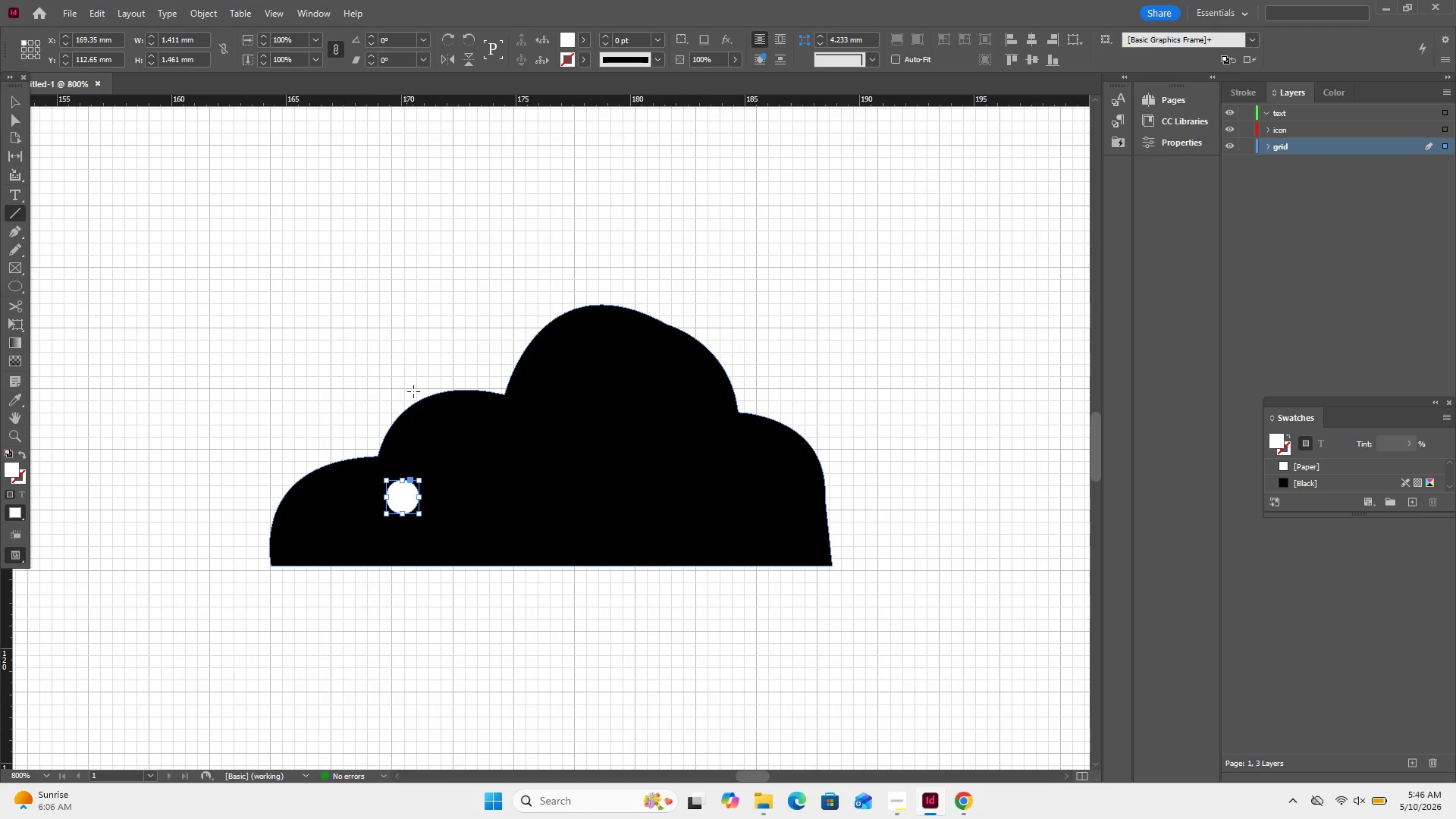 
left_click_drag(start_coordinate=[376, 457], to_coordinate=[395, 498])
 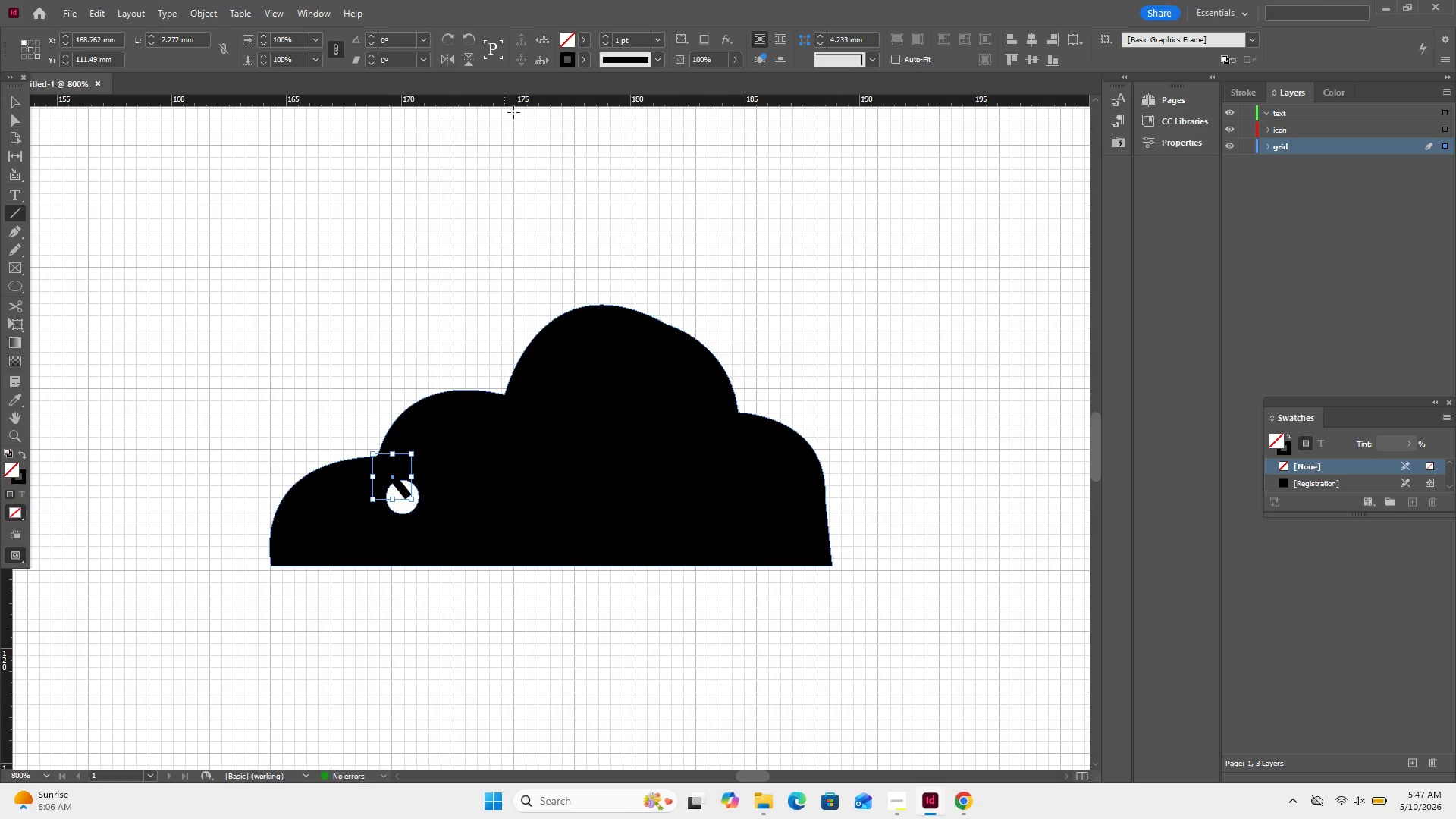 
left_click([580, 57])
 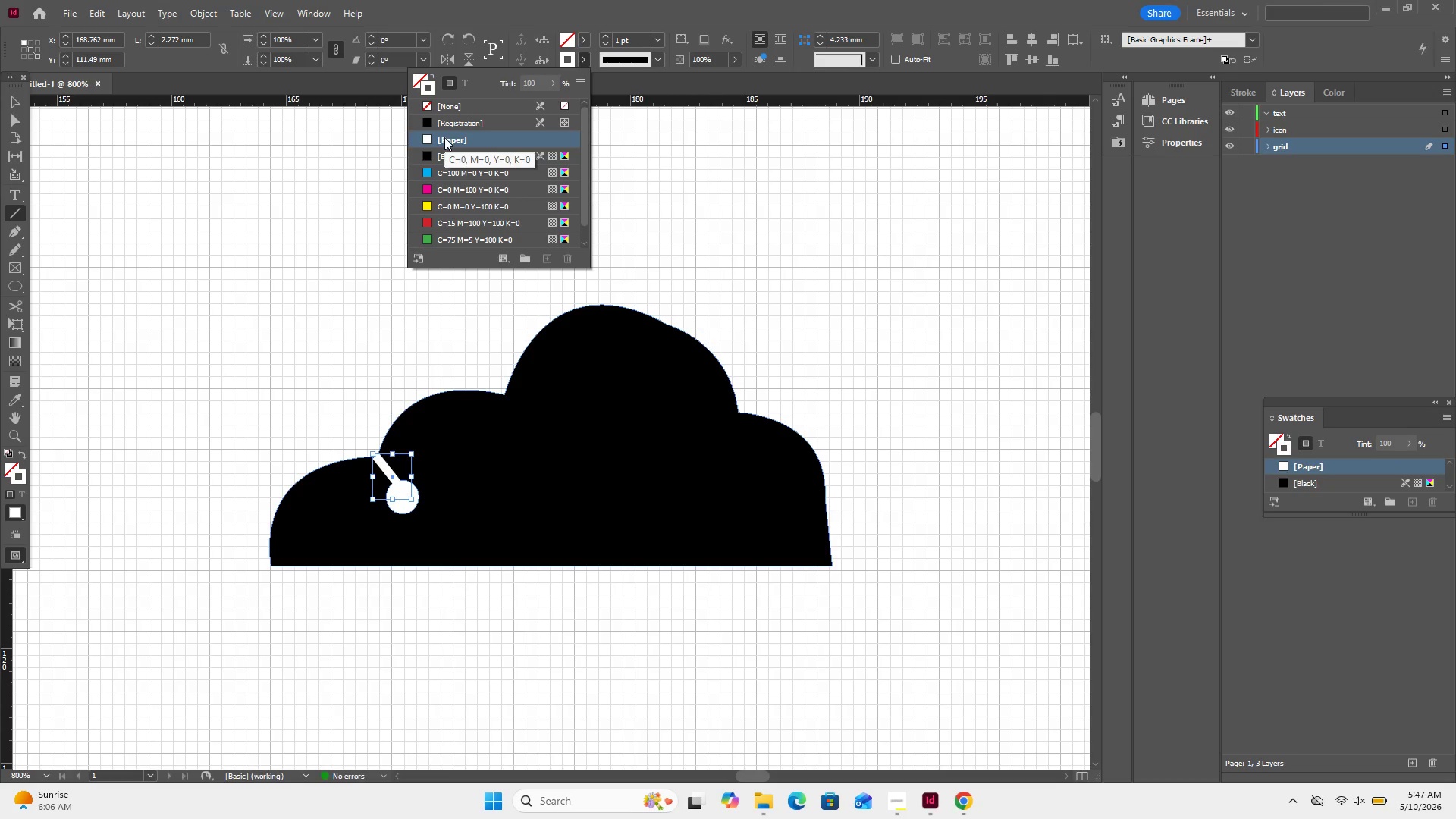 
left_click([661, 35])
 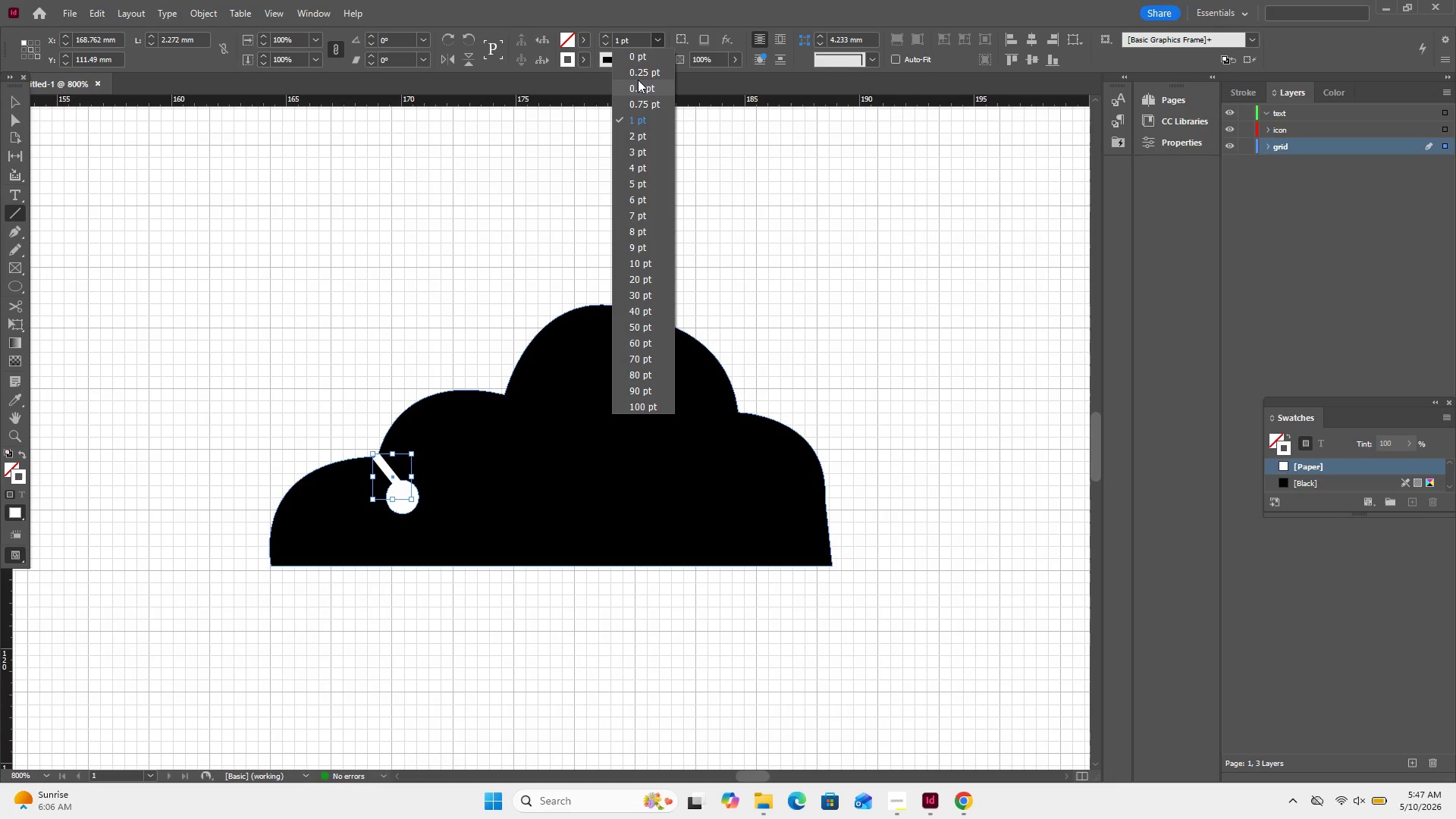 
left_click([638, 80])
 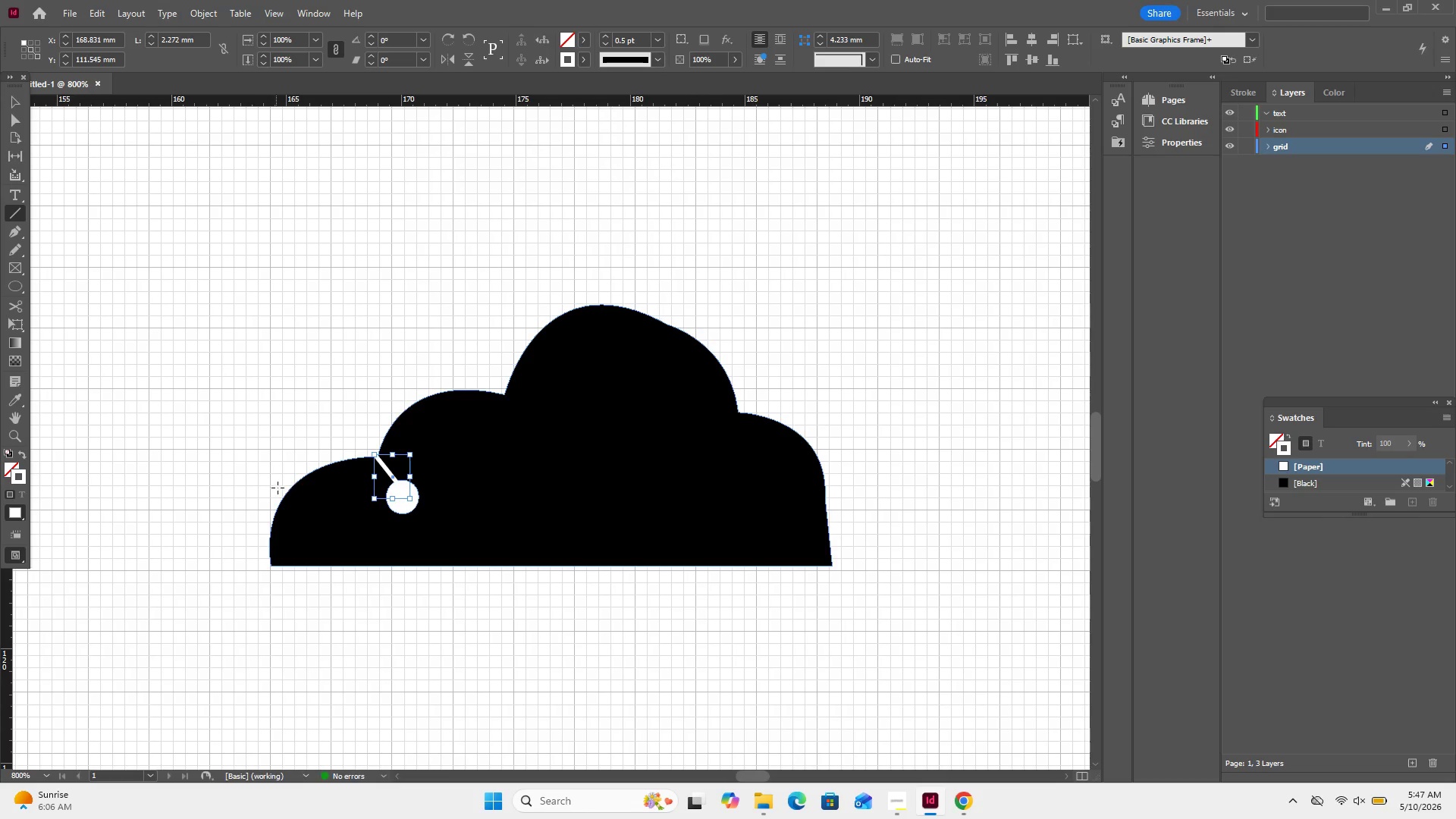 
left_click_drag(start_coordinate=[288, 493], to_coordinate=[404, 498])
 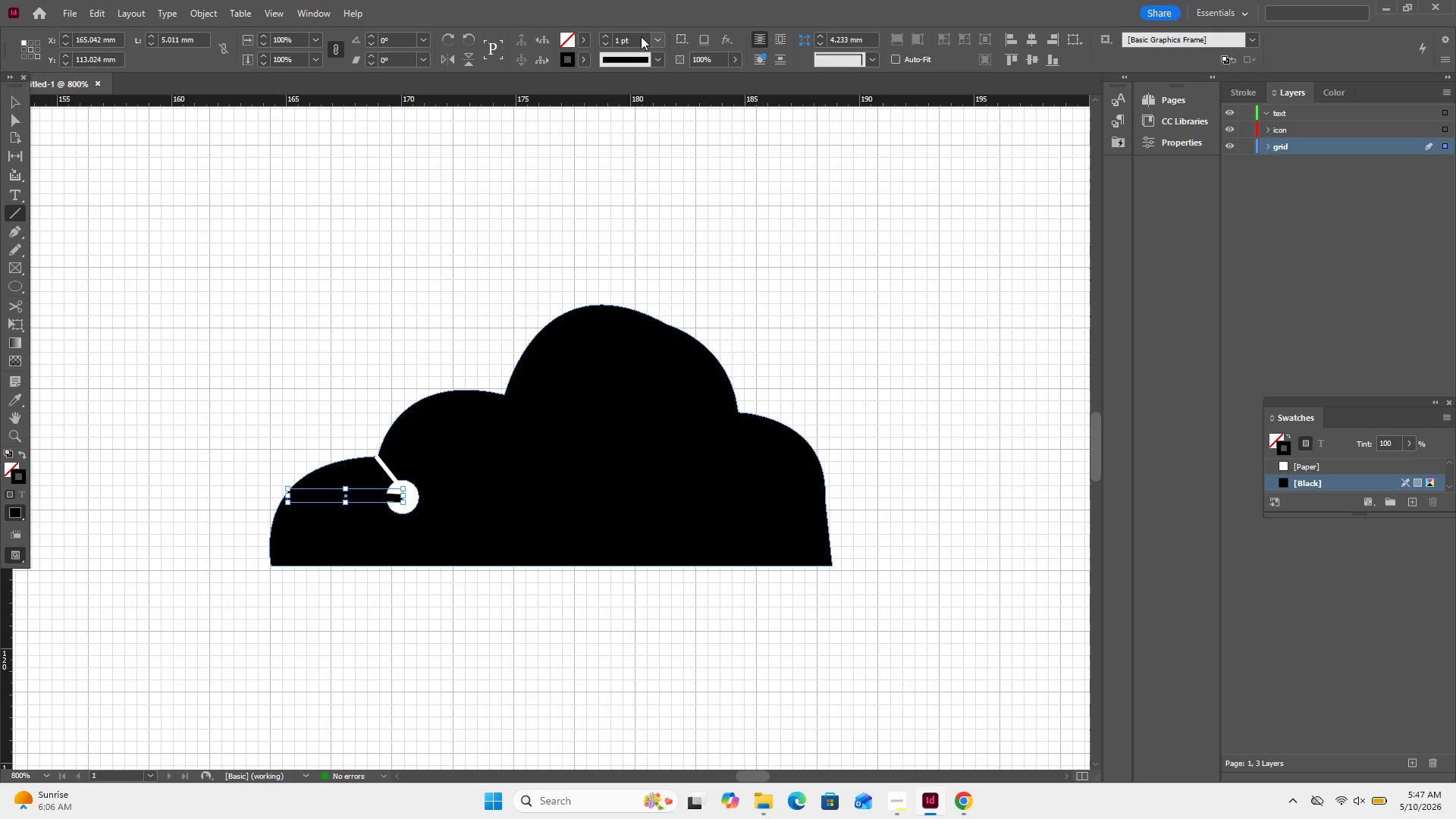 
left_click([658, 36])
 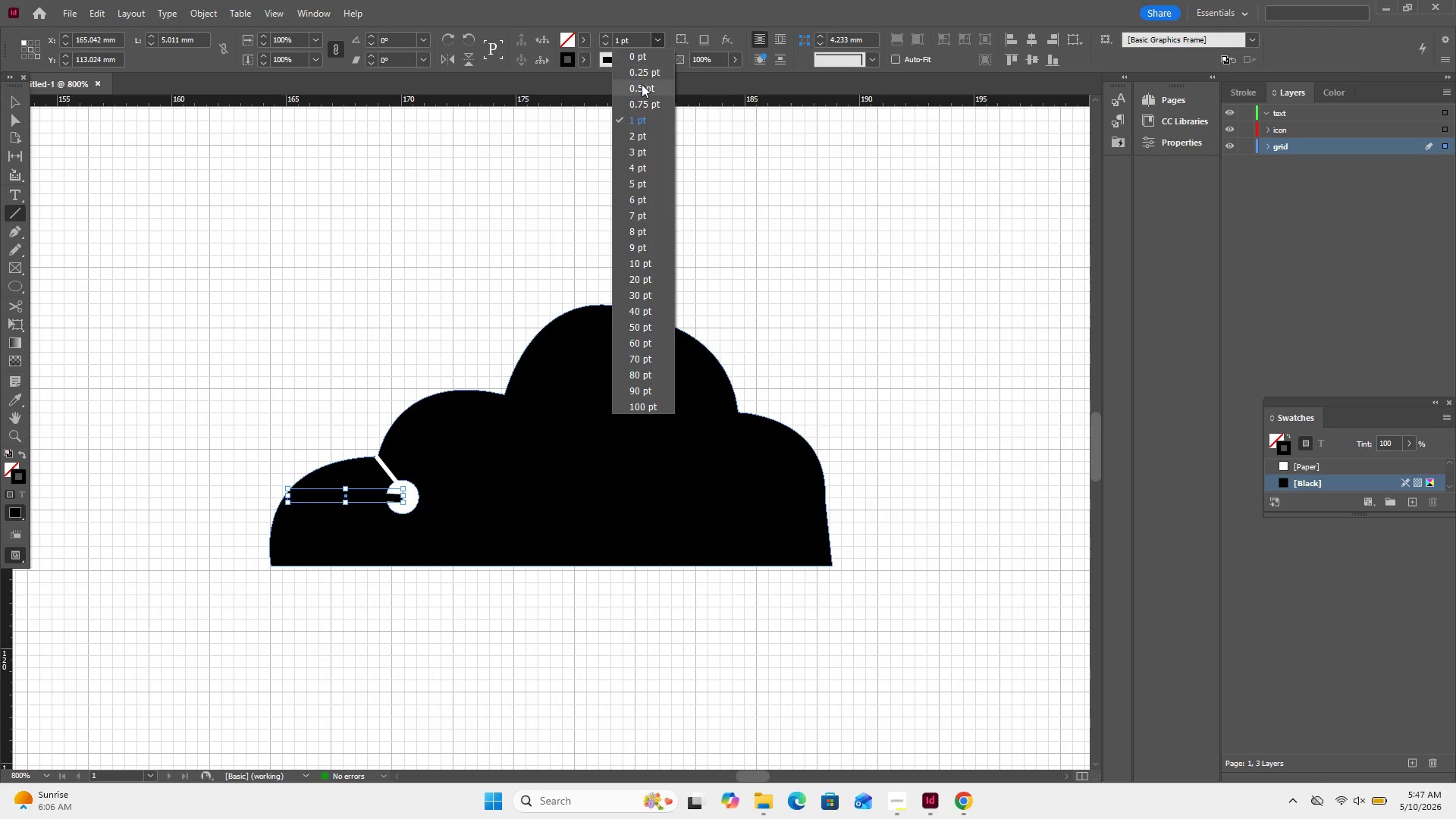 
left_click([642, 84])
 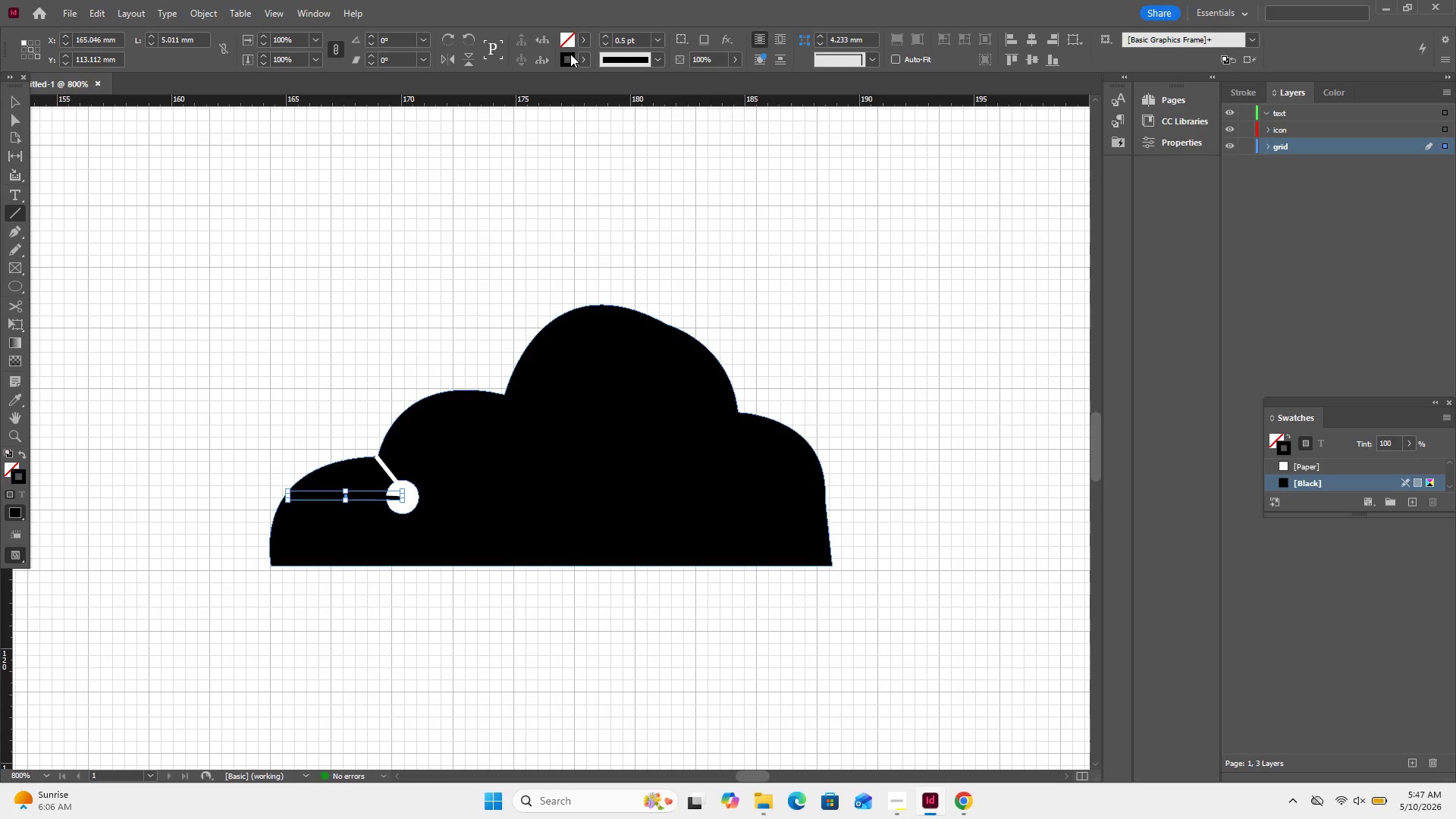 
wait(21.22)
 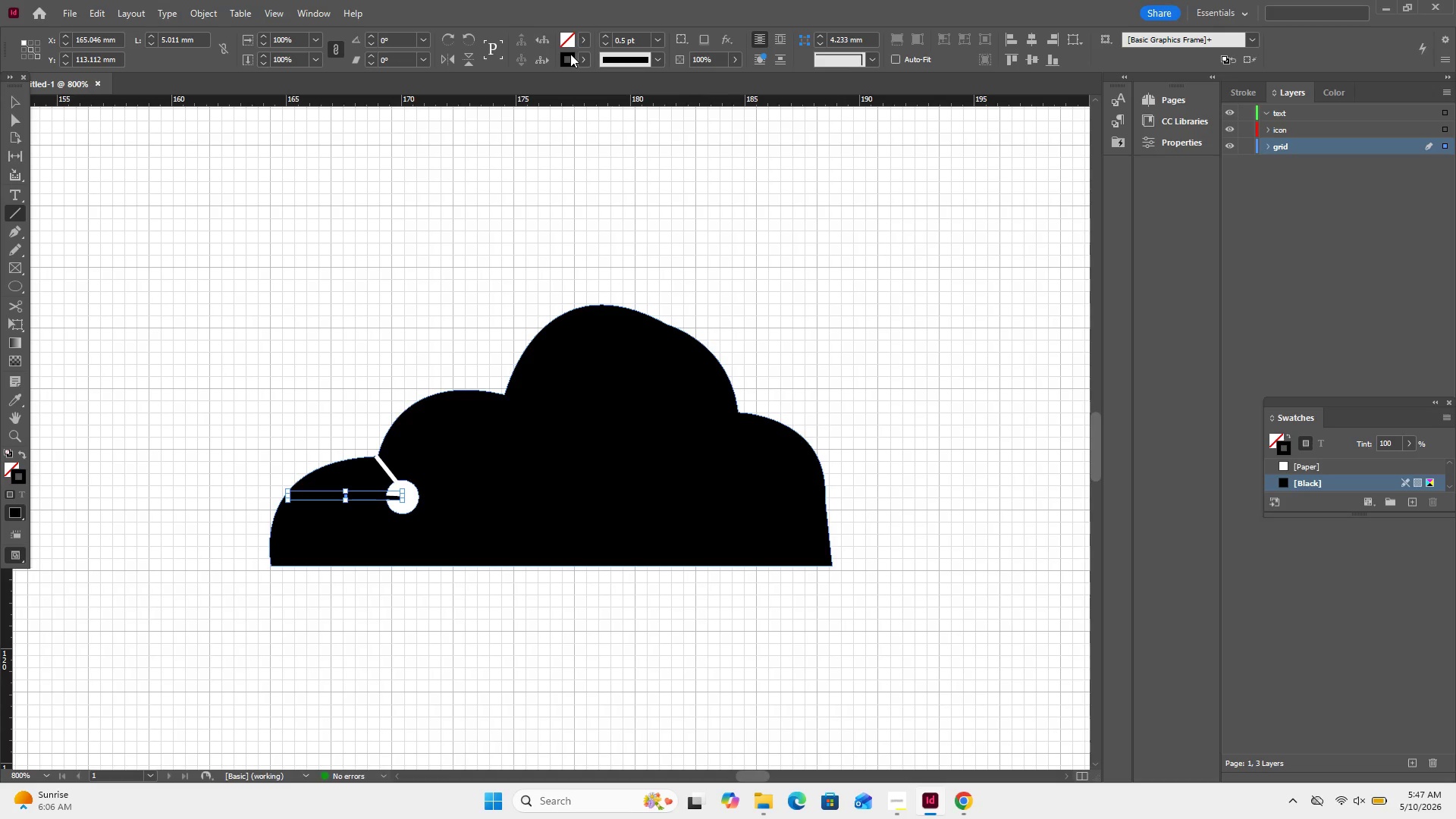 
left_click([583, 55])
 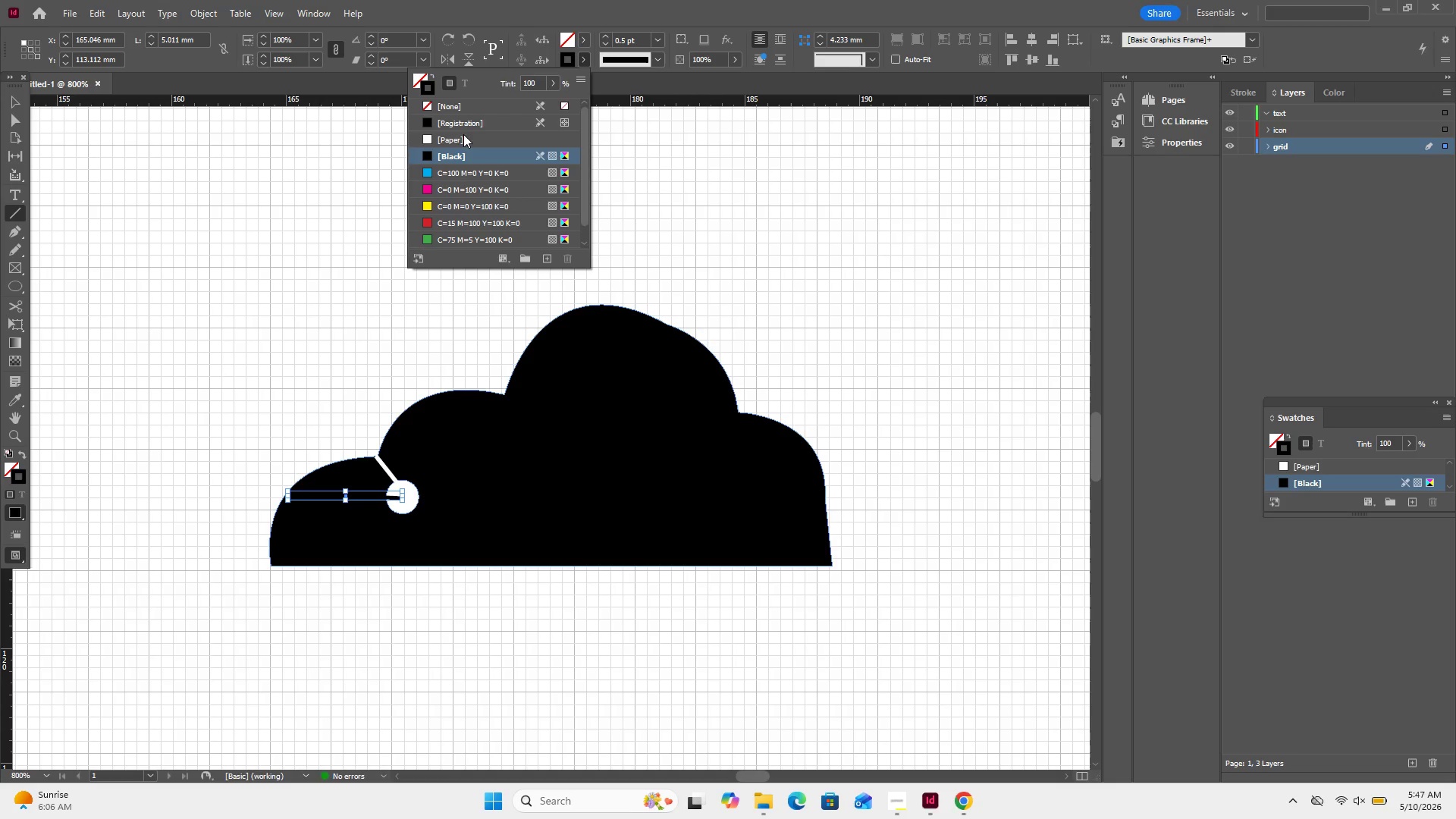 
left_click([462, 139])
 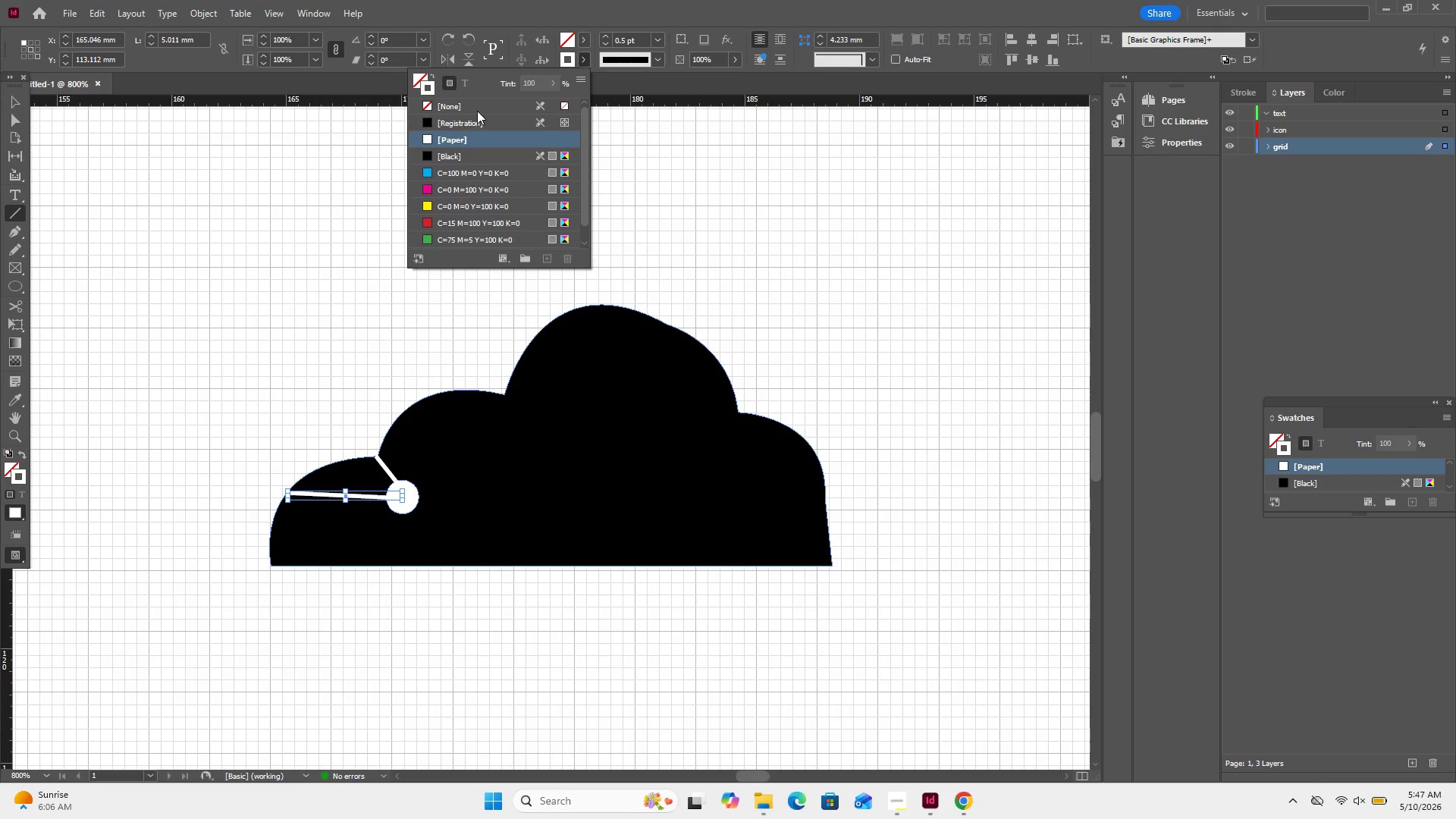 
left_click([299, 174])
 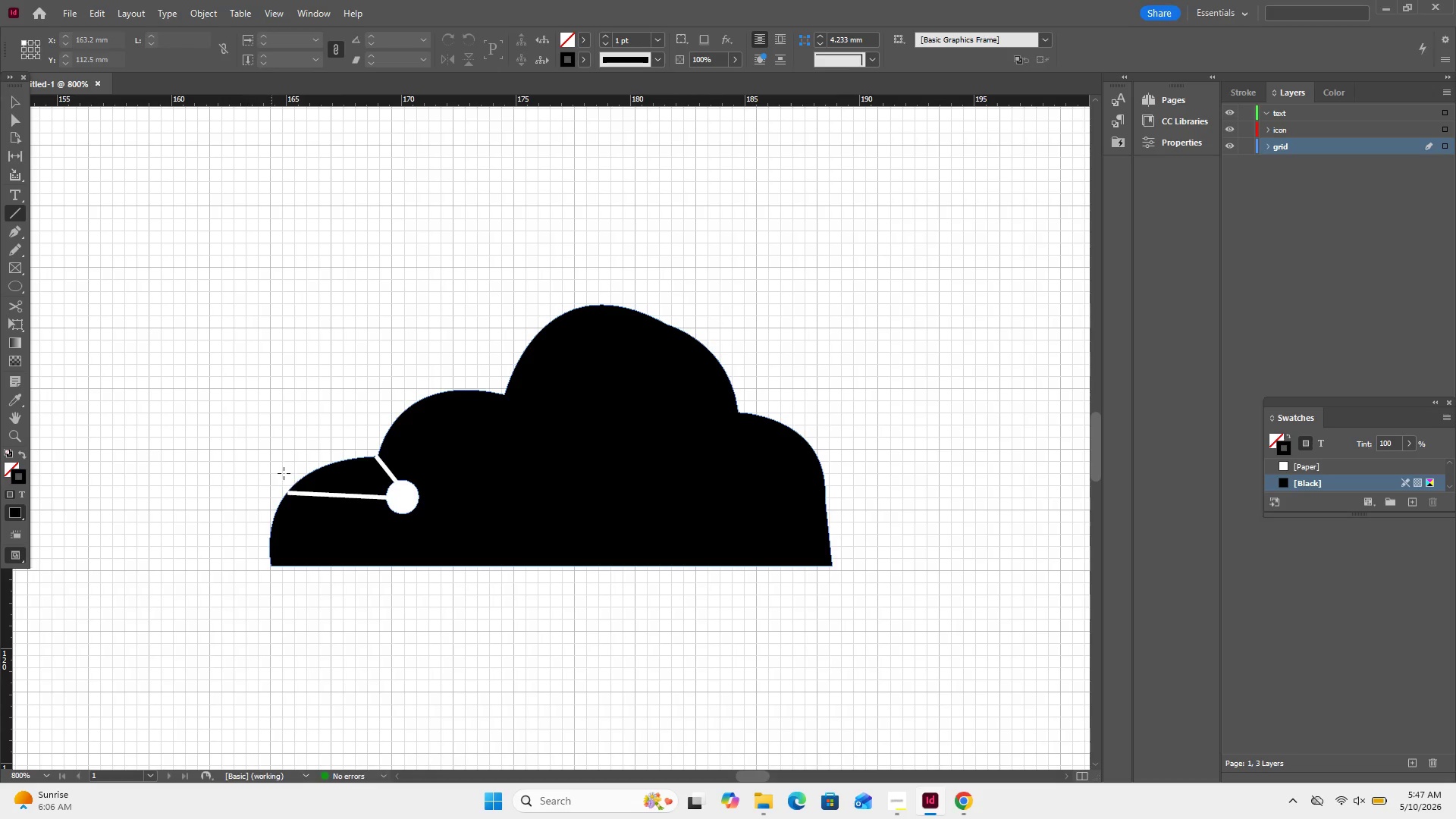 
wait(10.16)
 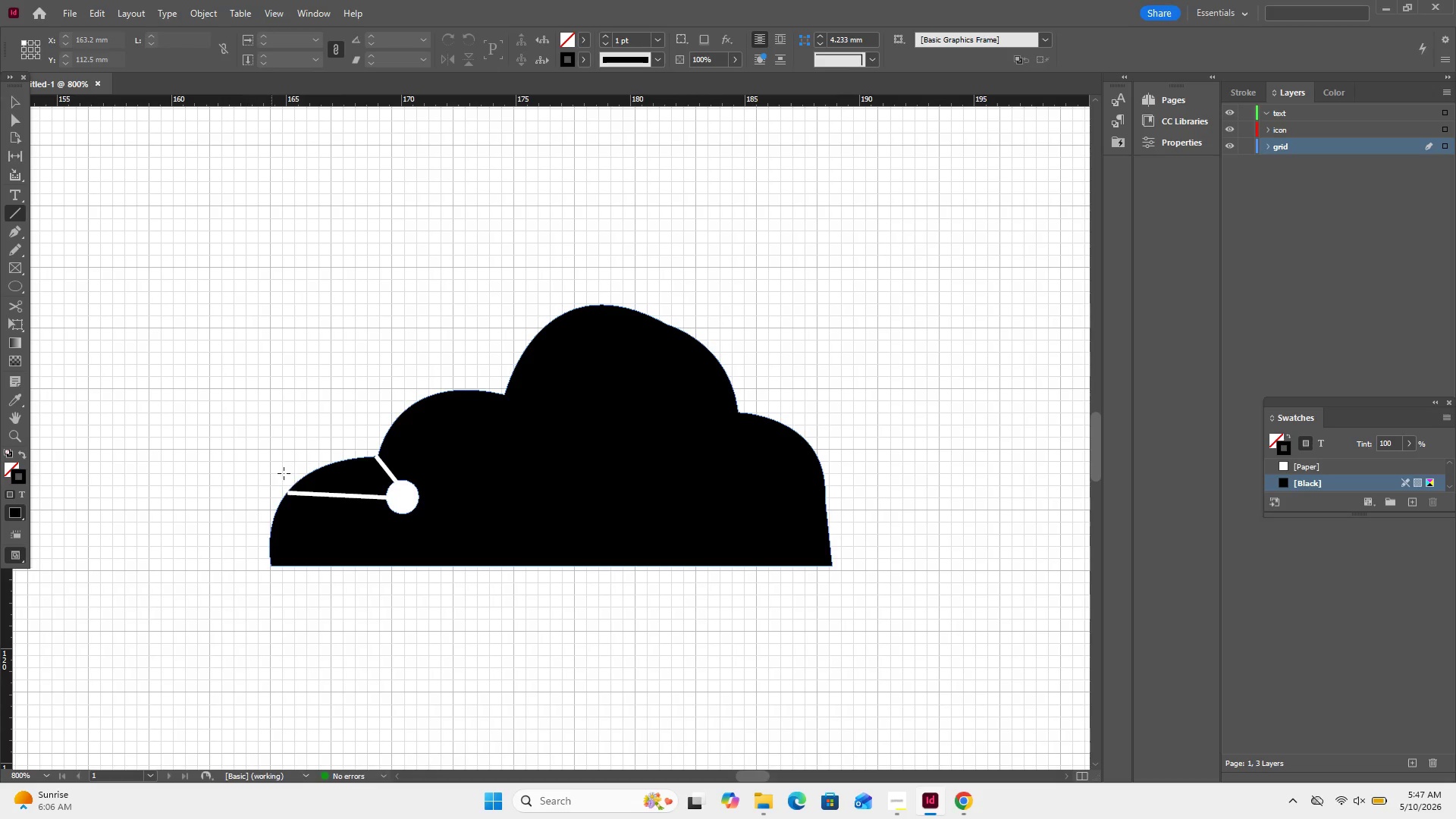 
left_click_drag(start_coordinate=[388, 507], to_coordinate=[284, 566])
 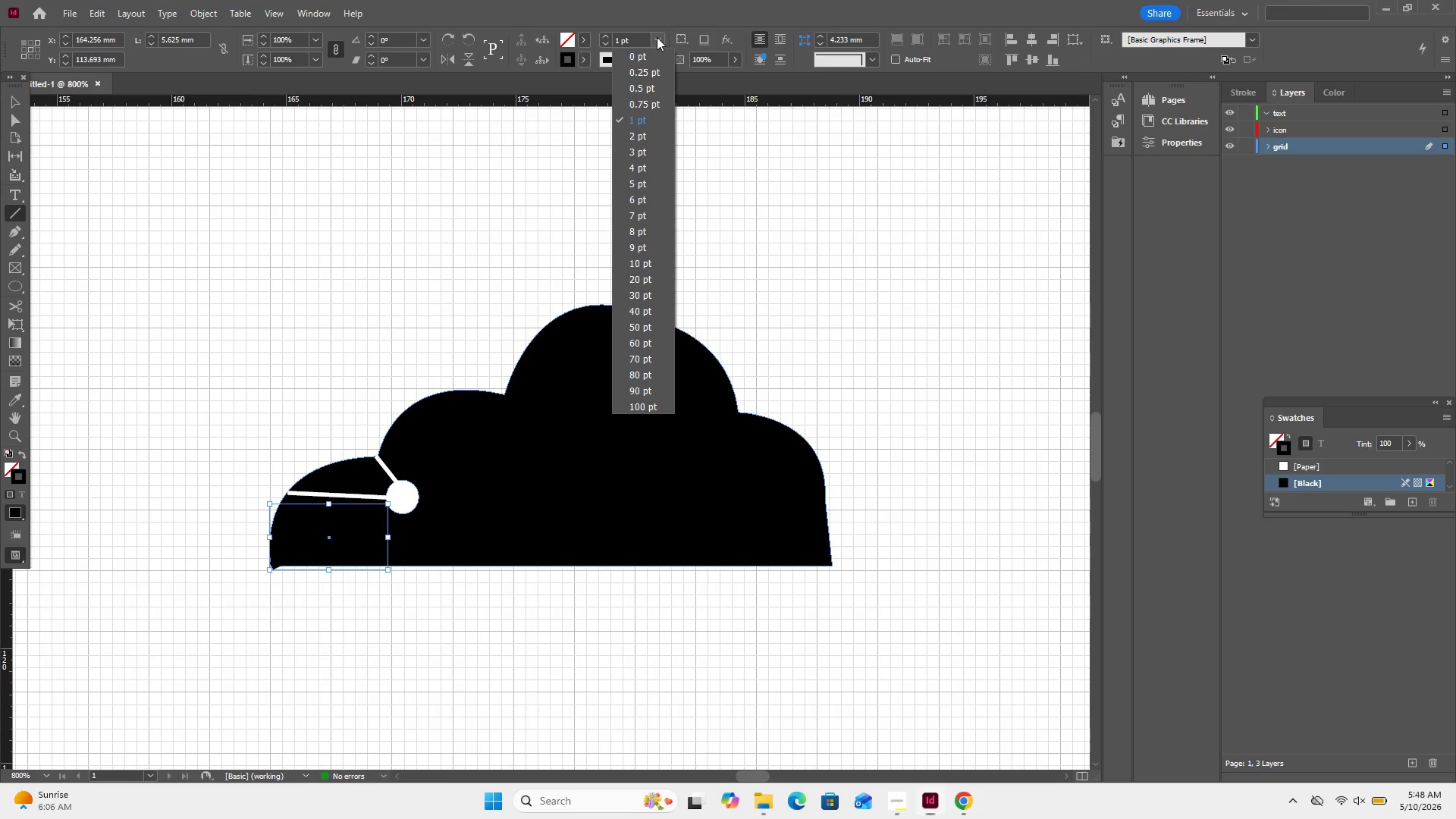 
left_click([635, 83])
 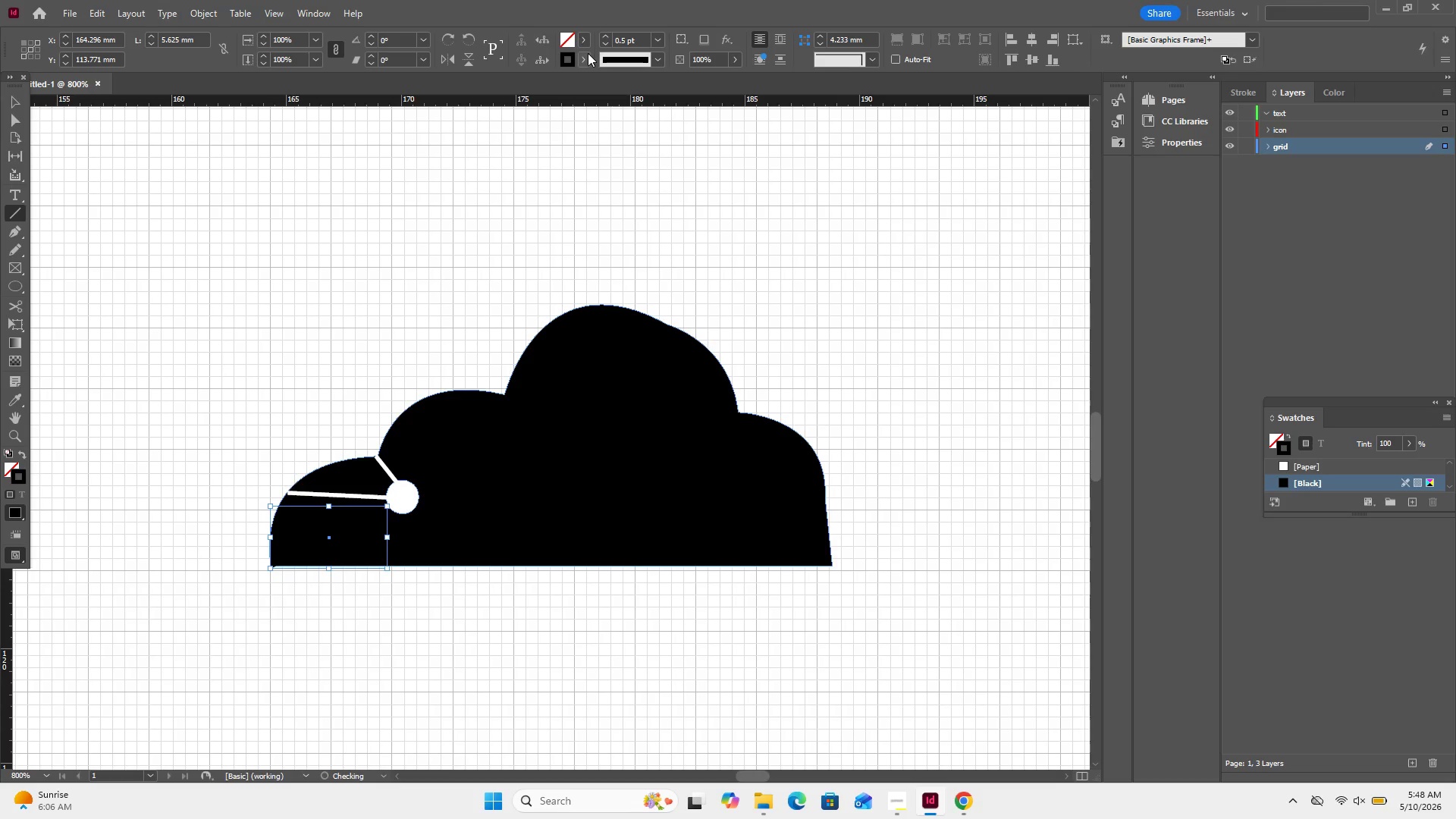 
left_click([586, 54])
 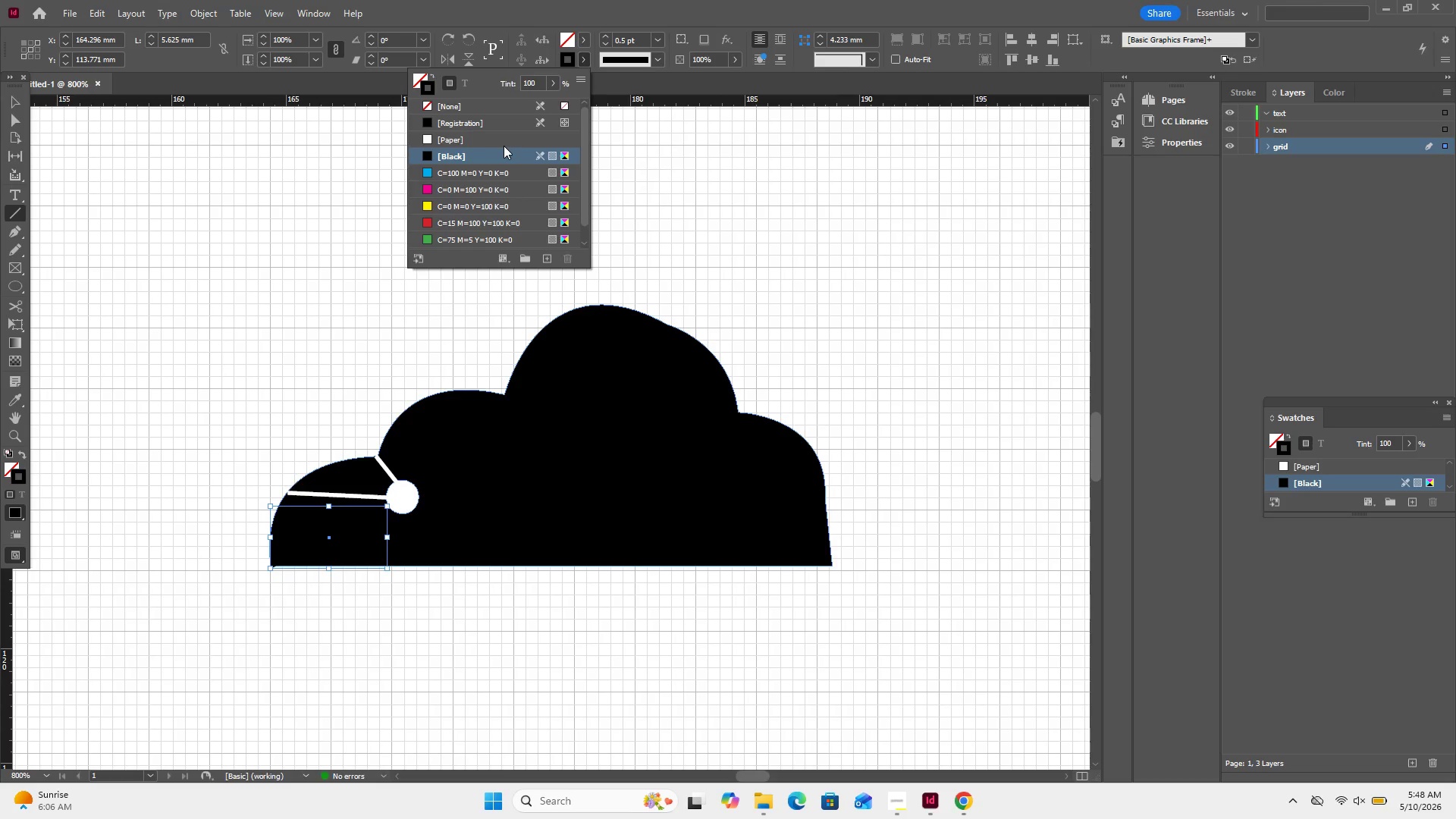 
left_click([503, 136])
 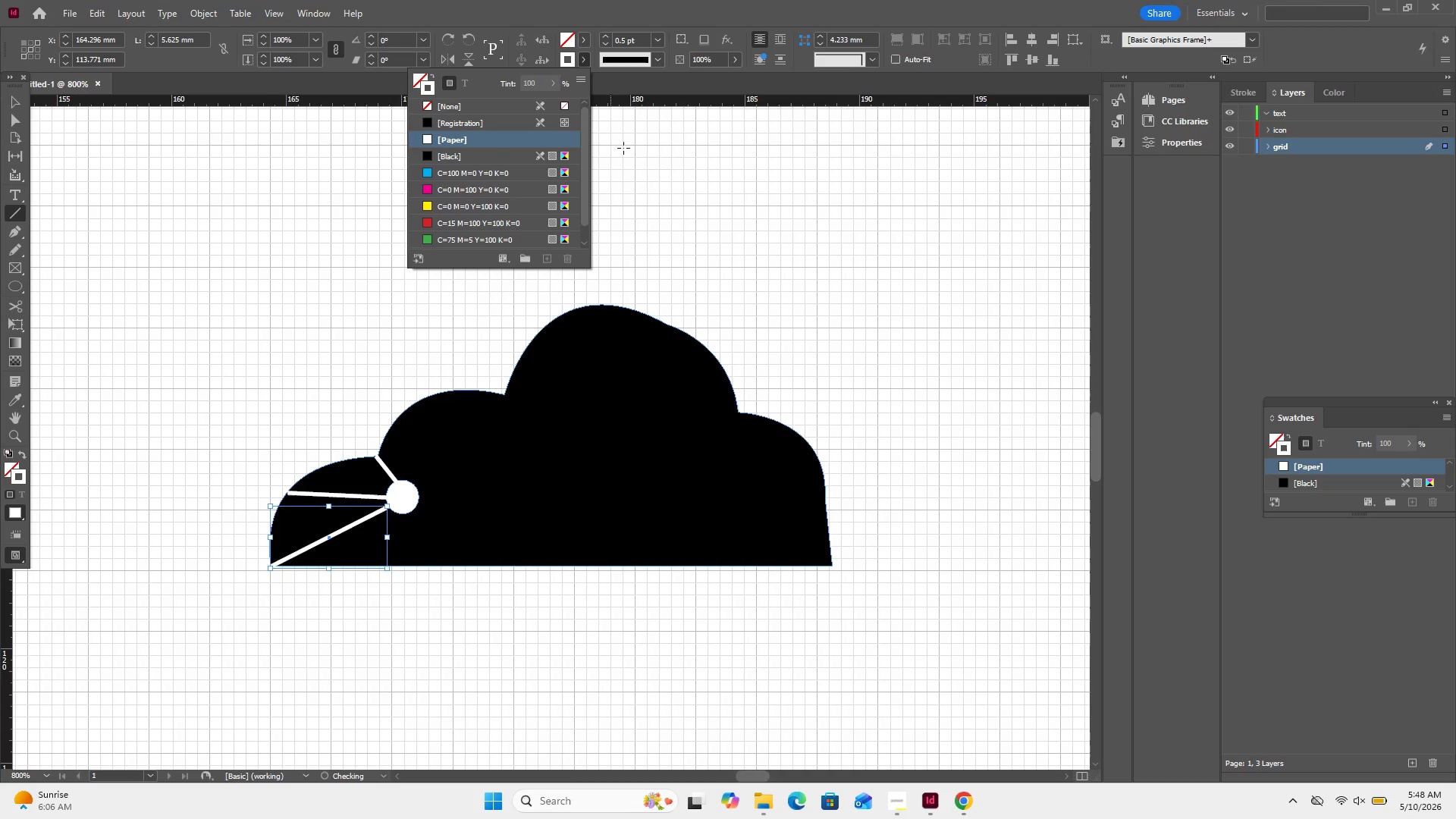 
left_click([623, 148])
 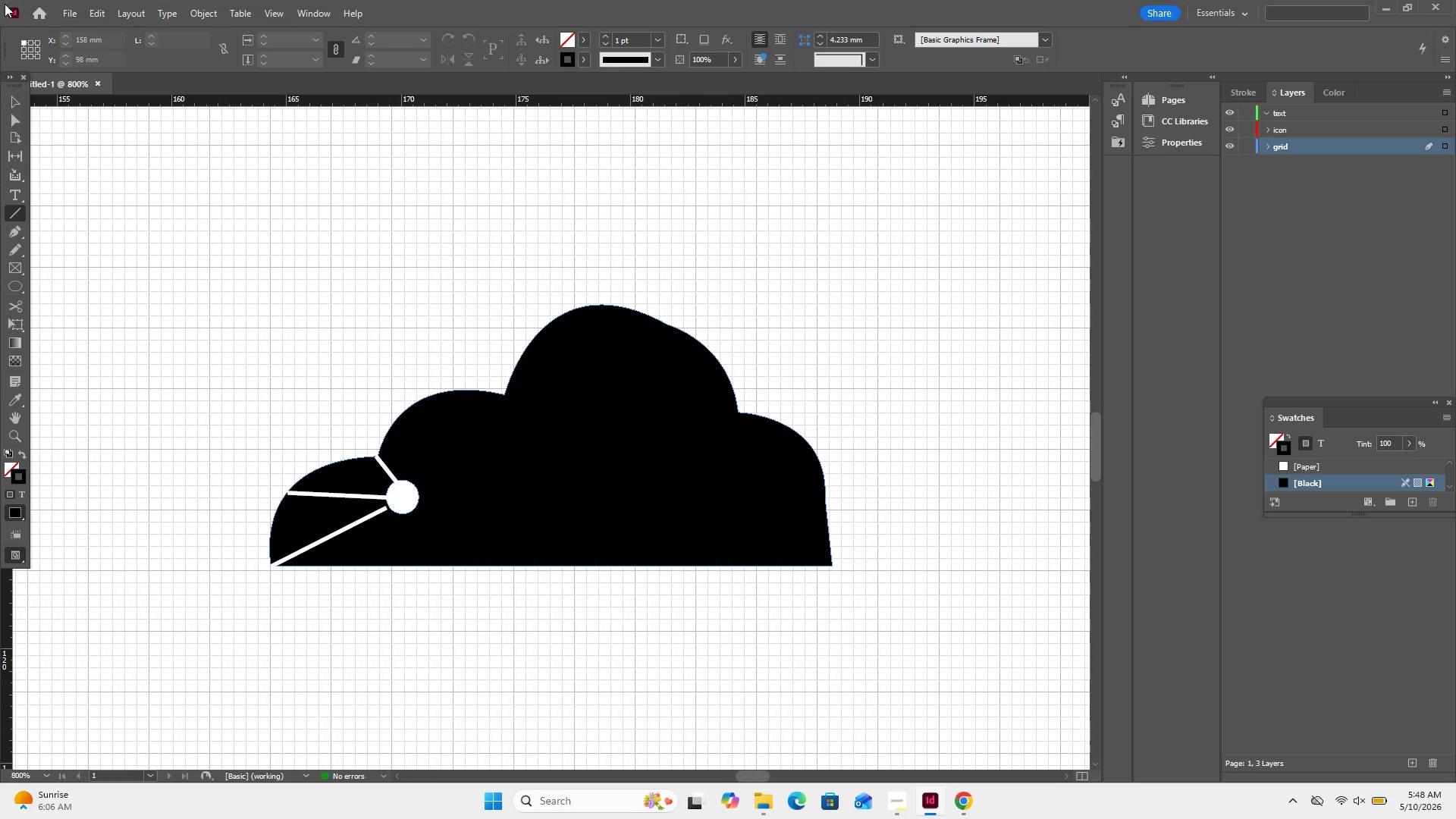 
left_click([19, 95])
 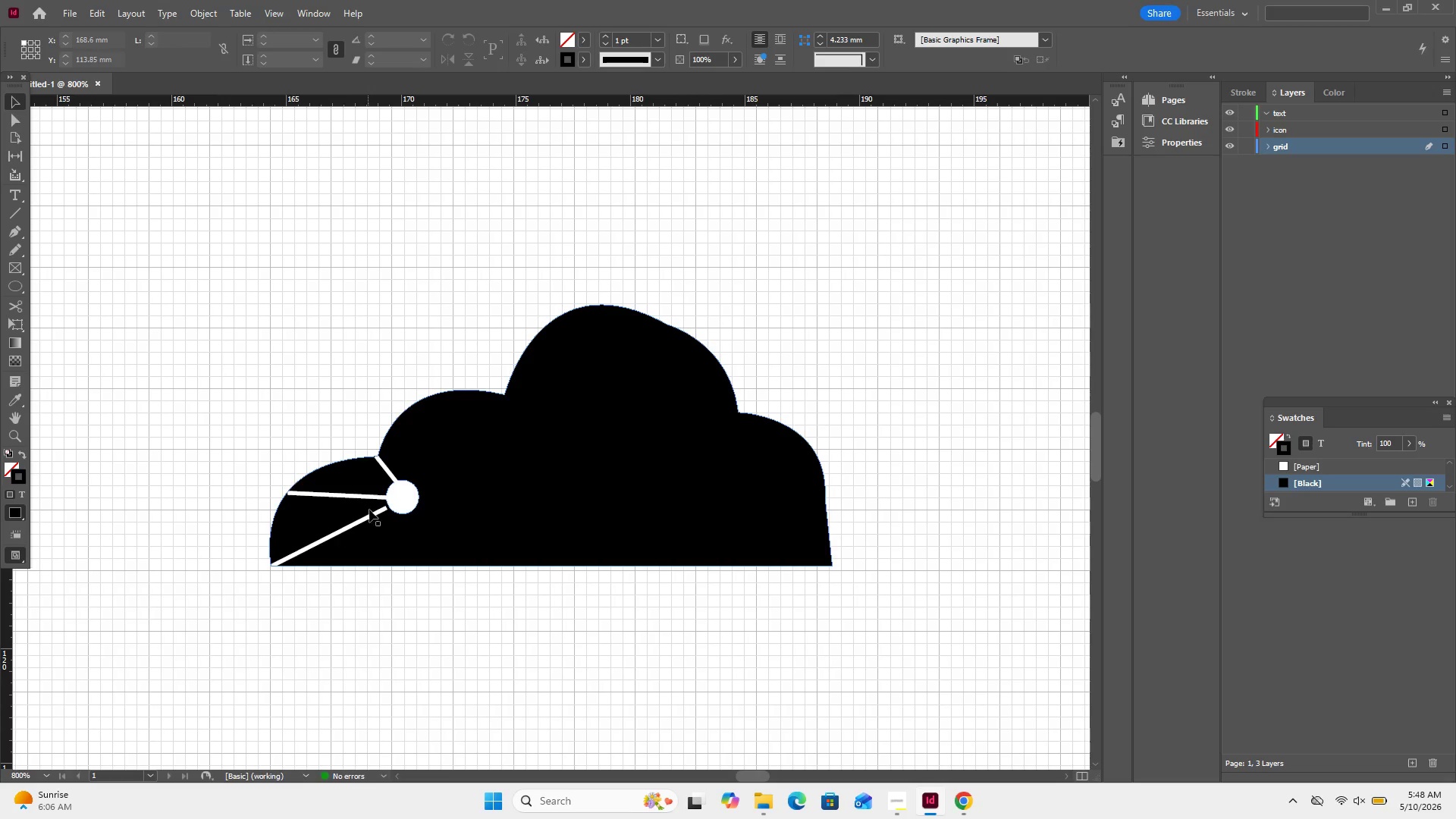 
left_click([369, 515])
 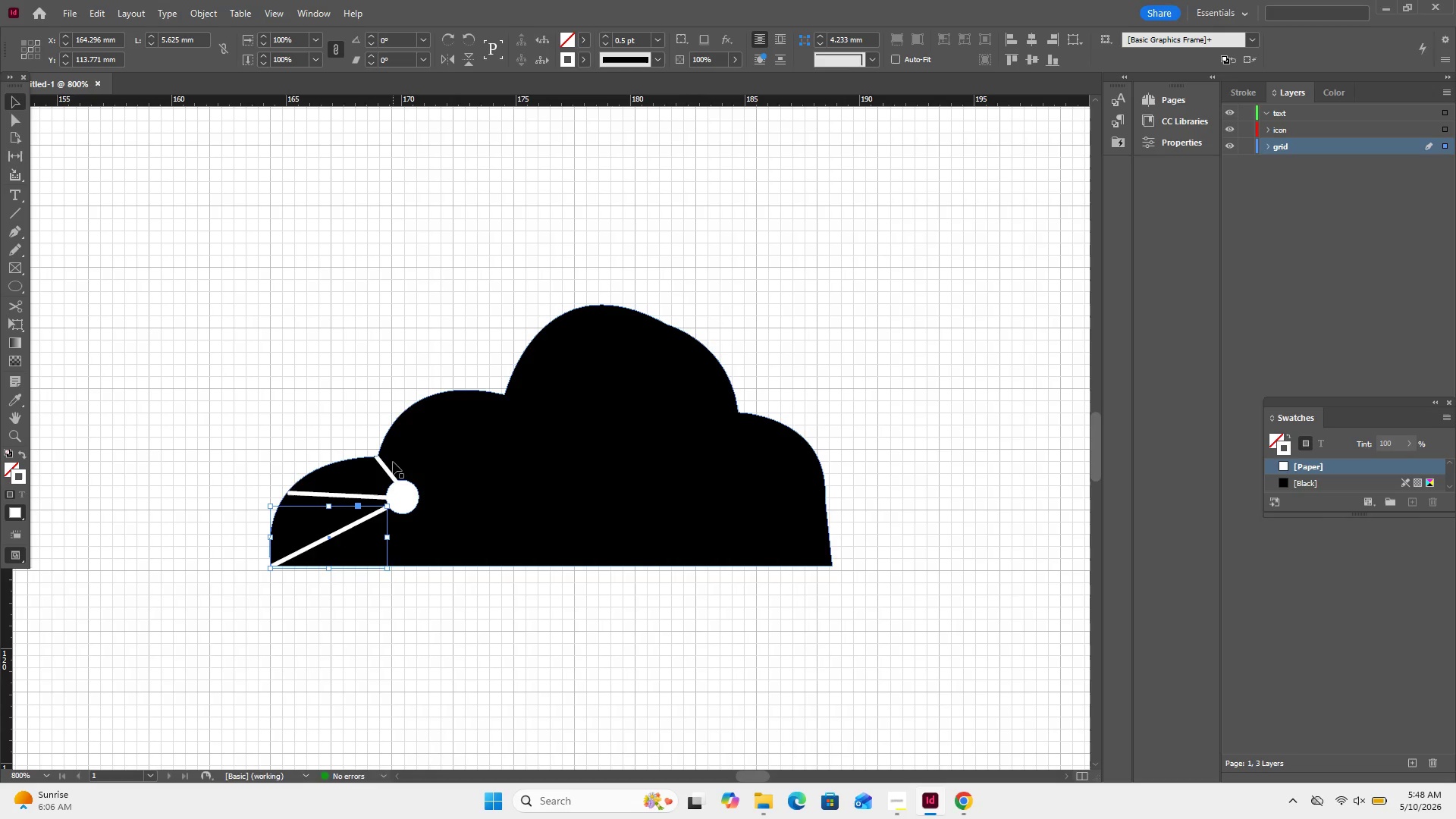 
wait(20.47)
 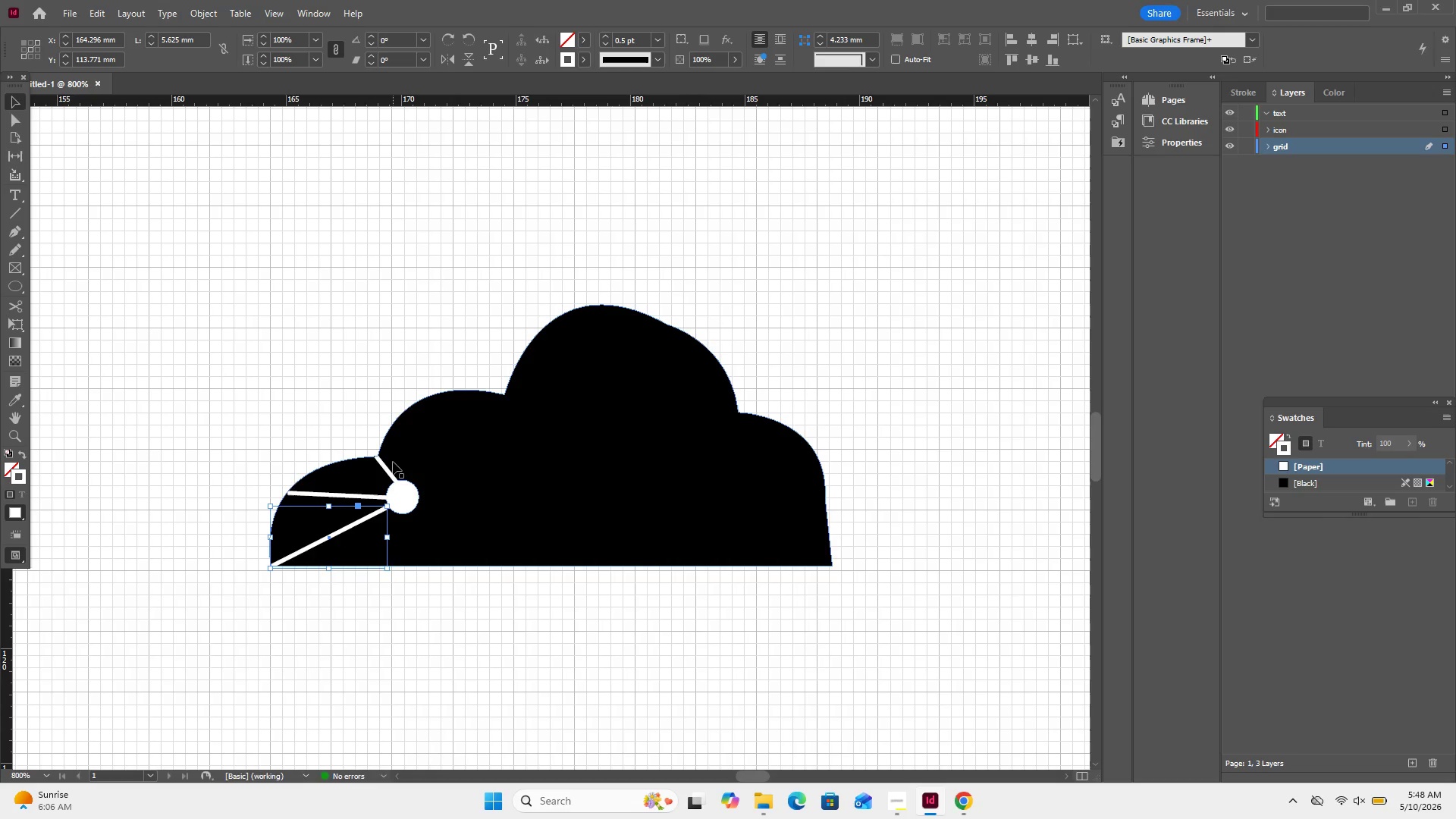 
left_click([11, 198])
 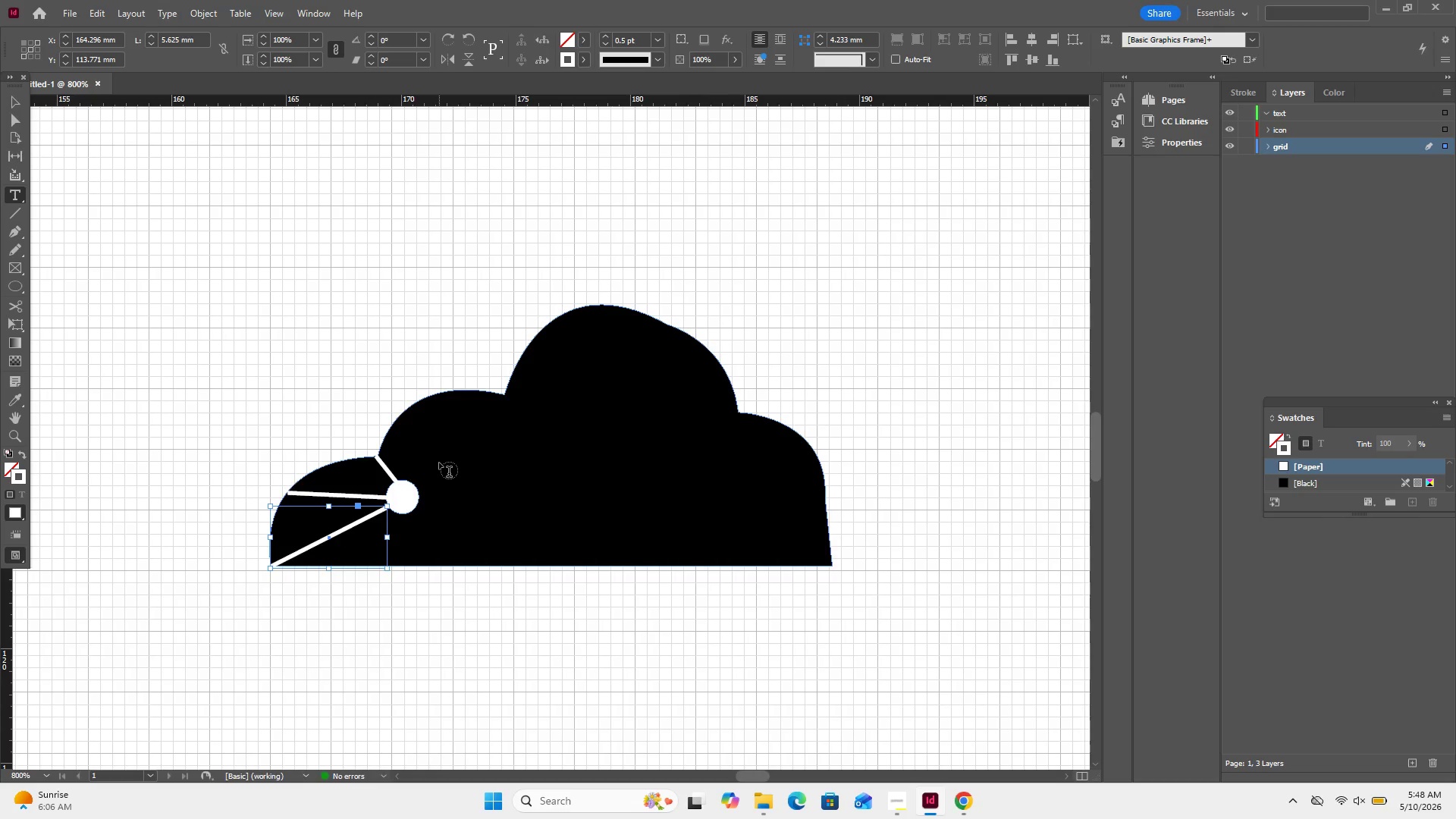 
wait(10.56)
 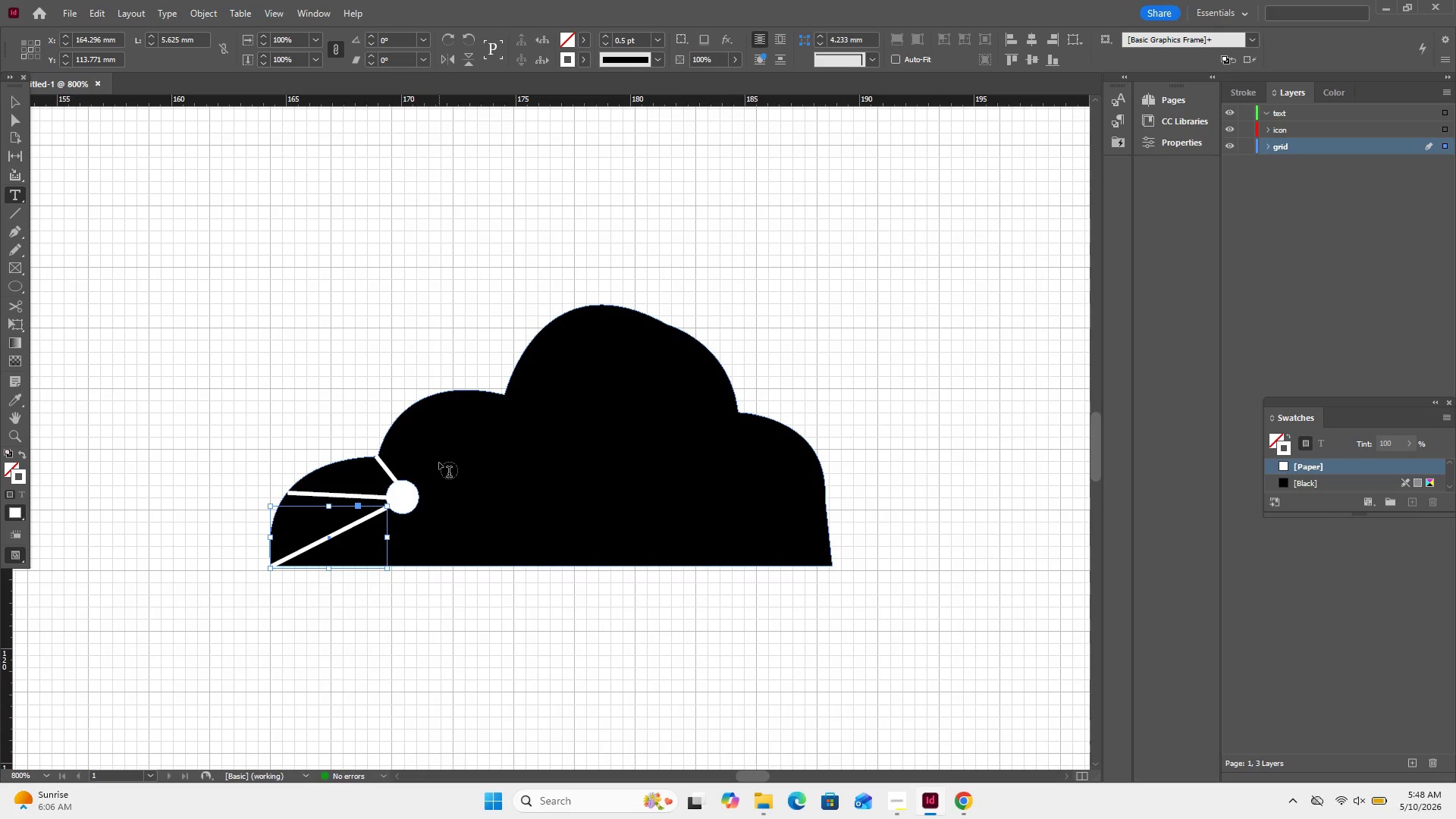 
left_click([17, 210])
 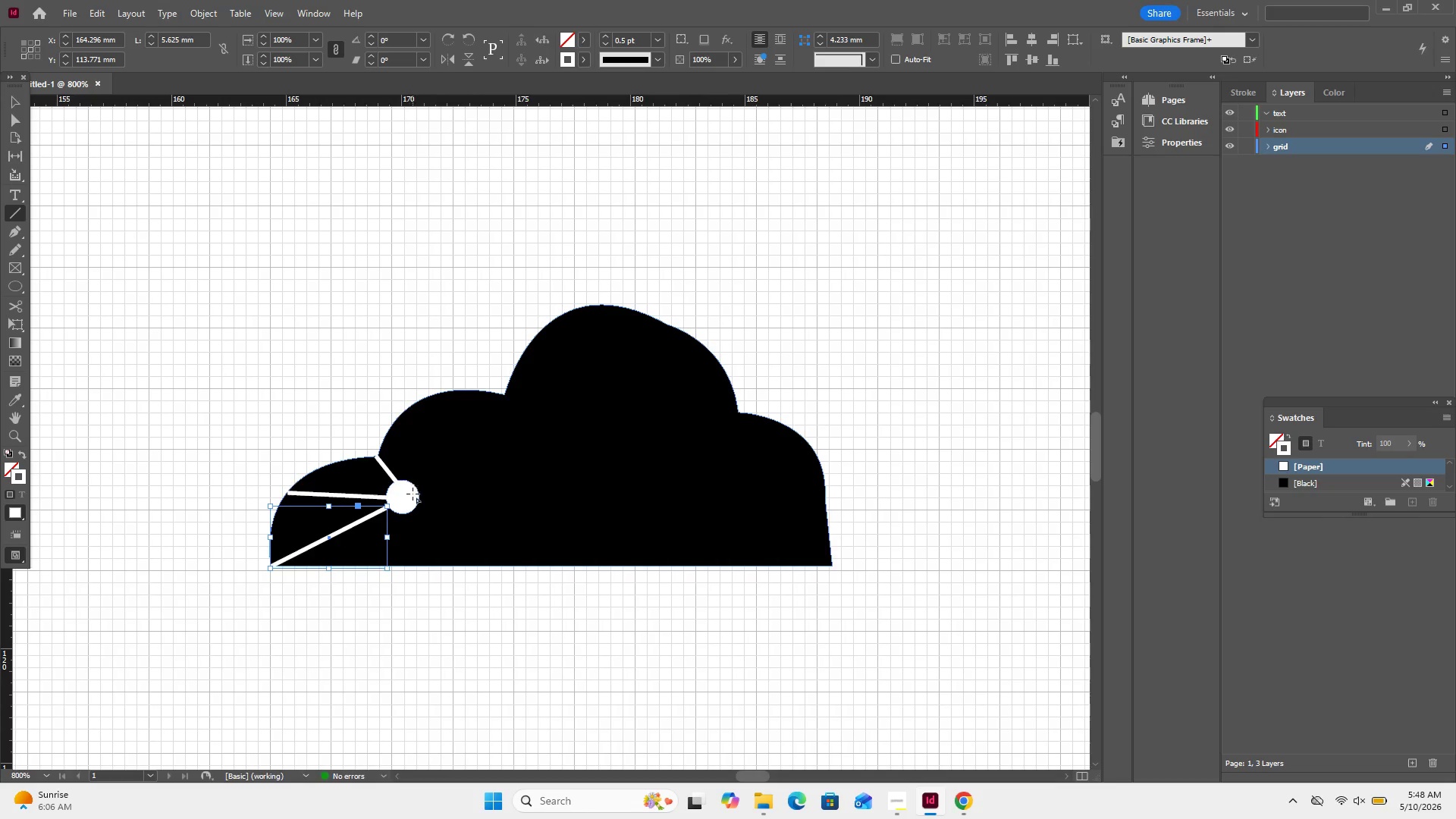 
left_click_drag(start_coordinate=[413, 508], to_coordinate=[479, 560])
 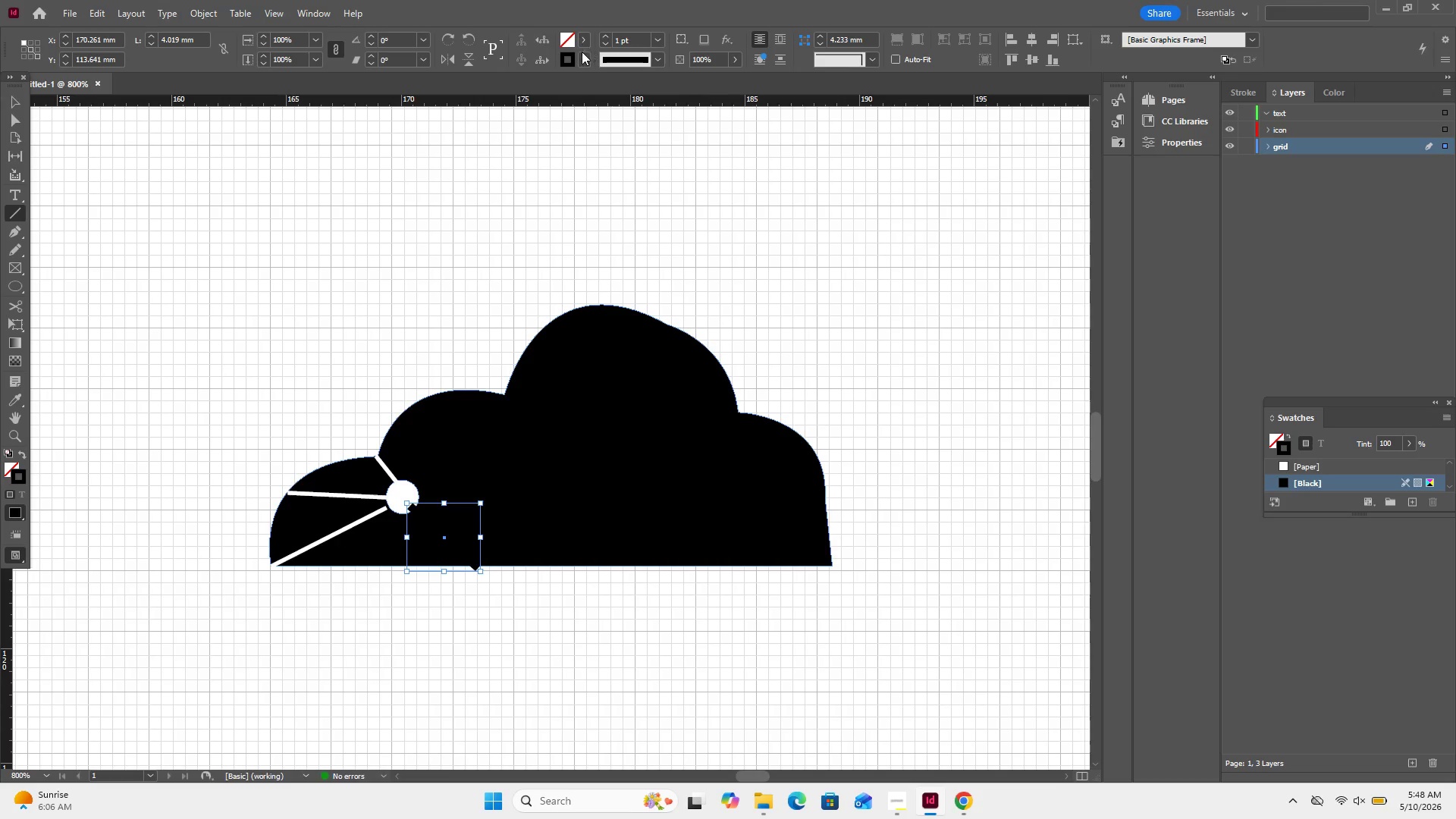 
left_click([582, 42])
 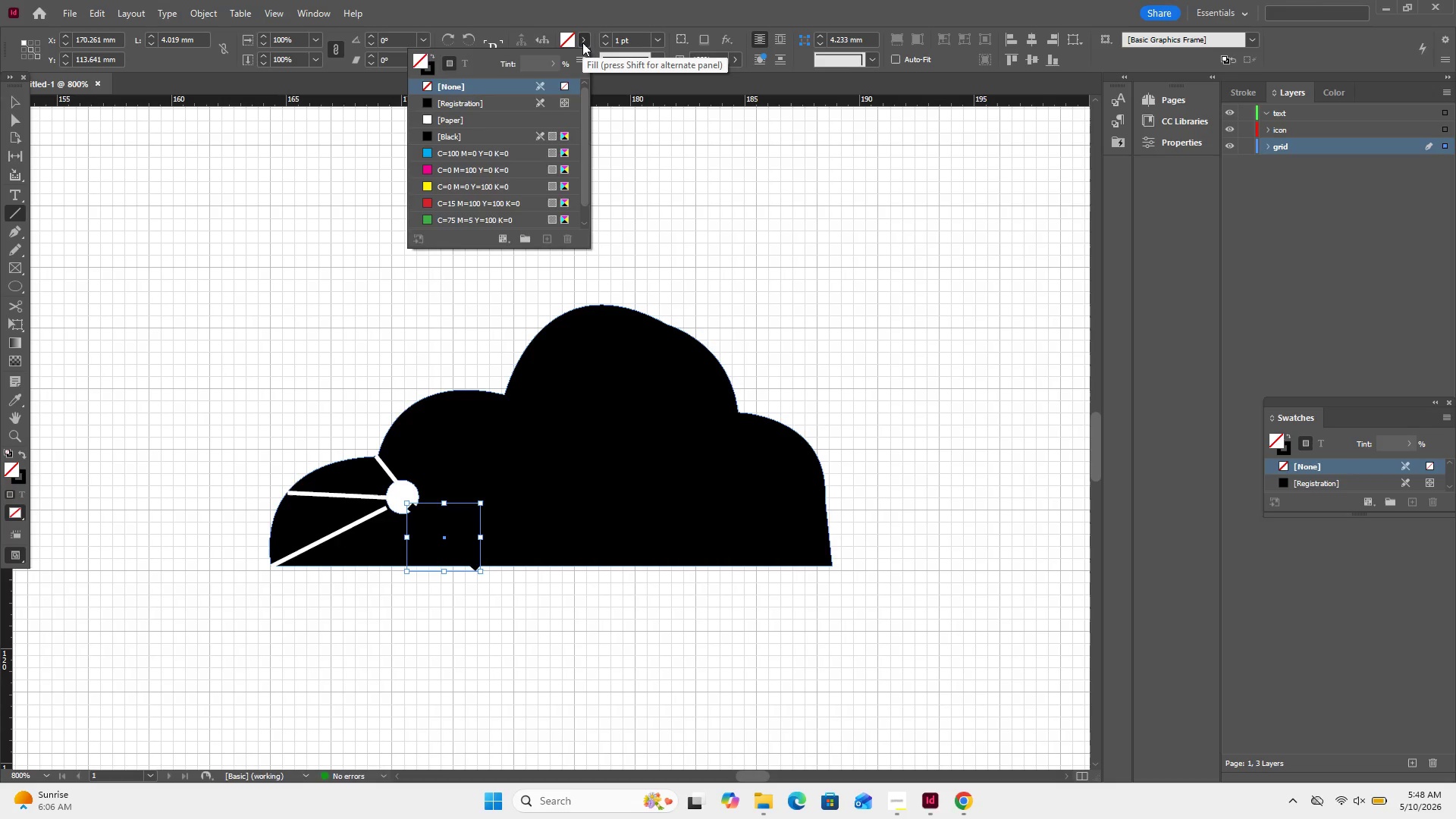 
left_click([582, 42])
 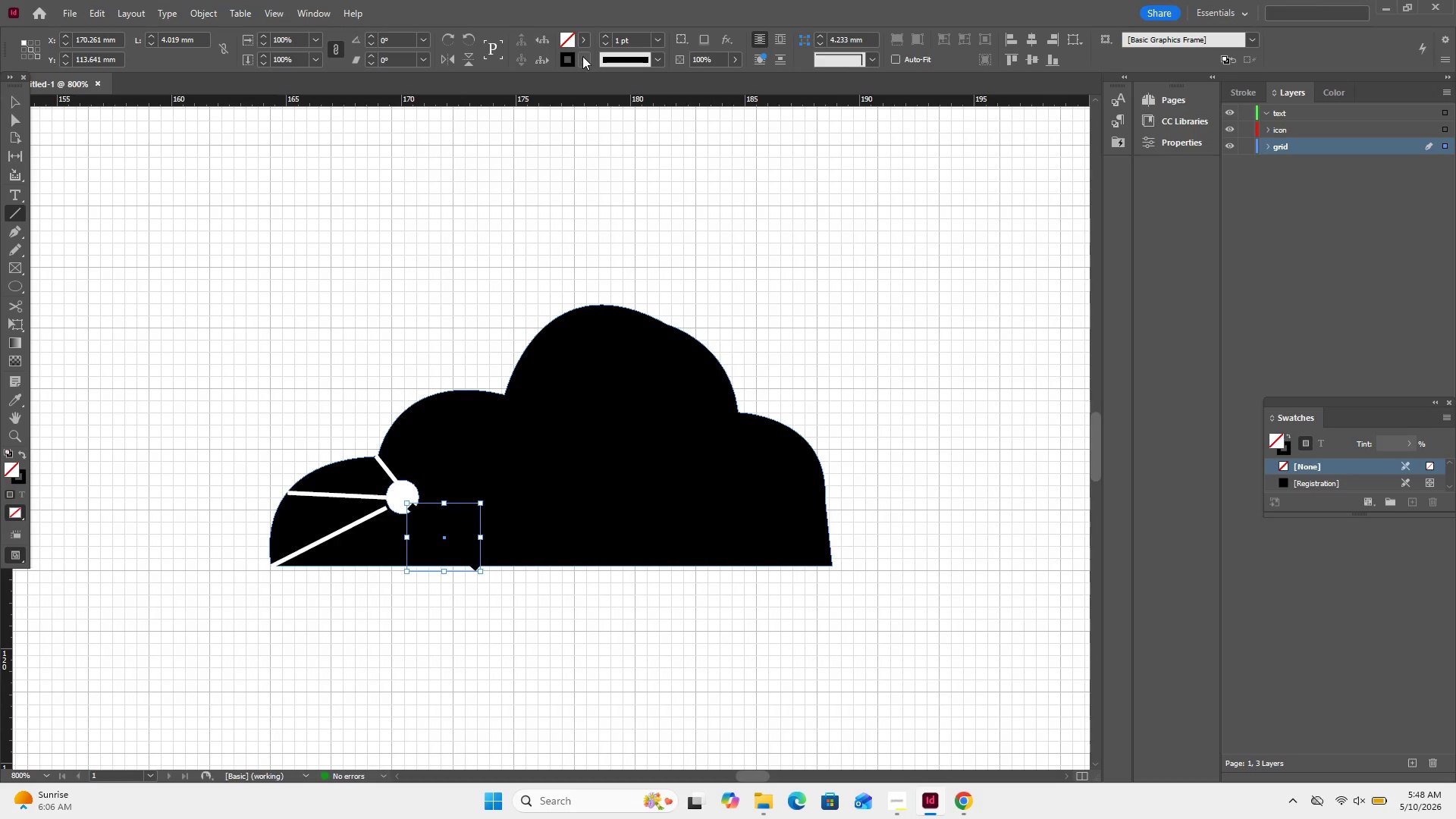 
left_click([582, 56])
 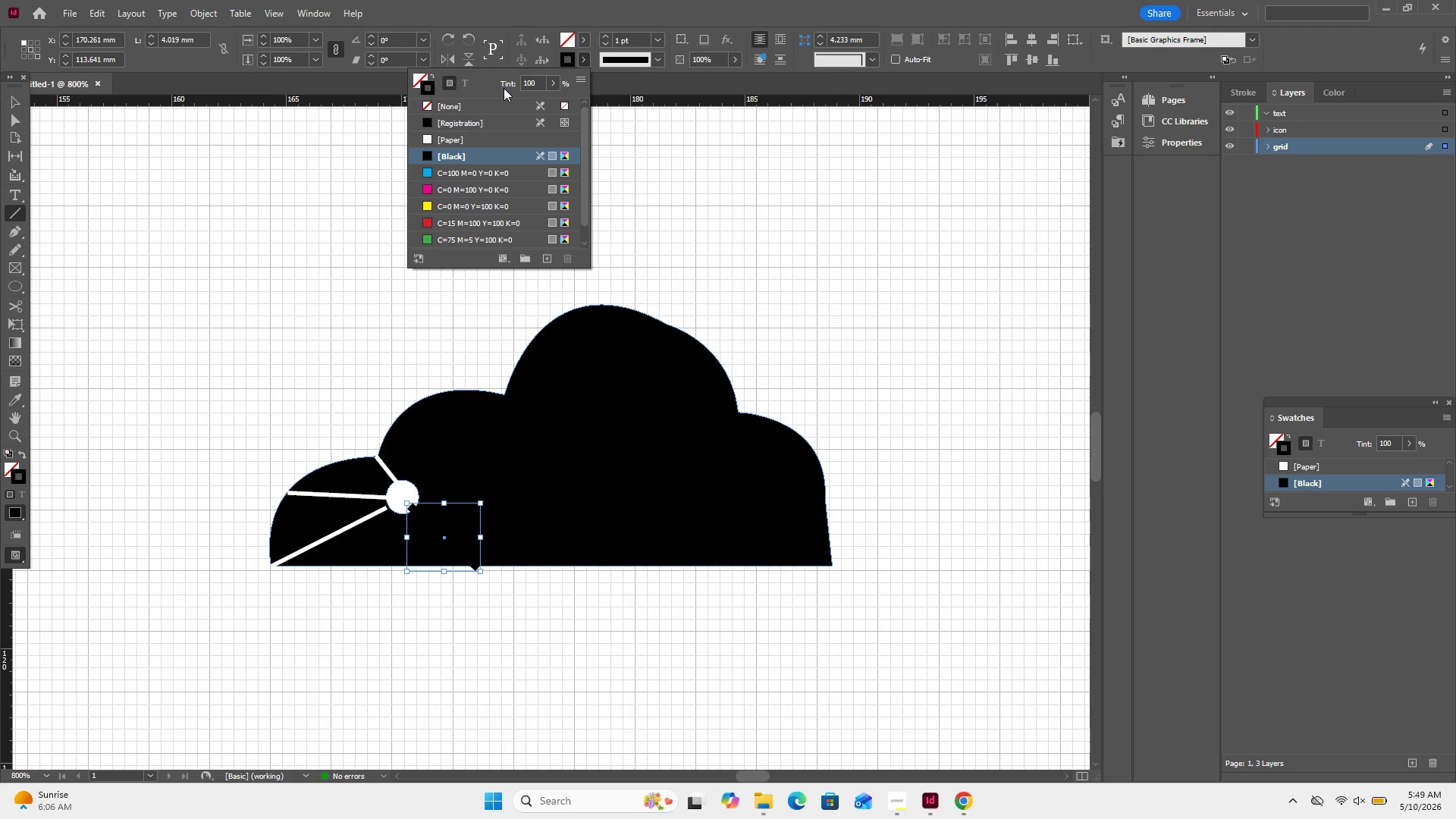 
wait(12.05)
 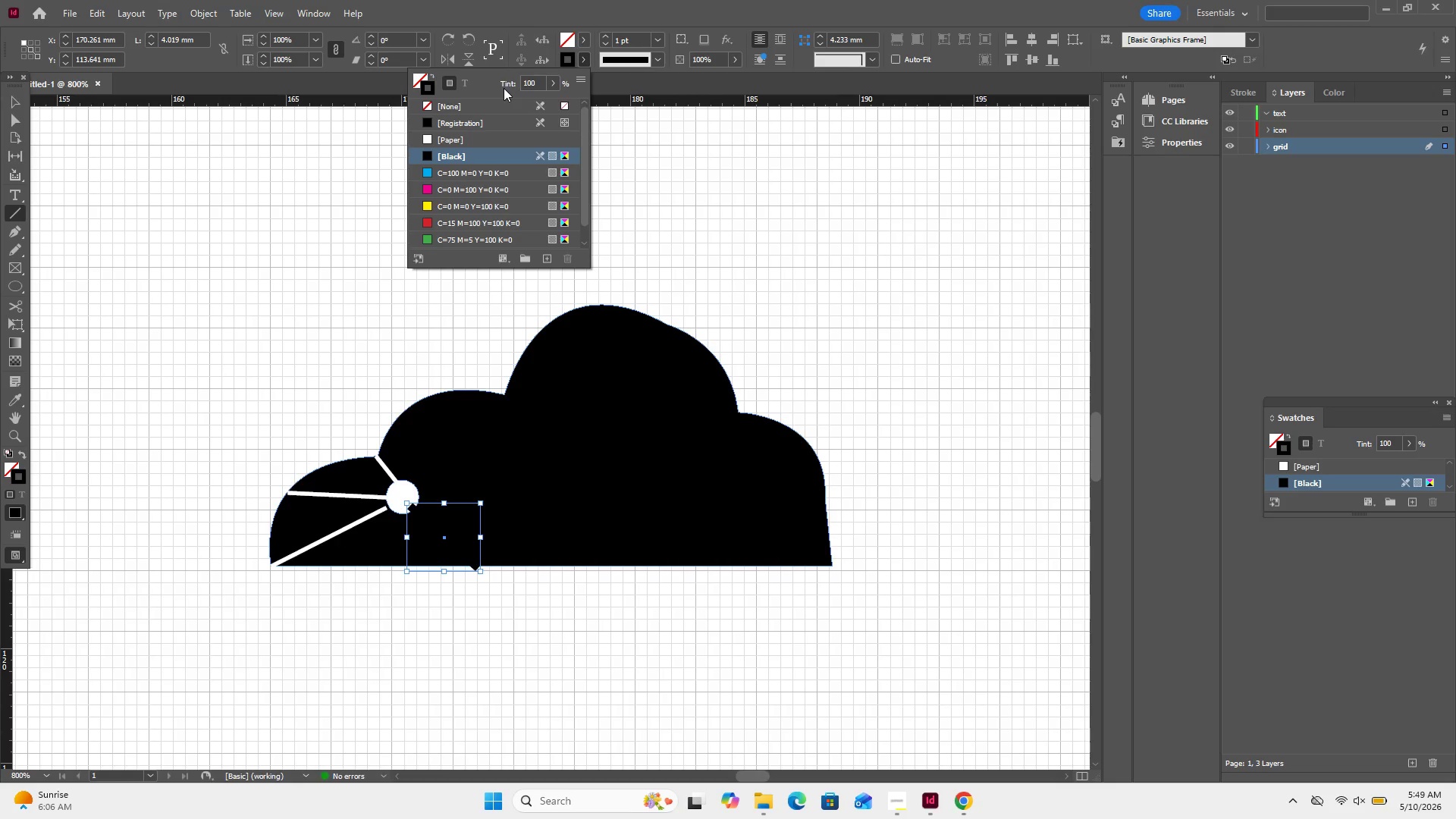 
left_click([656, 36])
 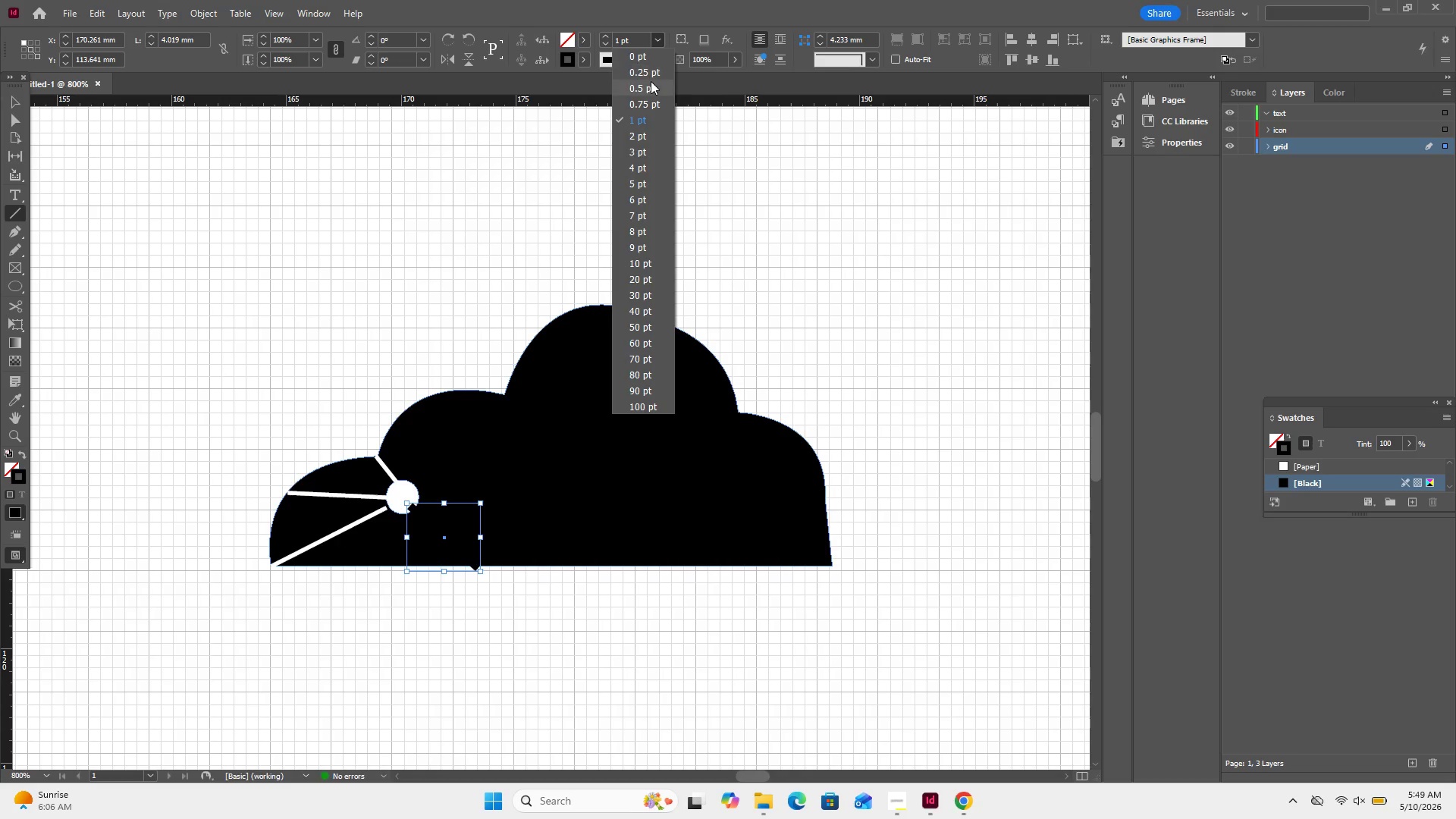 
left_click([651, 81])
 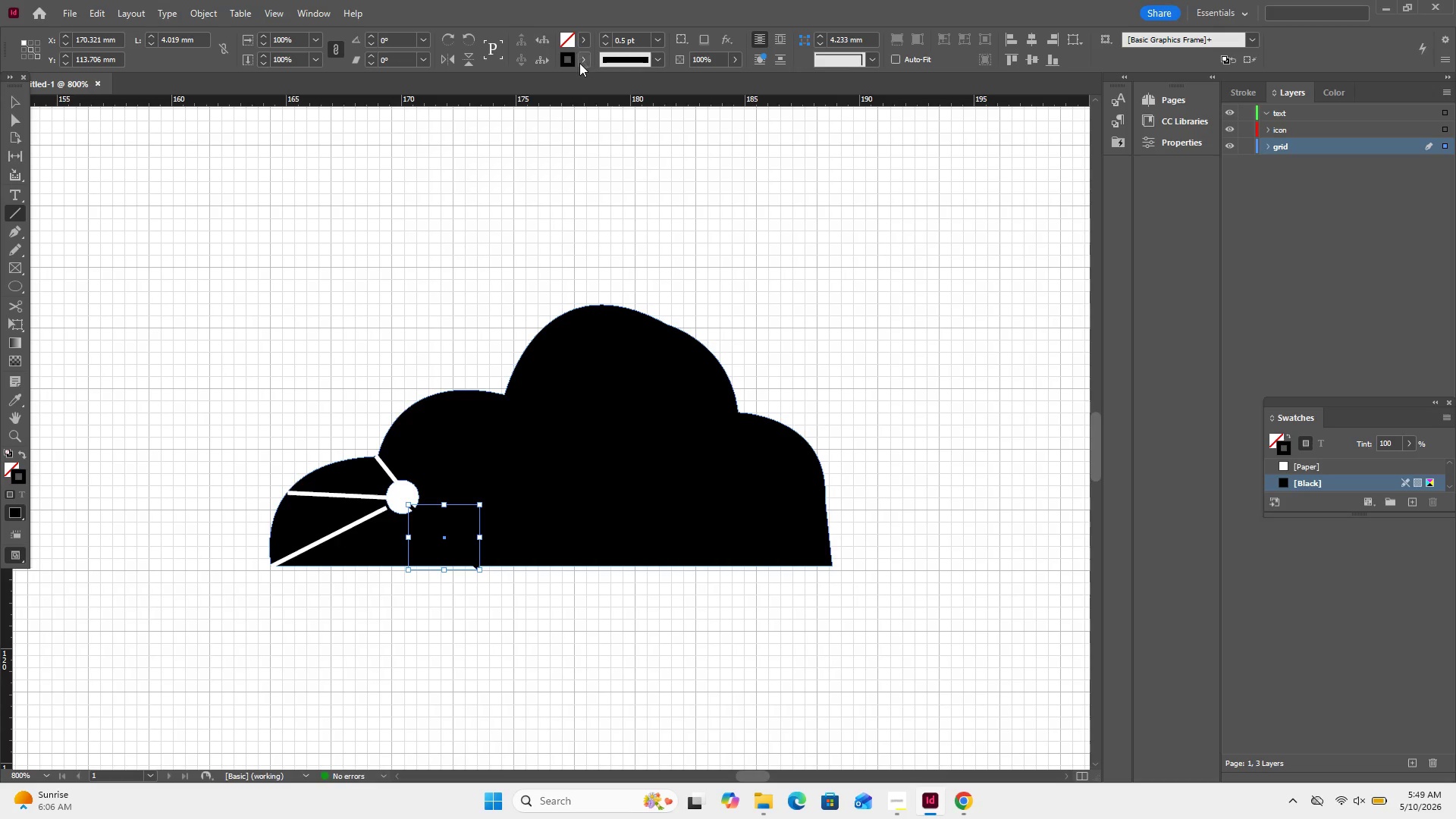 
left_click([582, 62])
 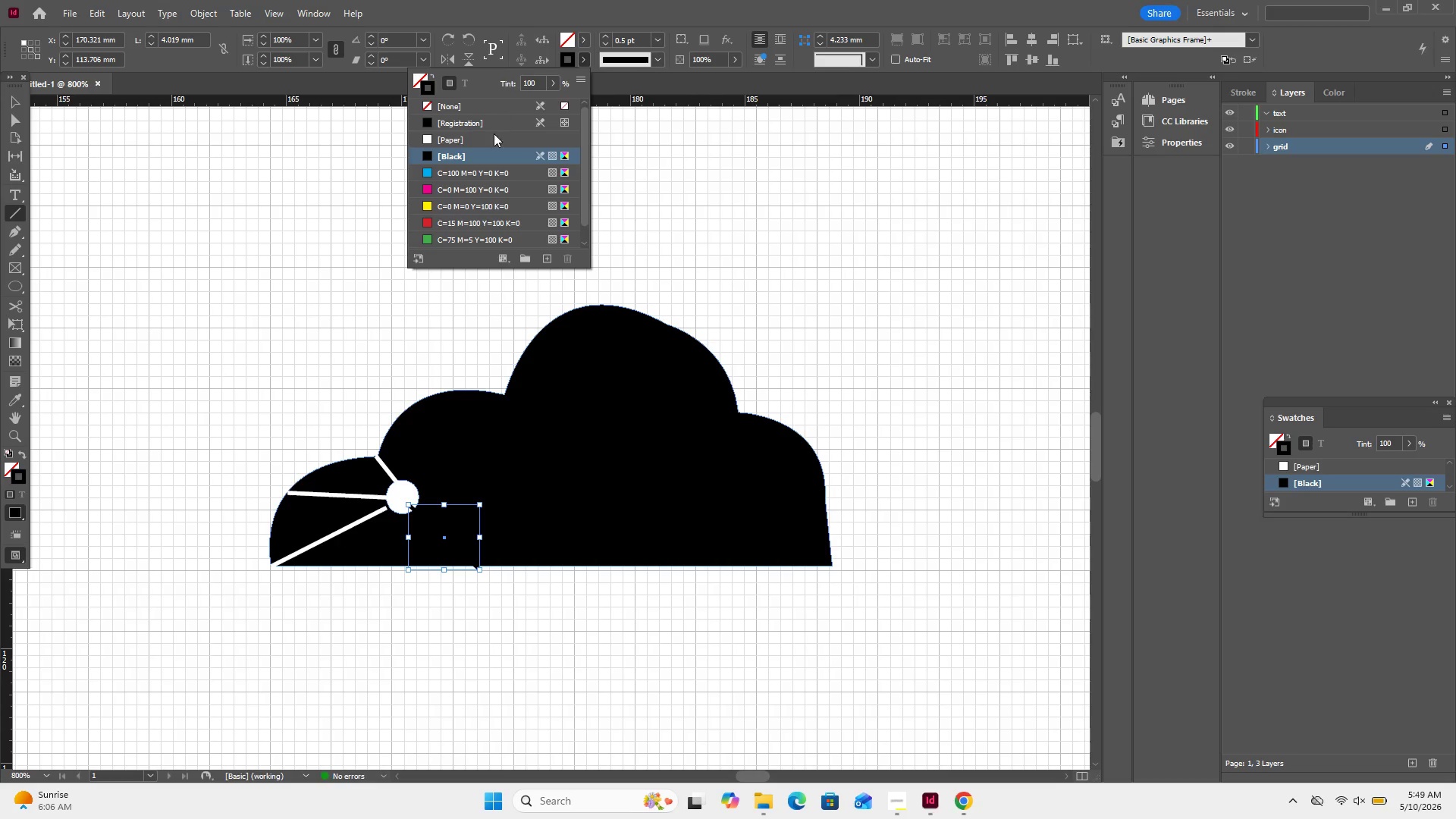 
left_click([493, 140])
 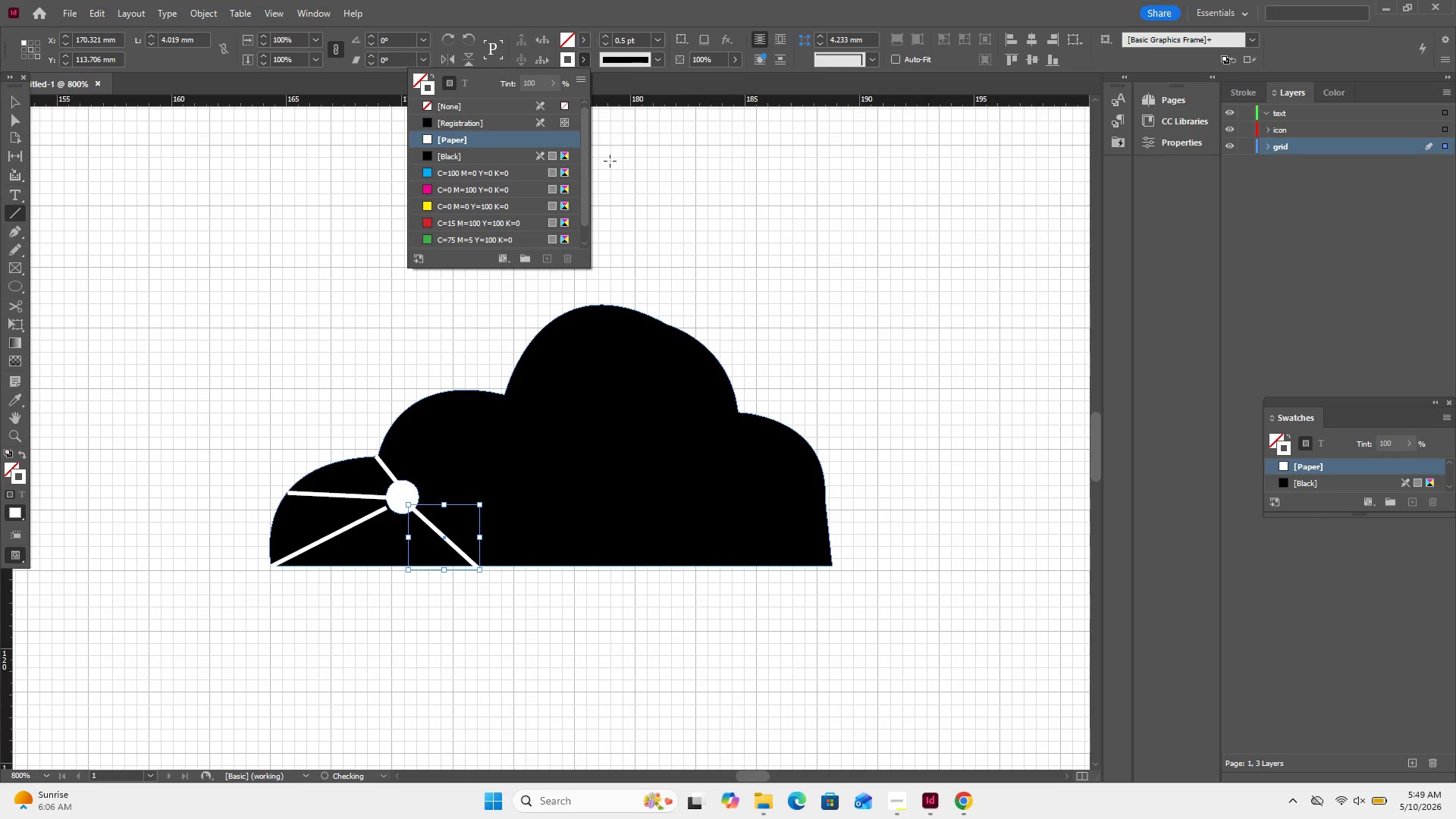 
left_click([614, 160])
 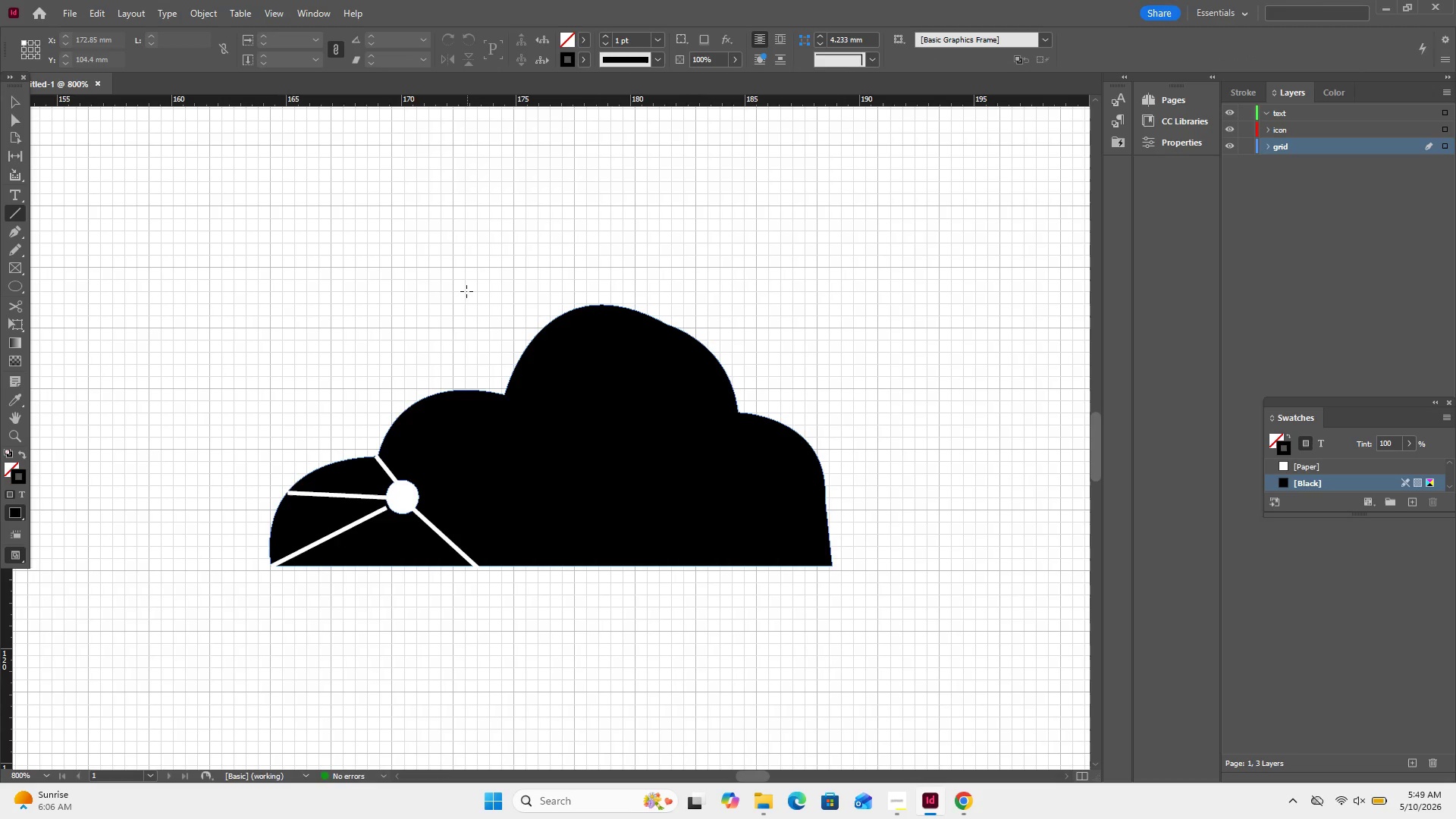 
wait(7.24)
 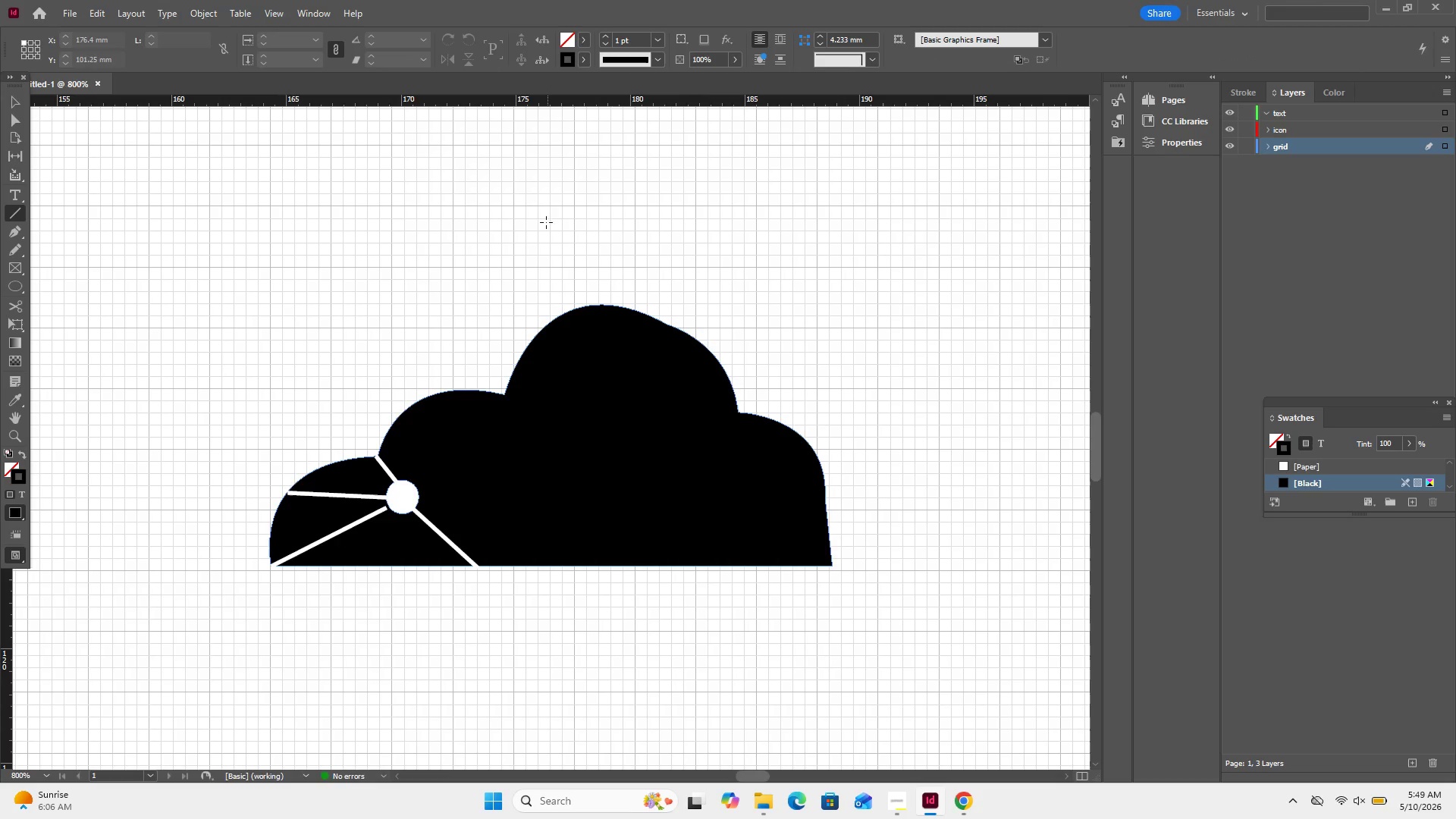 
left_click_drag(start_coordinate=[410, 483], to_coordinate=[500, 396])
 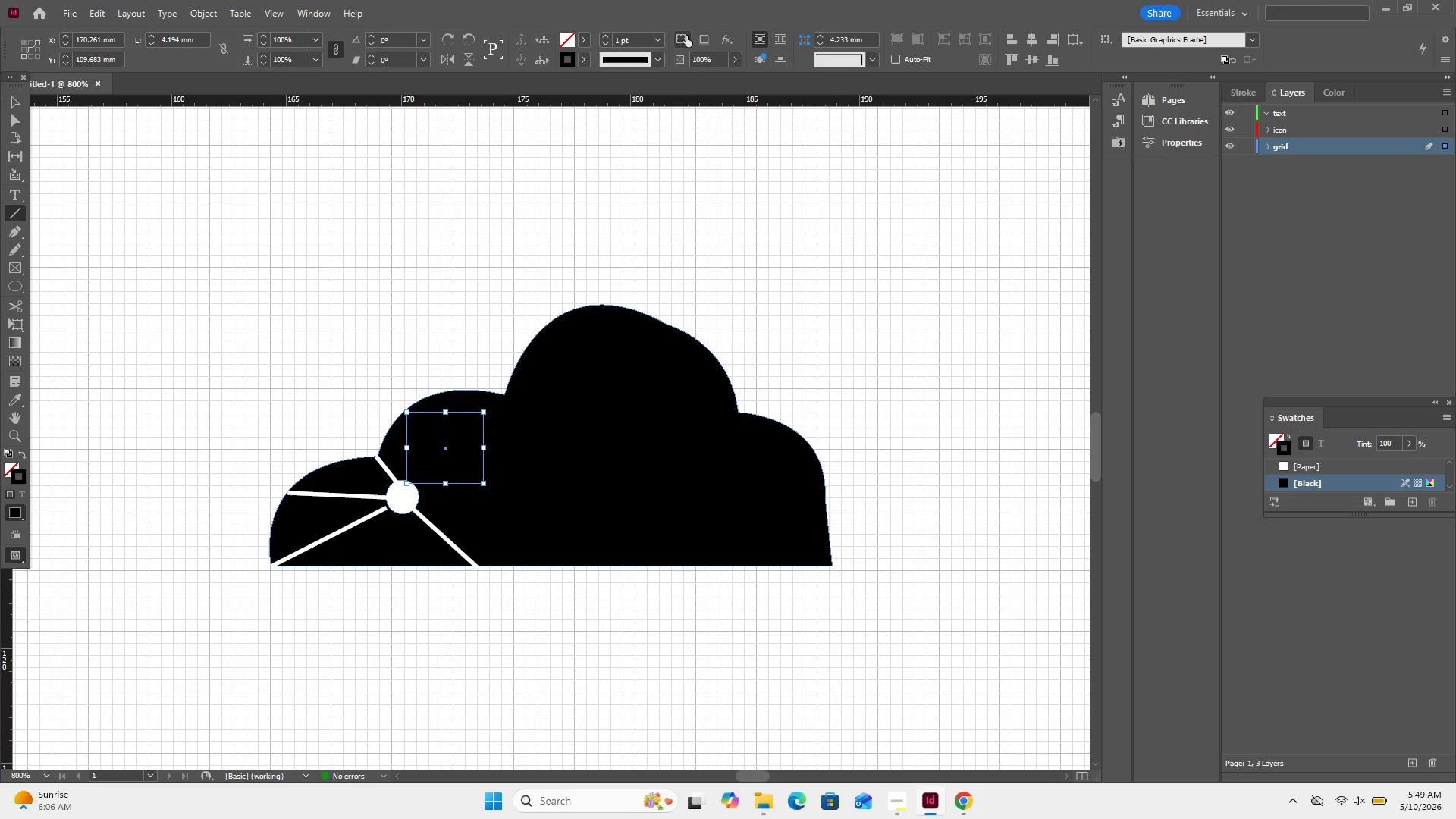 
left_click([655, 40])
 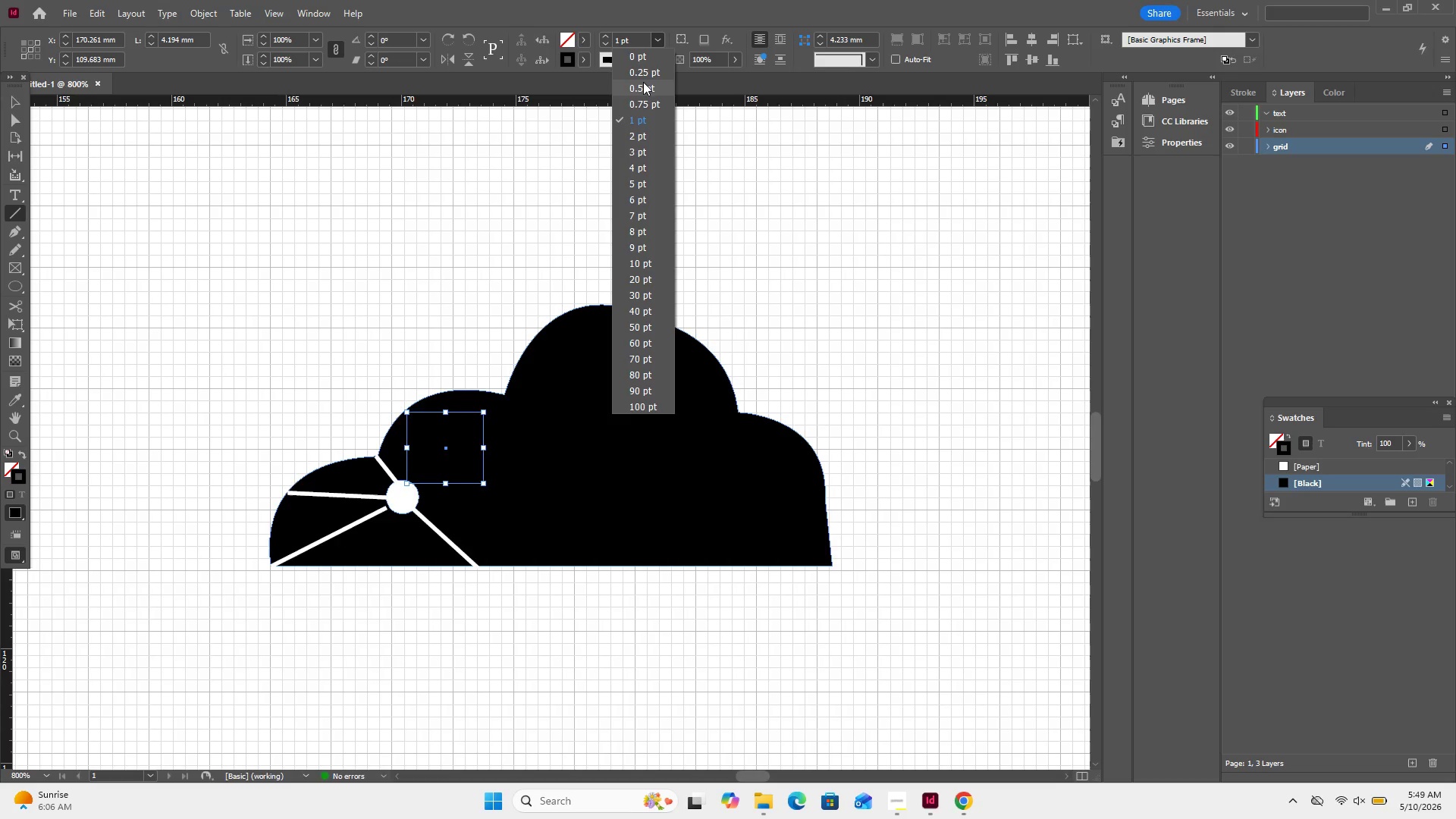 
left_click([642, 92])
 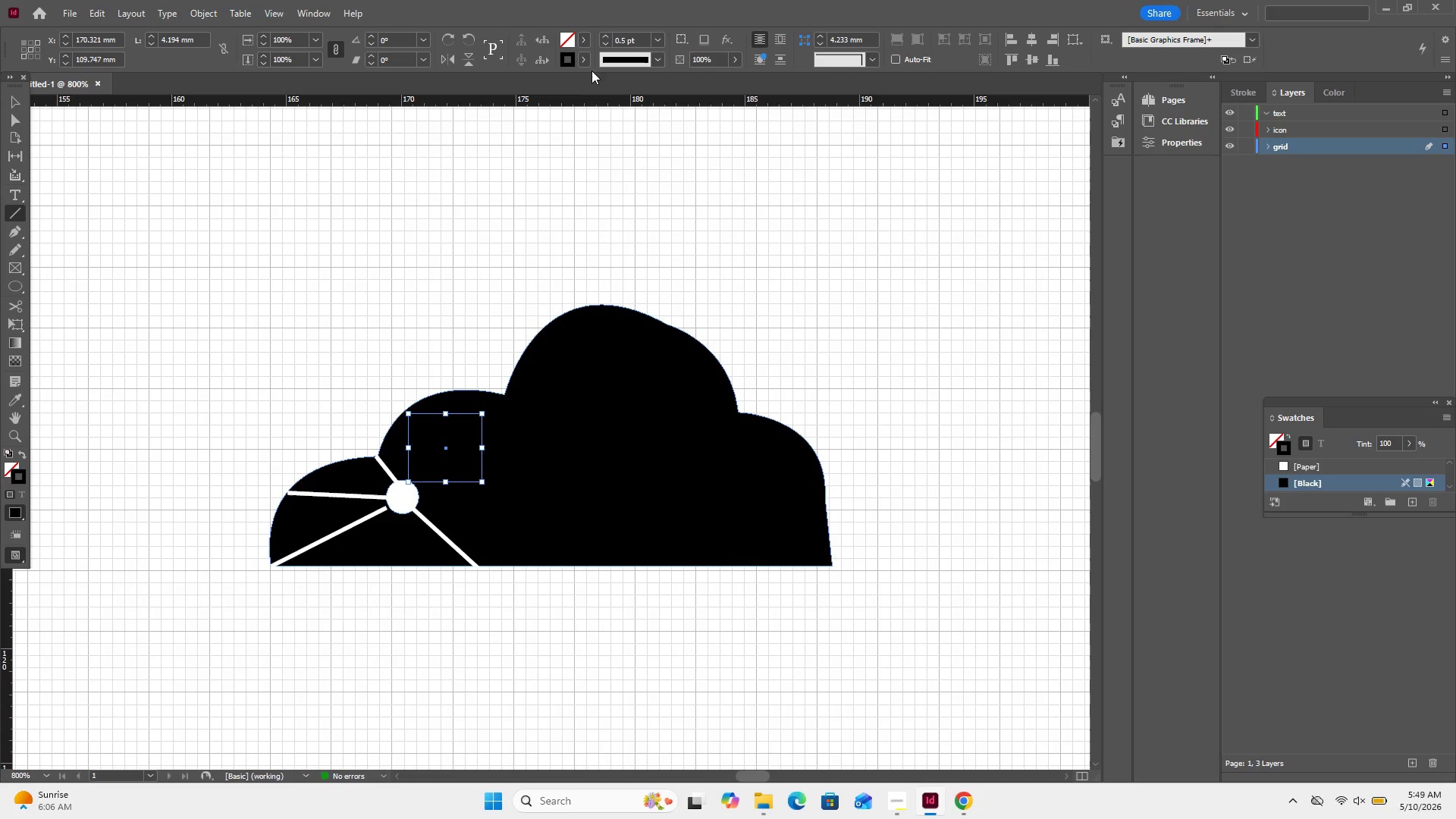 
left_click([591, 65])
 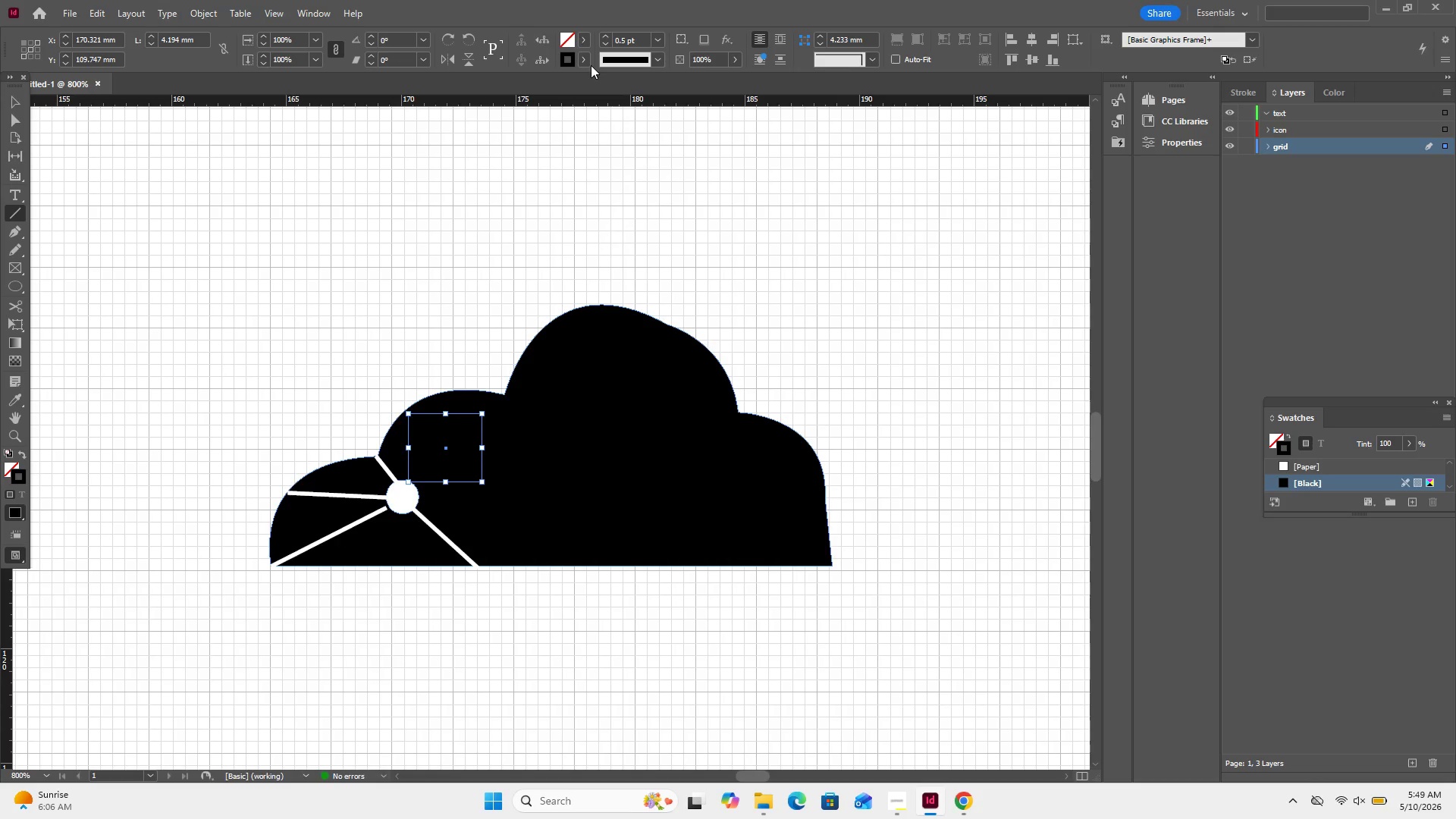 
wait(13.89)
 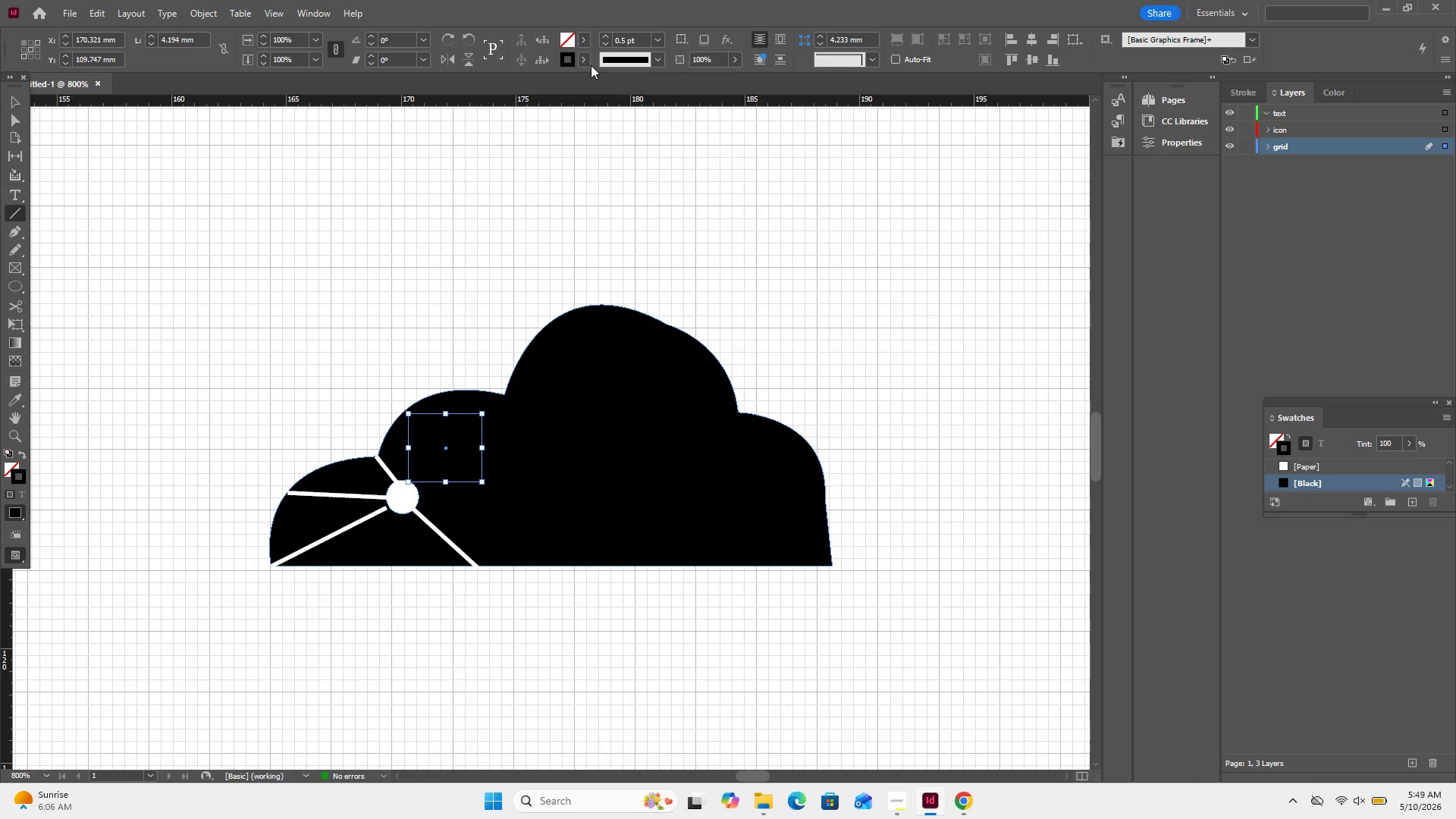 
left_click([582, 62])
 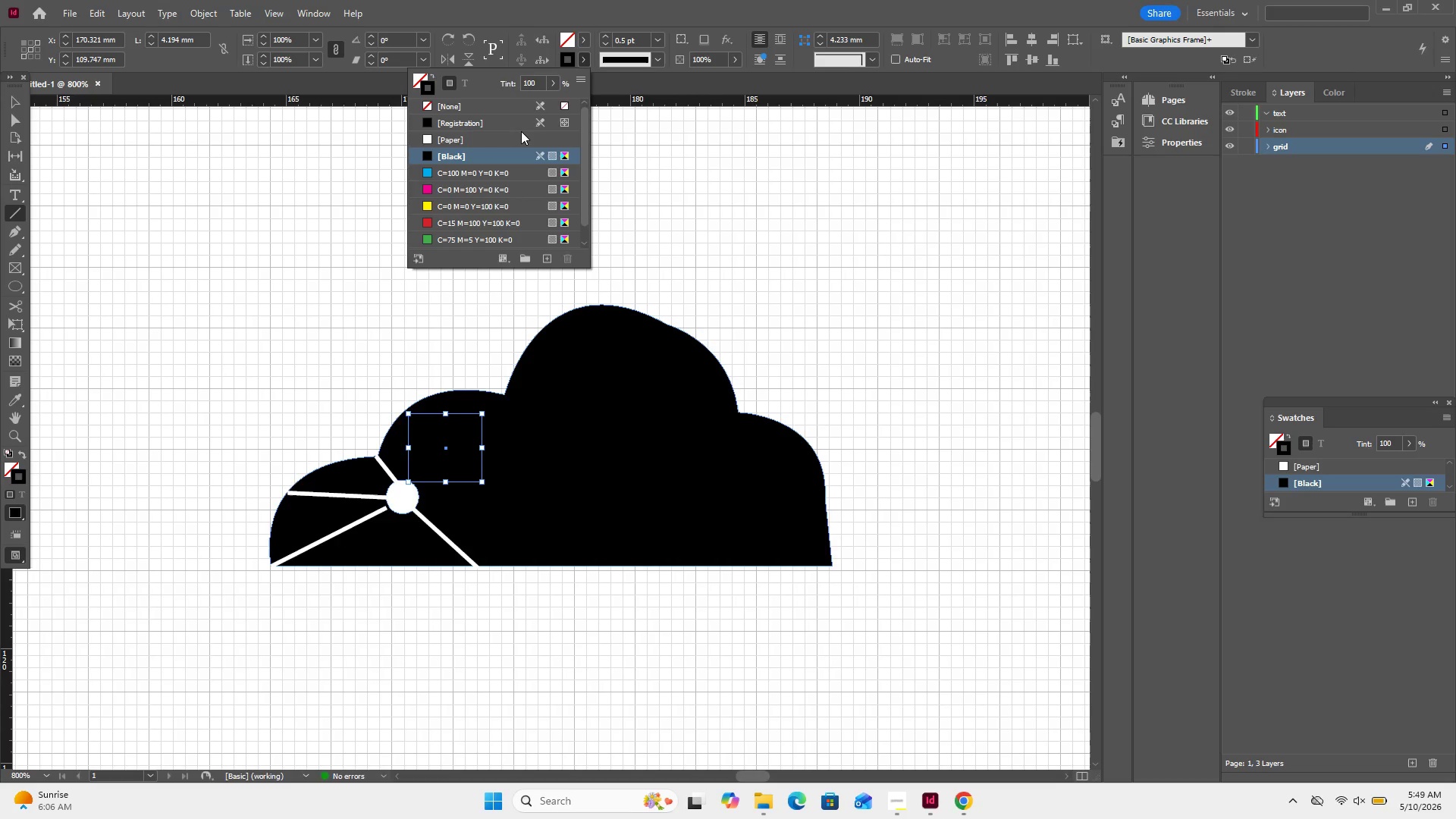 
left_click([518, 132])
 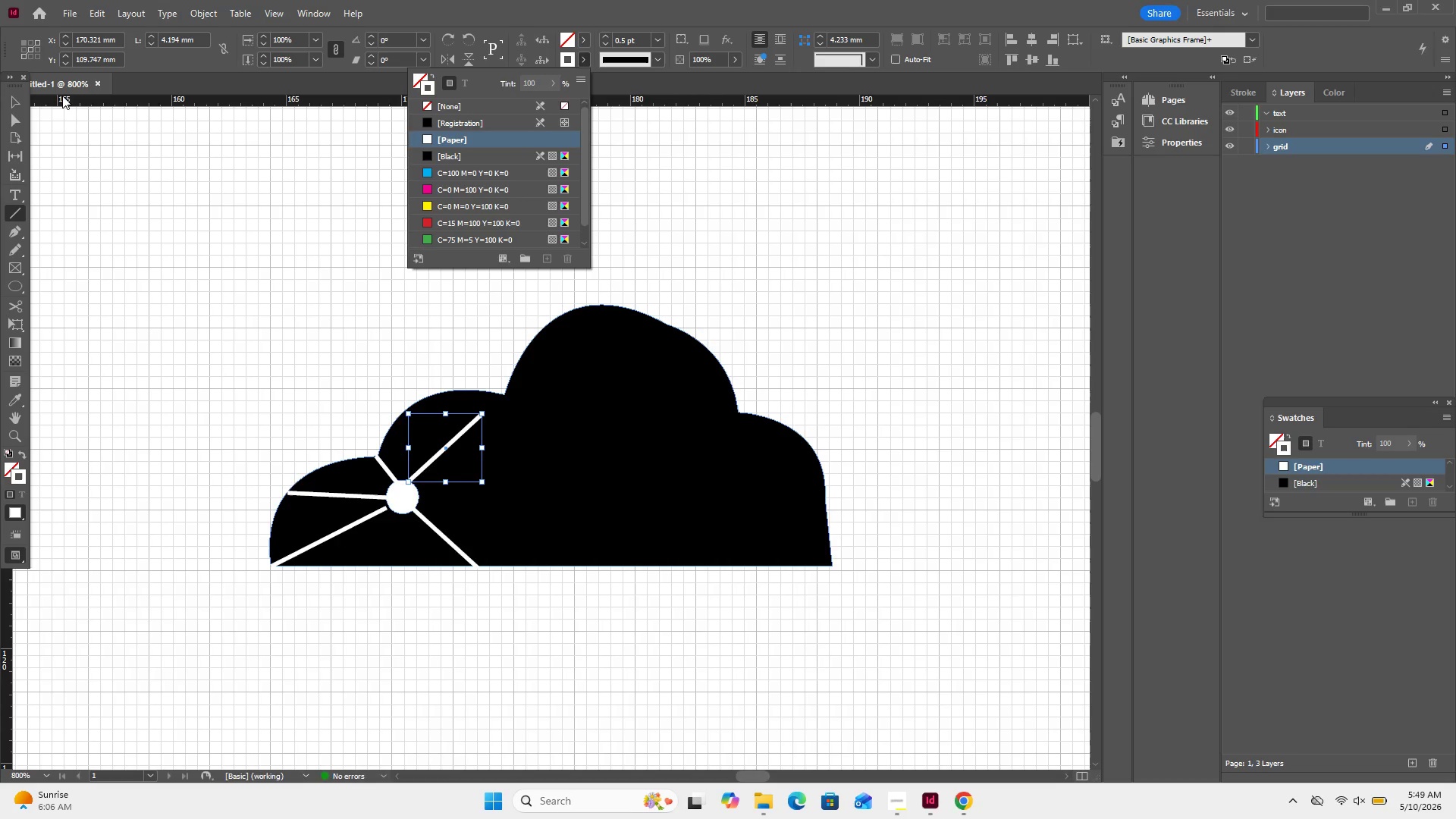 
left_click([22, 100])
 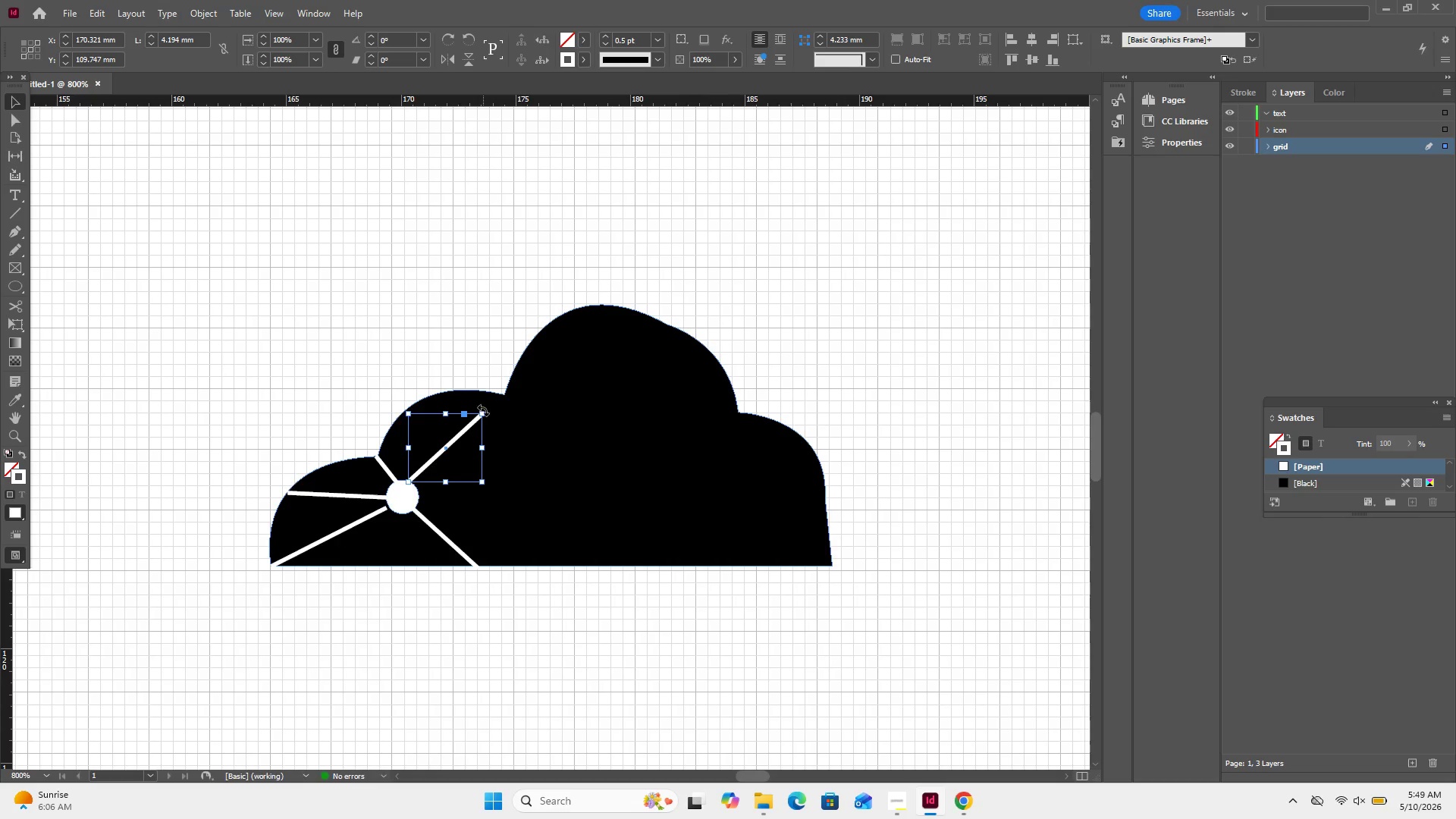 
left_click_drag(start_coordinate=[484, 413], to_coordinate=[503, 384])
 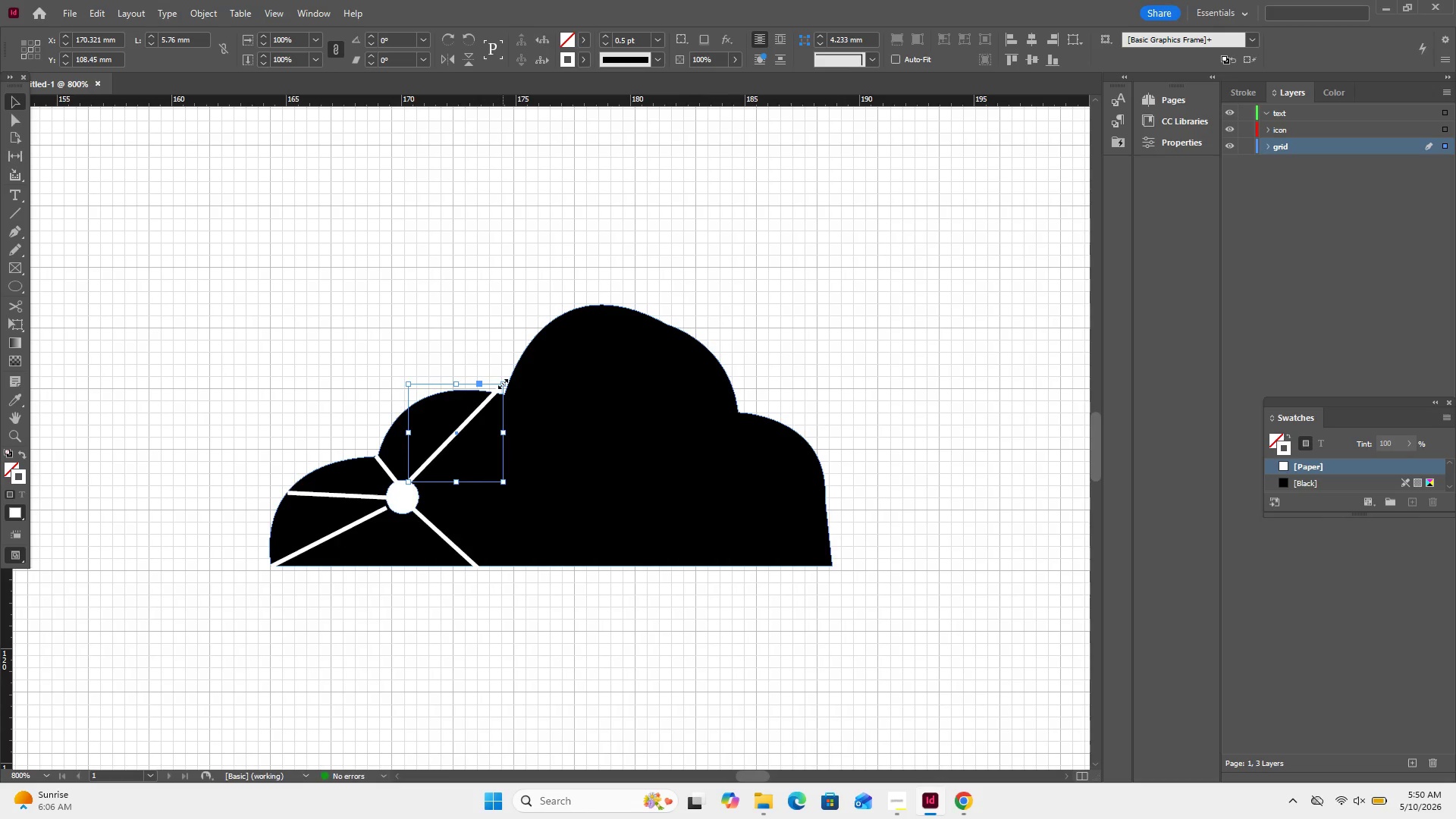 
wait(16.2)
 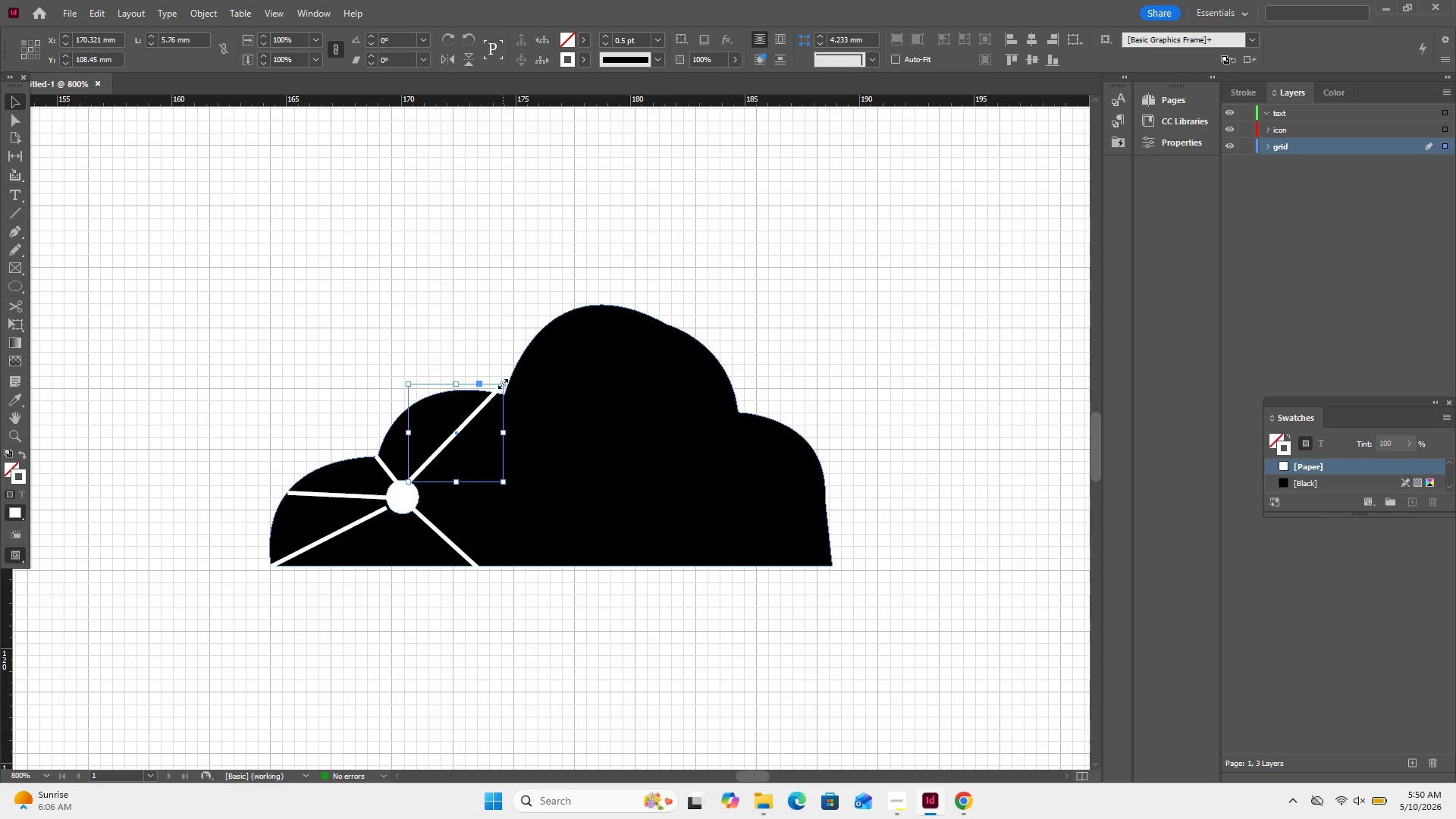 
left_click([415, 497])
 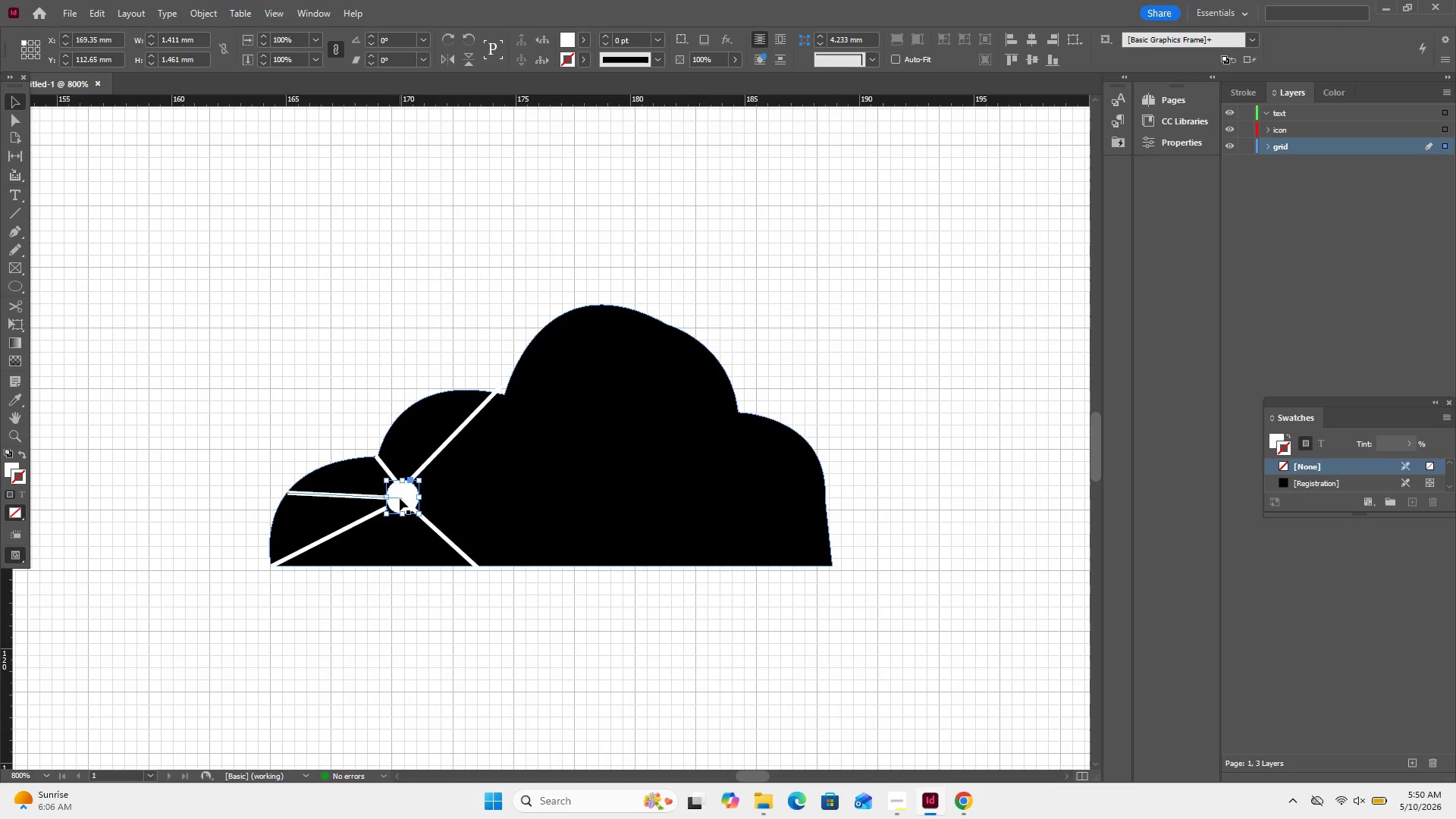 
right_click([400, 498])
 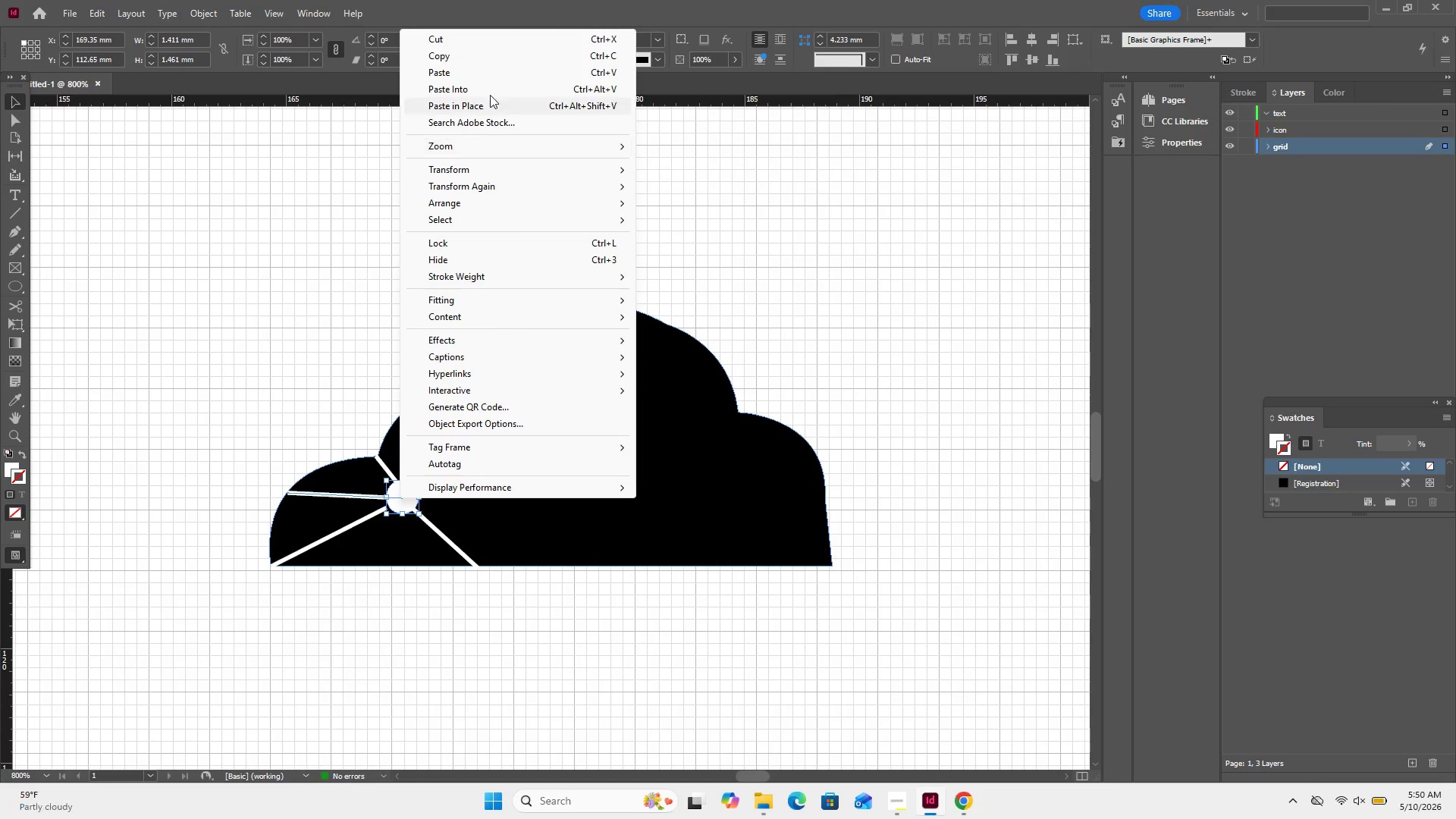 
left_click([477, 57])
 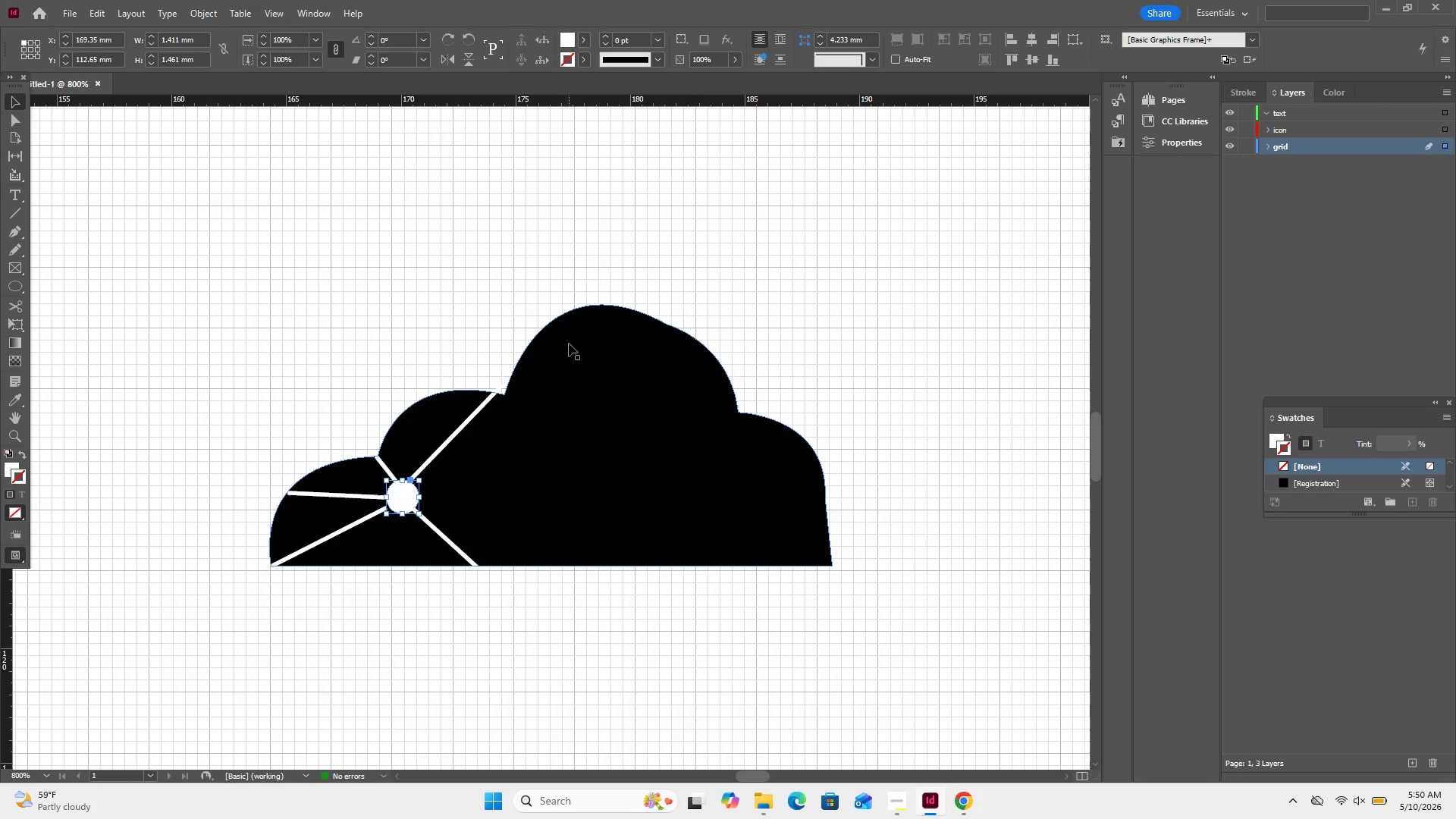 
left_click([569, 347])
 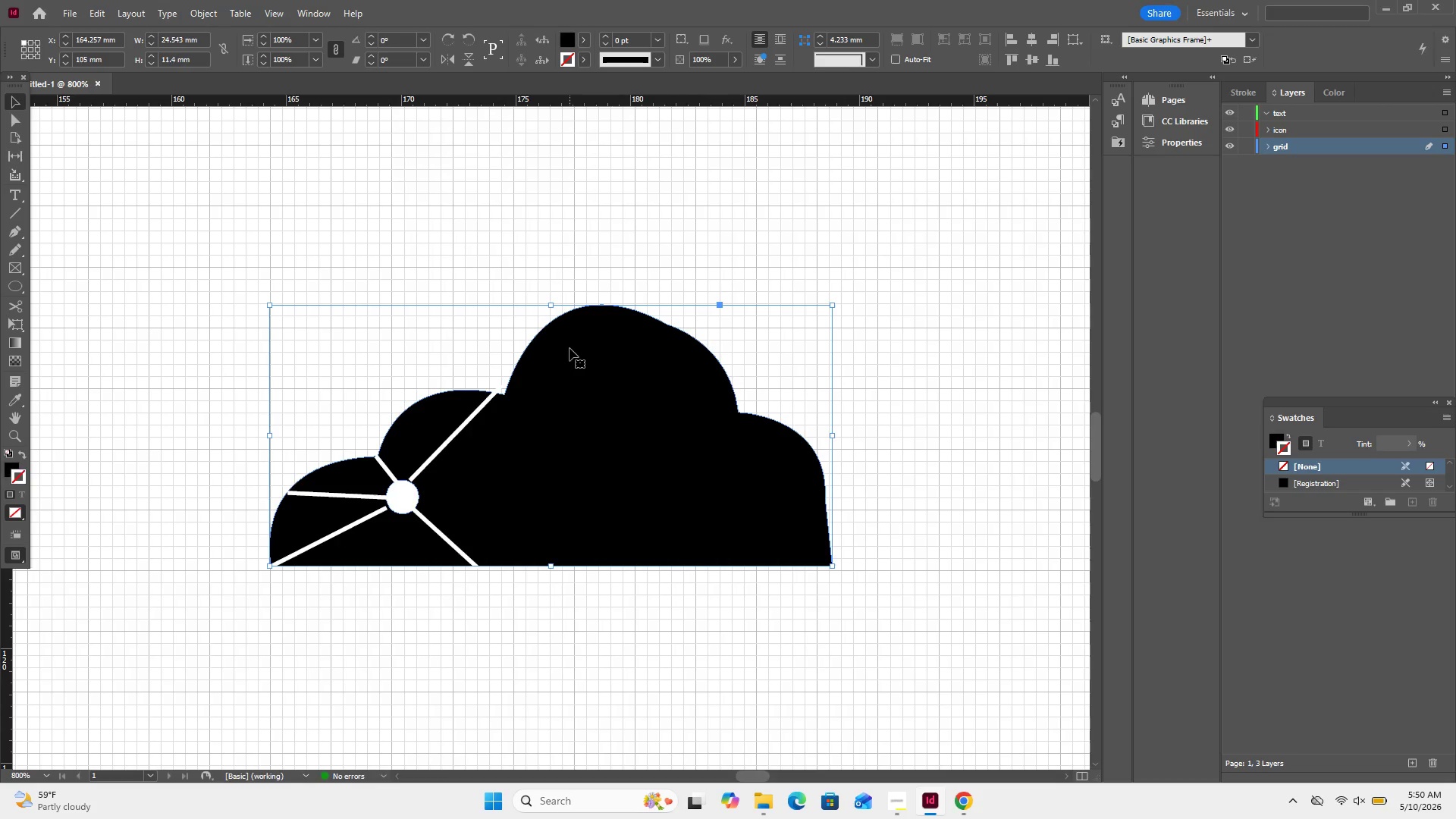 
right_click([570, 348])
 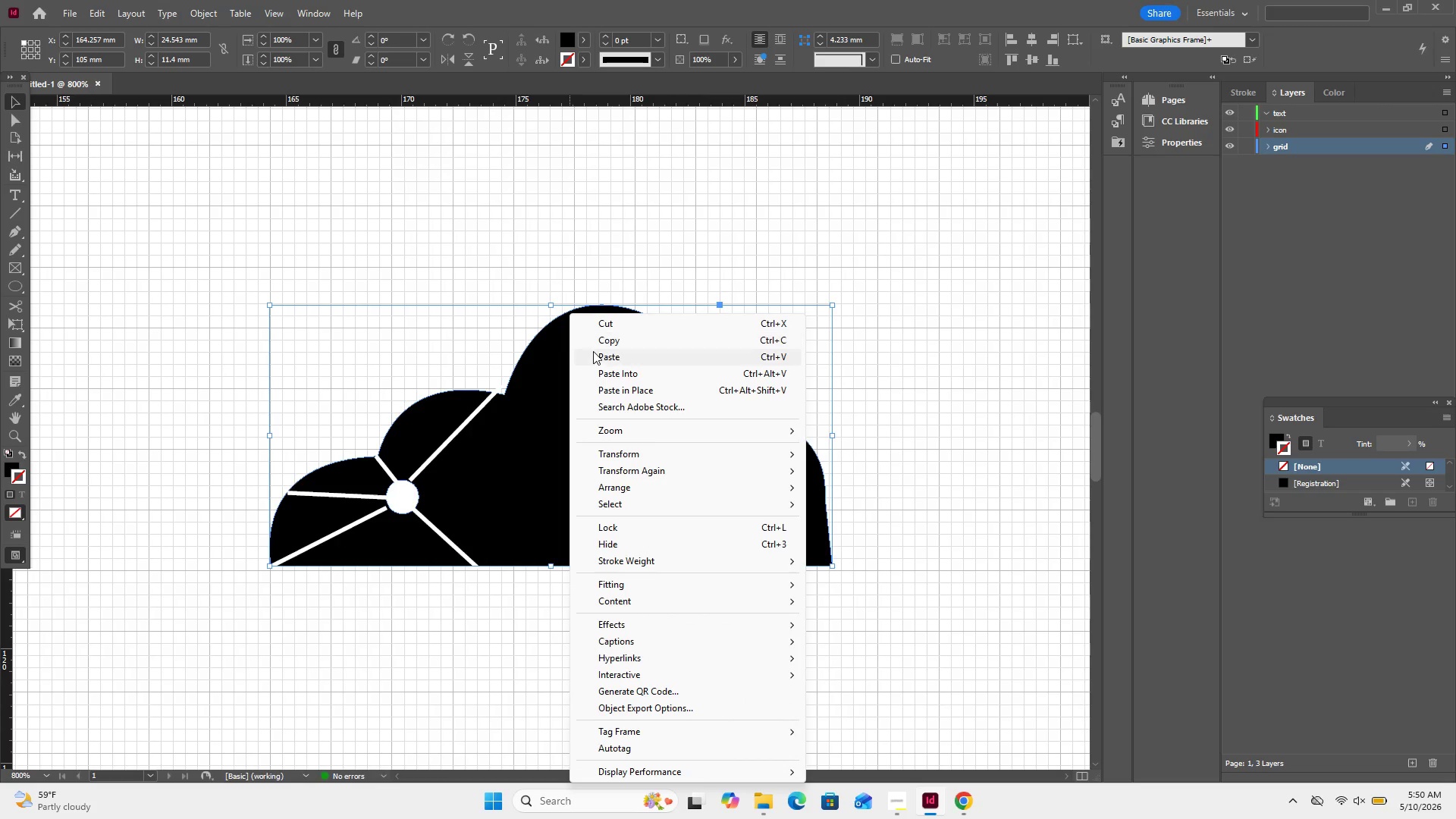 
left_click([593, 351])
 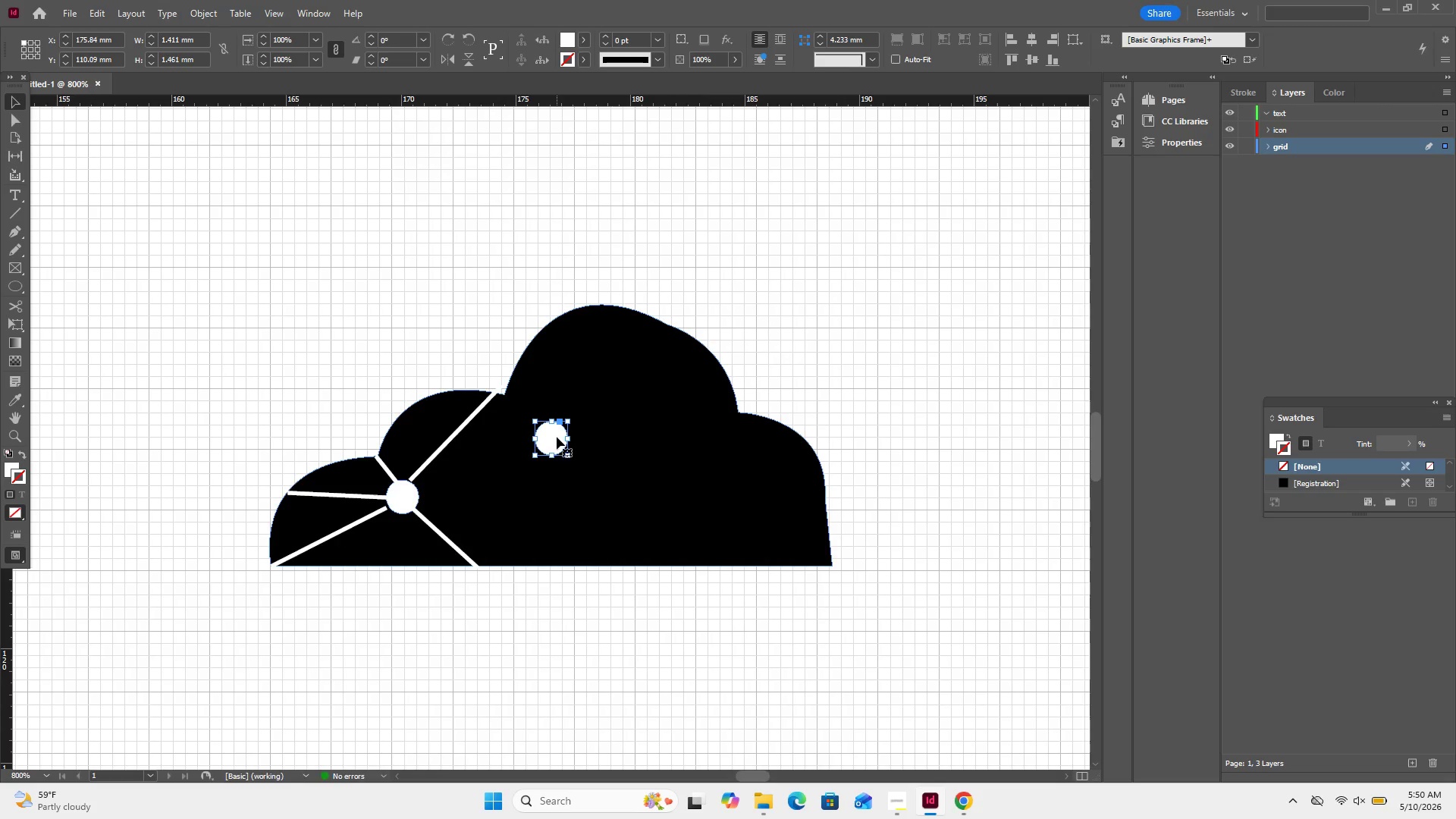 
left_click_drag(start_coordinate=[557, 437], to_coordinate=[580, 424])
 